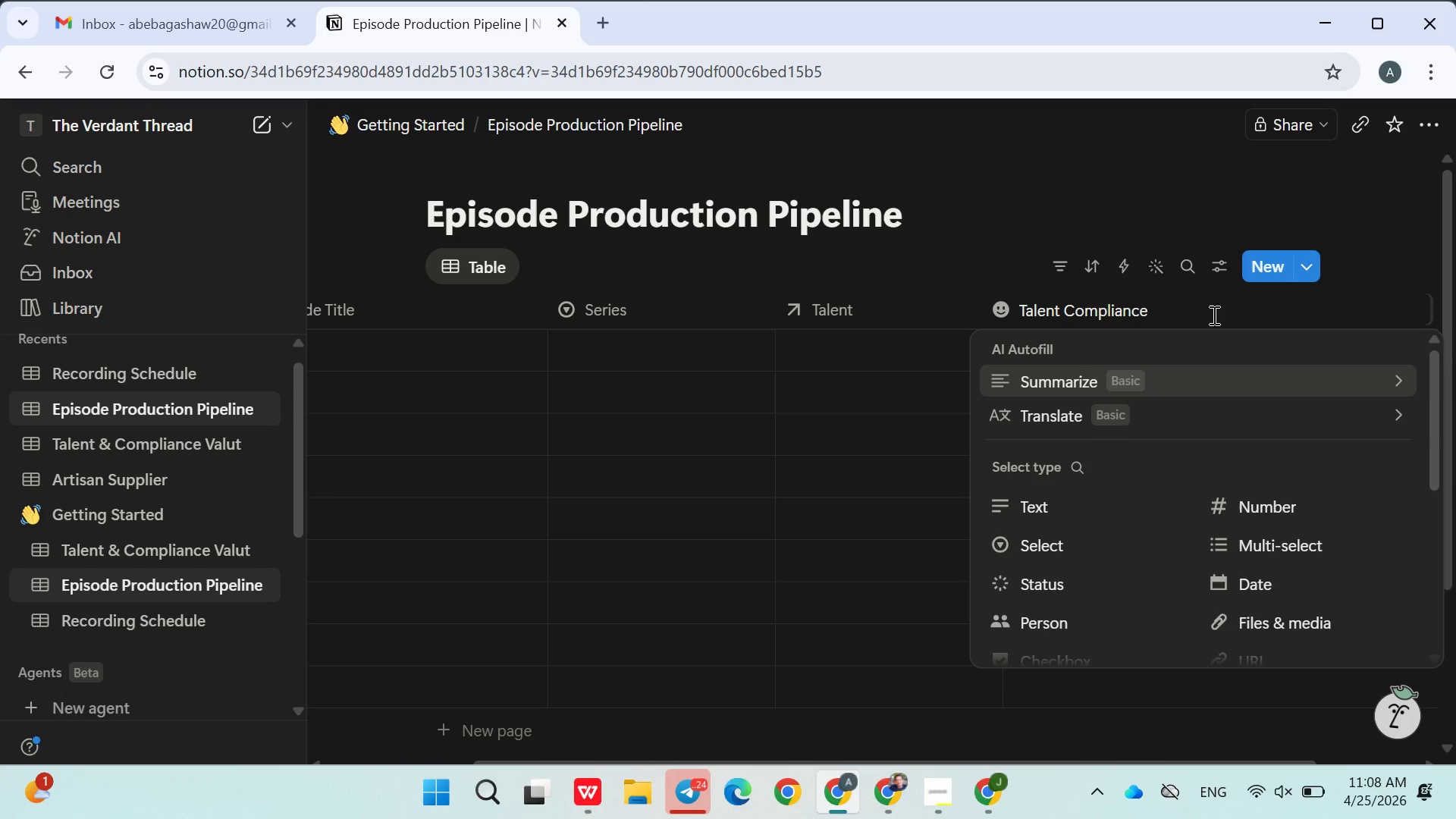 
wait(54.89)
 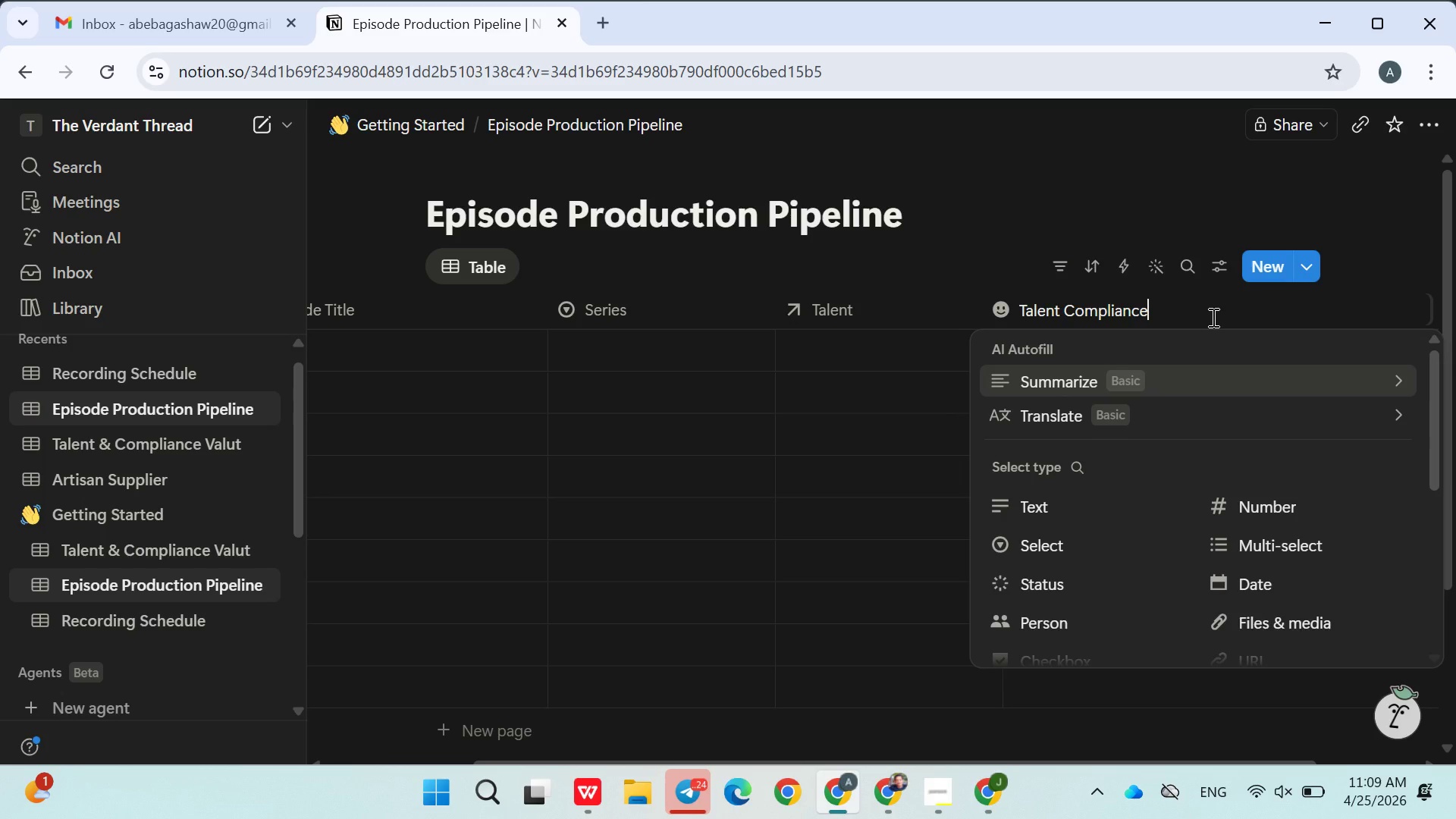 
key(Shift+ShiftRight)
 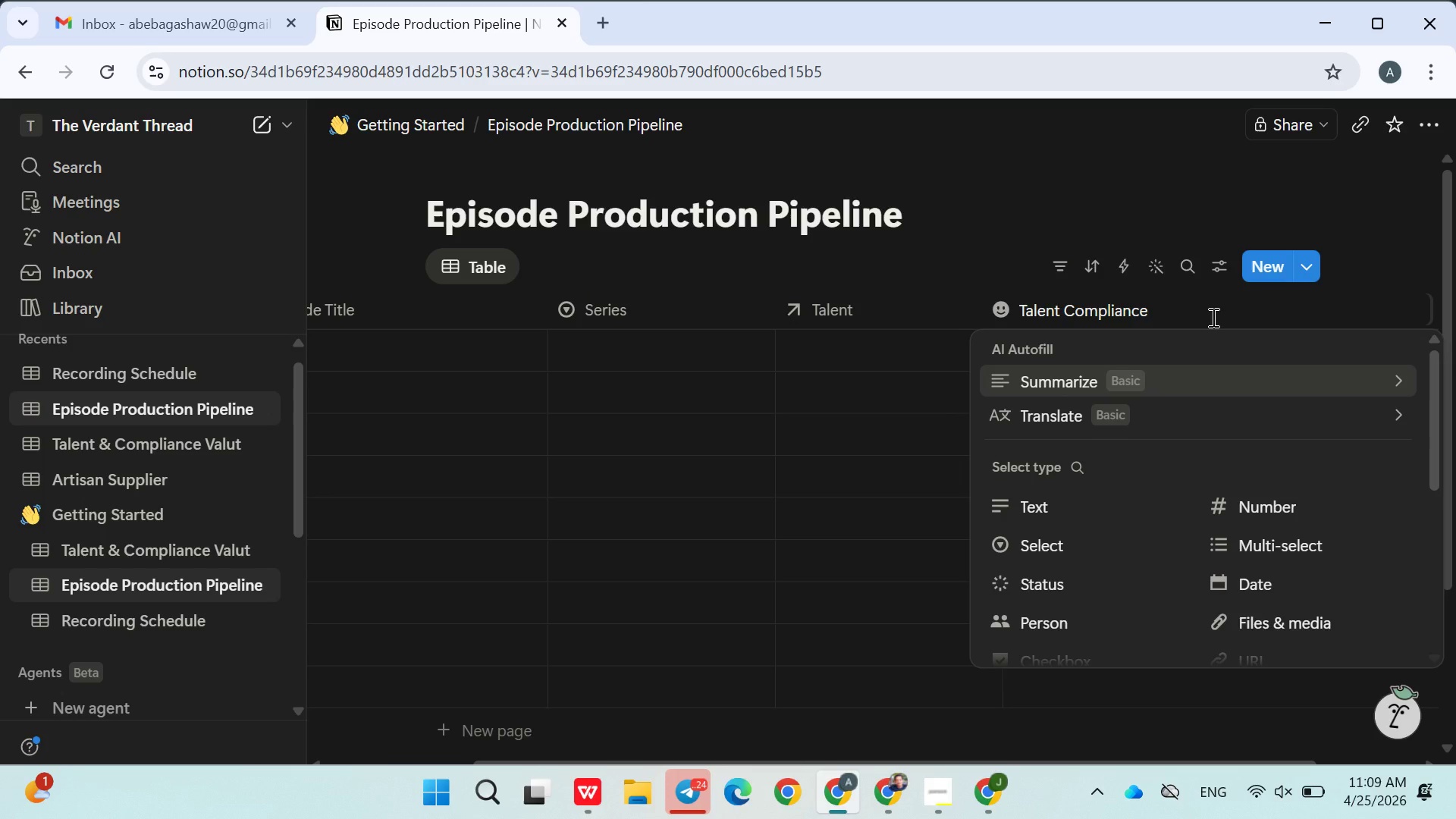 
wait(12.27)
 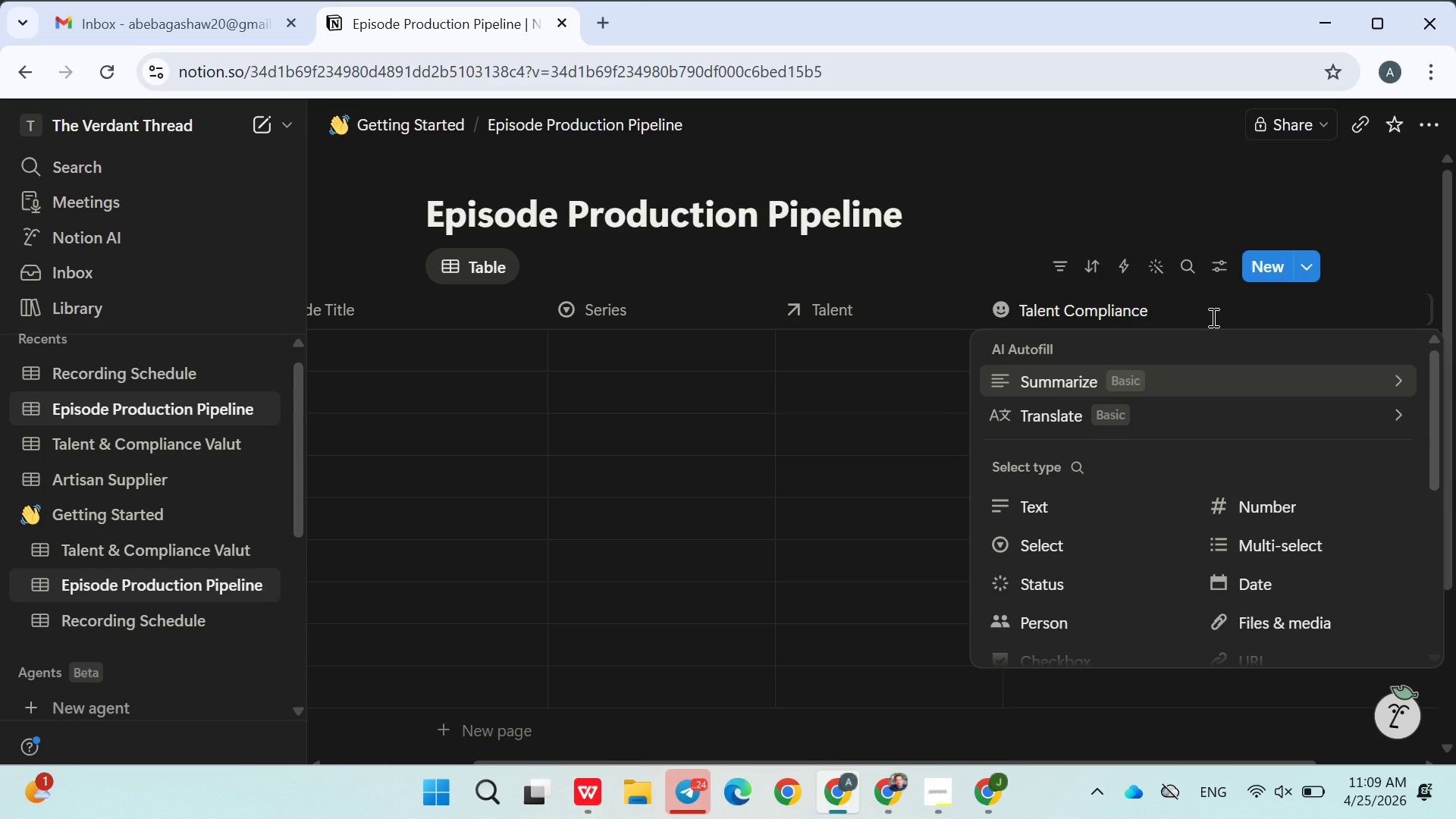 
left_click([1276, 585])
 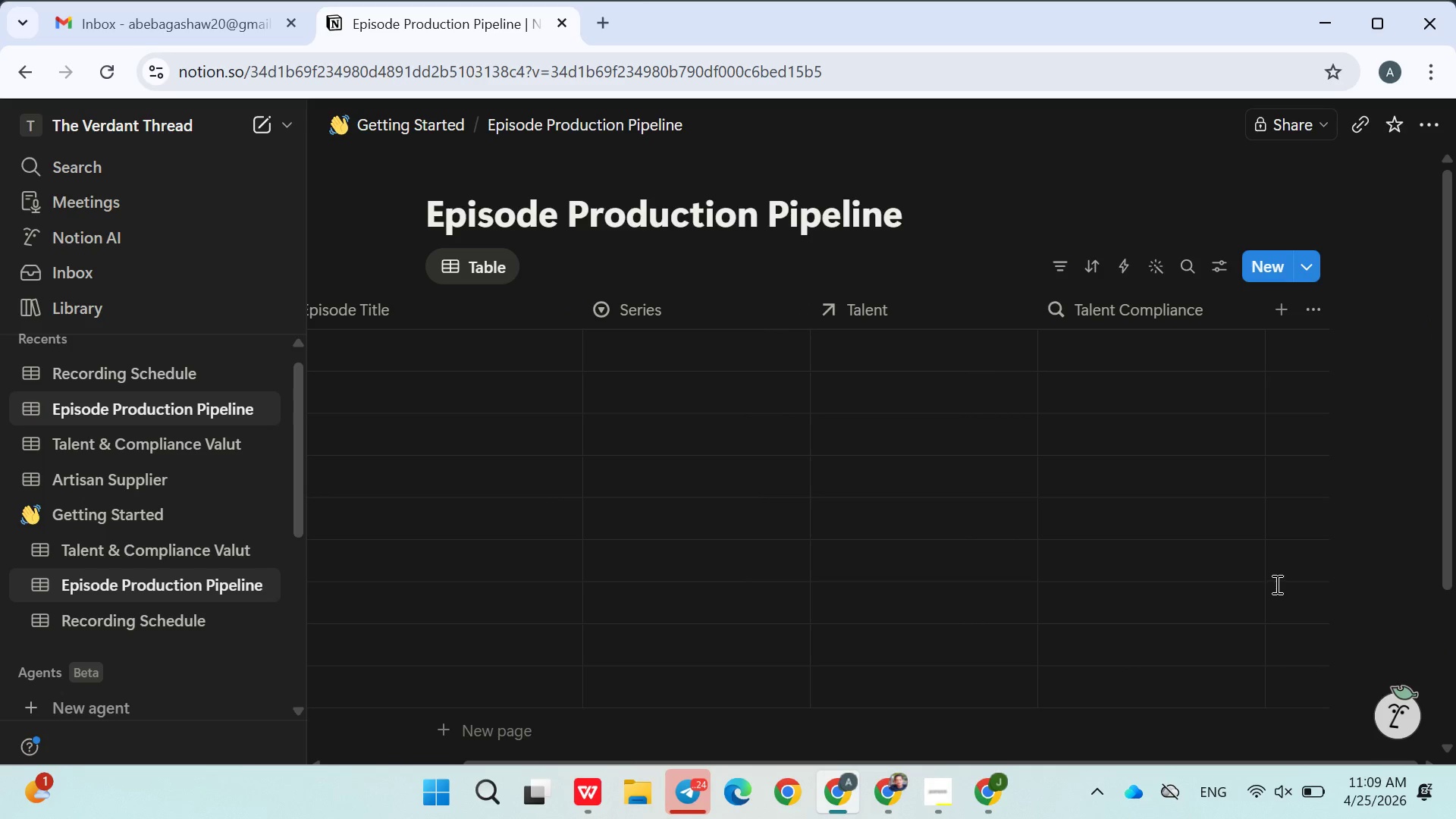 
wait(10.25)
 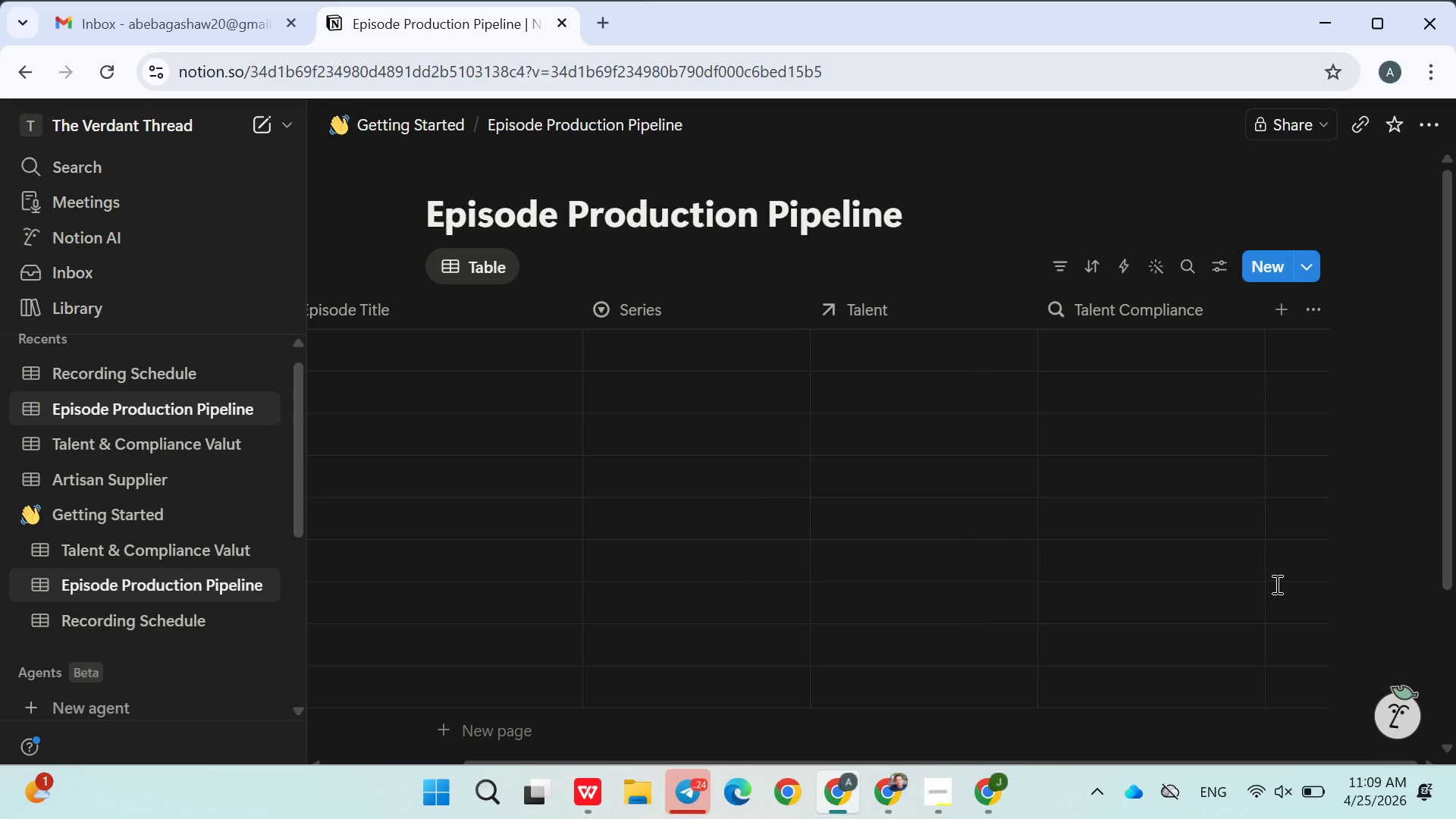 
left_click([1243, 347])
 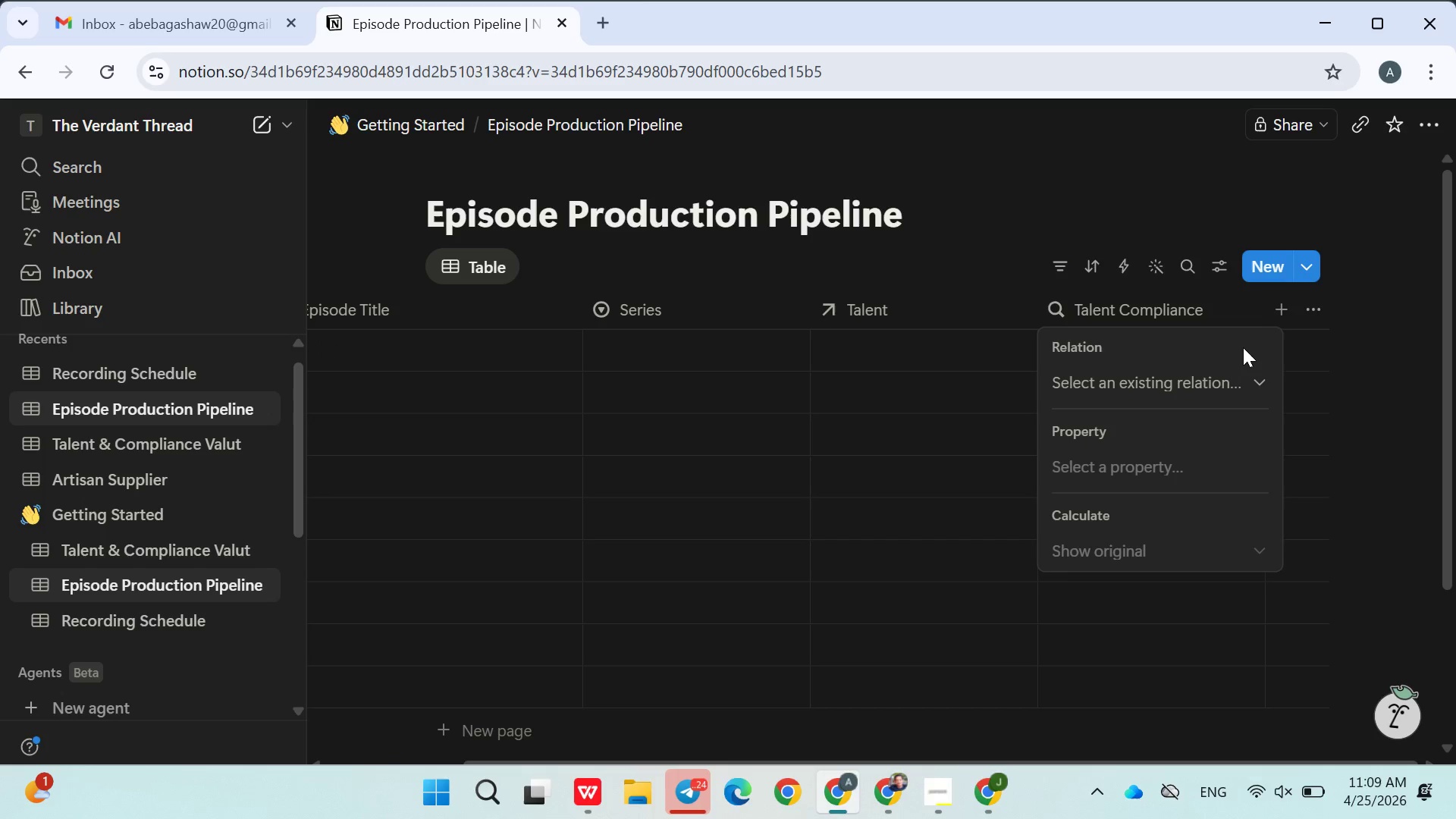 
left_click([1243, 347])
 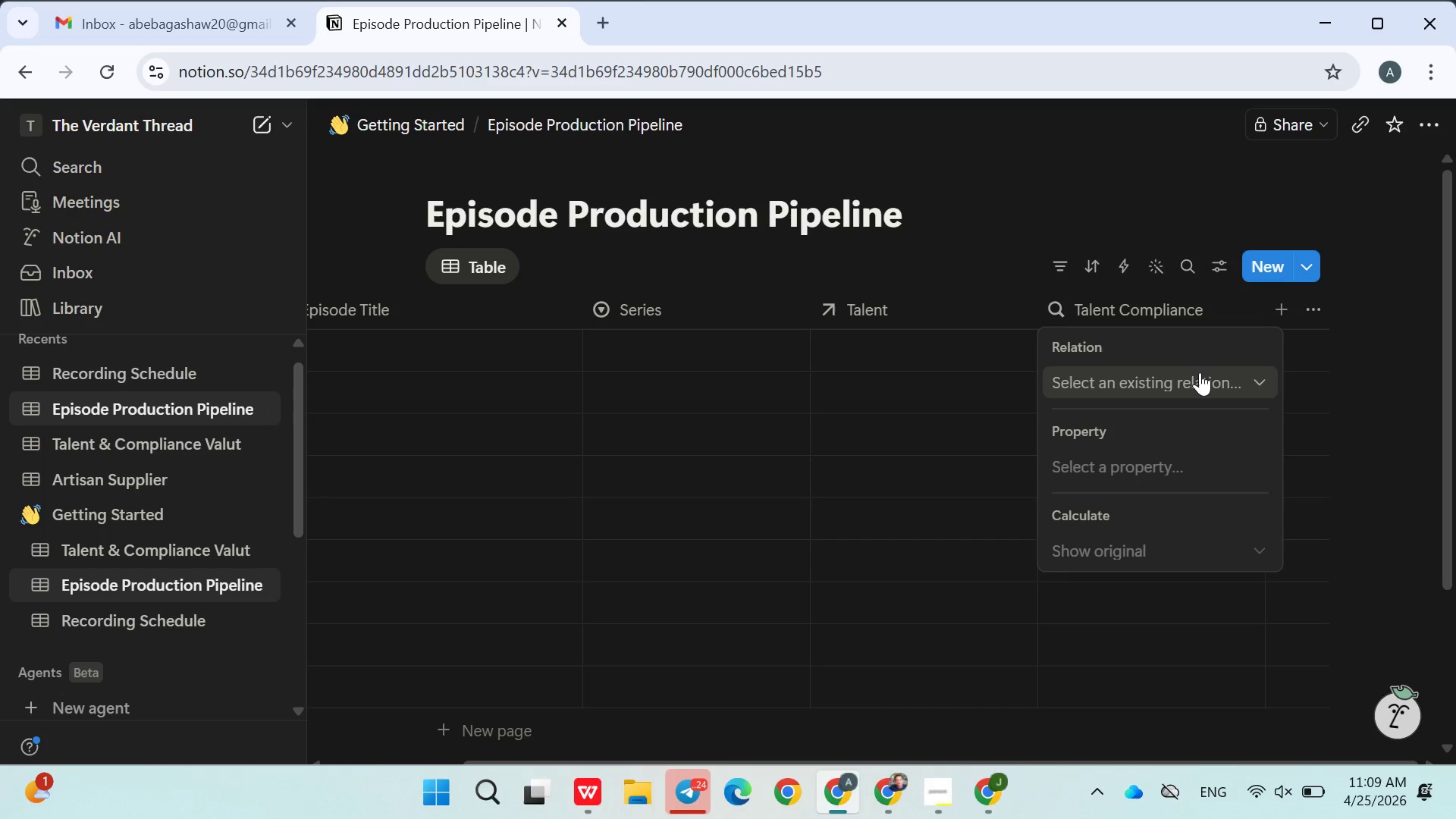 
double_click([1185, 377])
 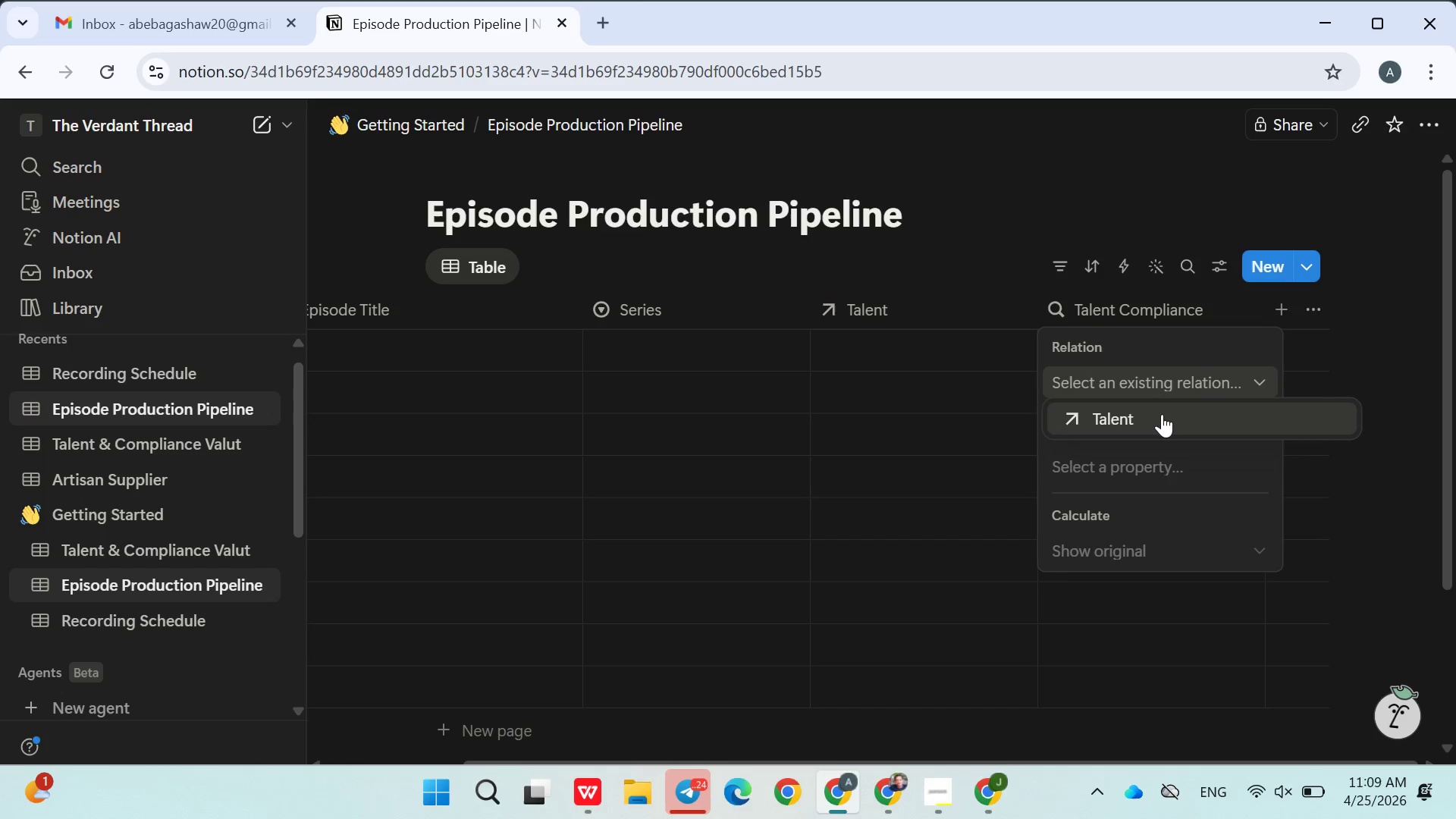 
wait(5.53)
 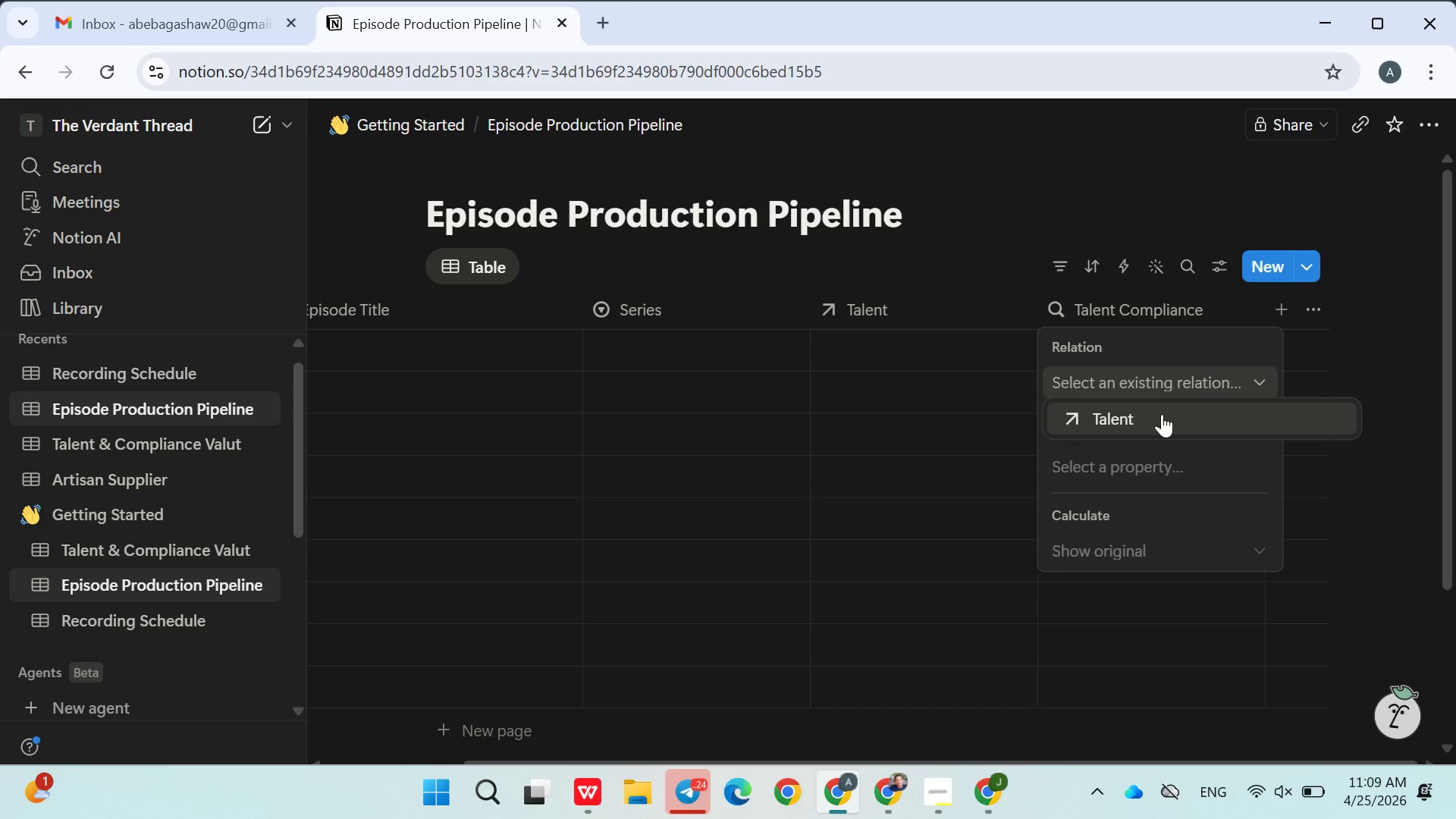 
left_click([1162, 414])
 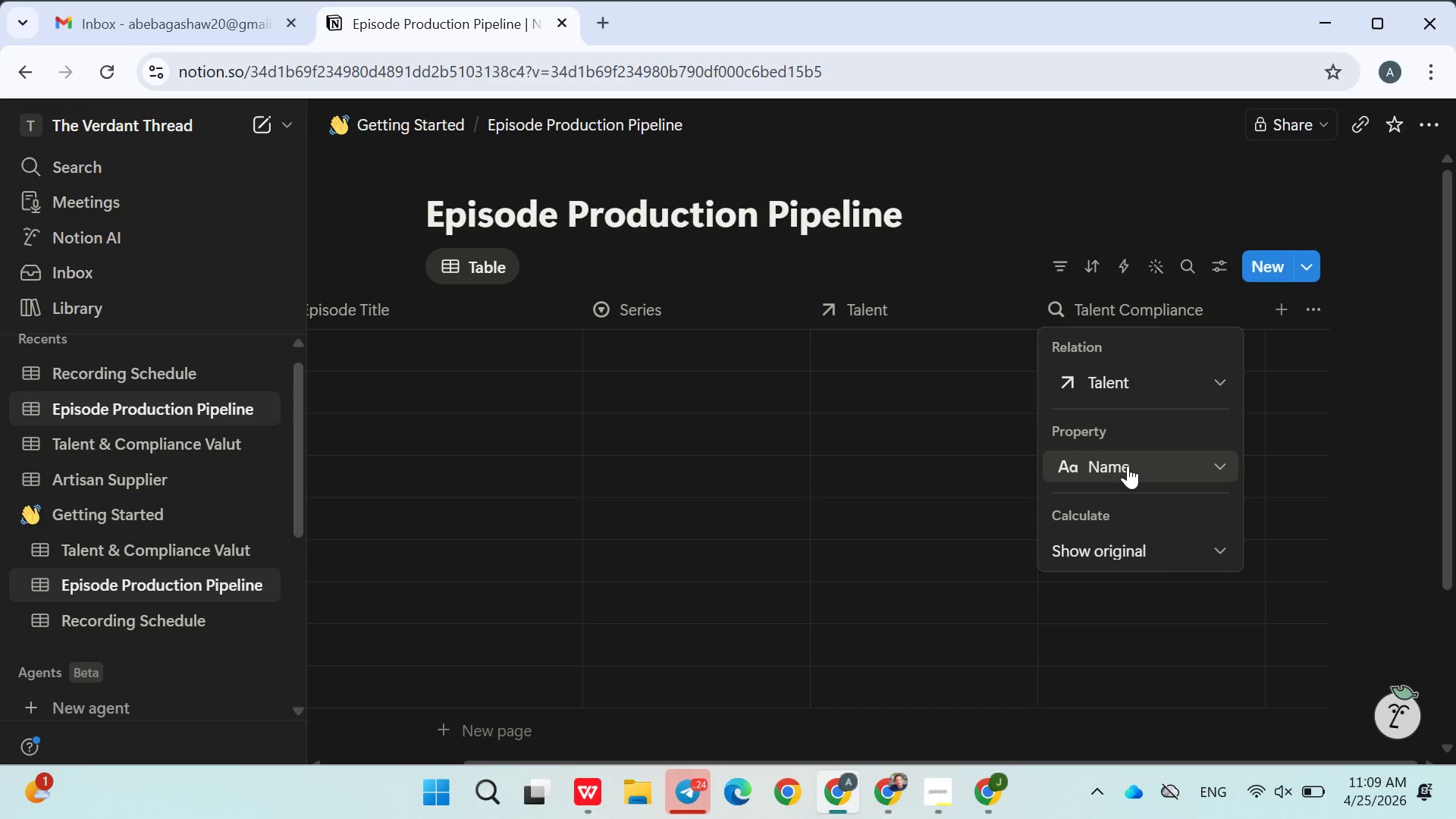 
left_click([1128, 467])
 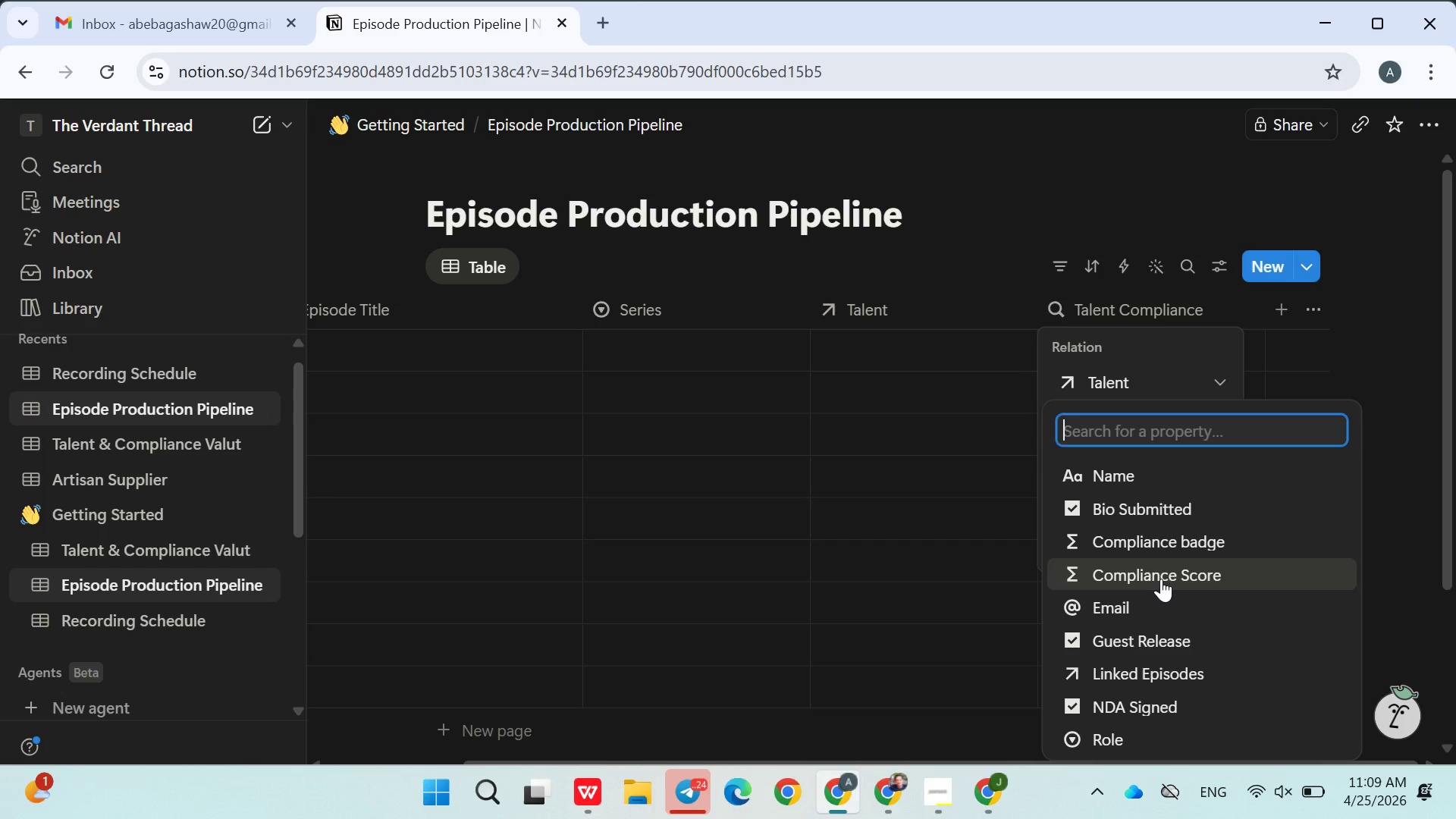 
wait(6.01)
 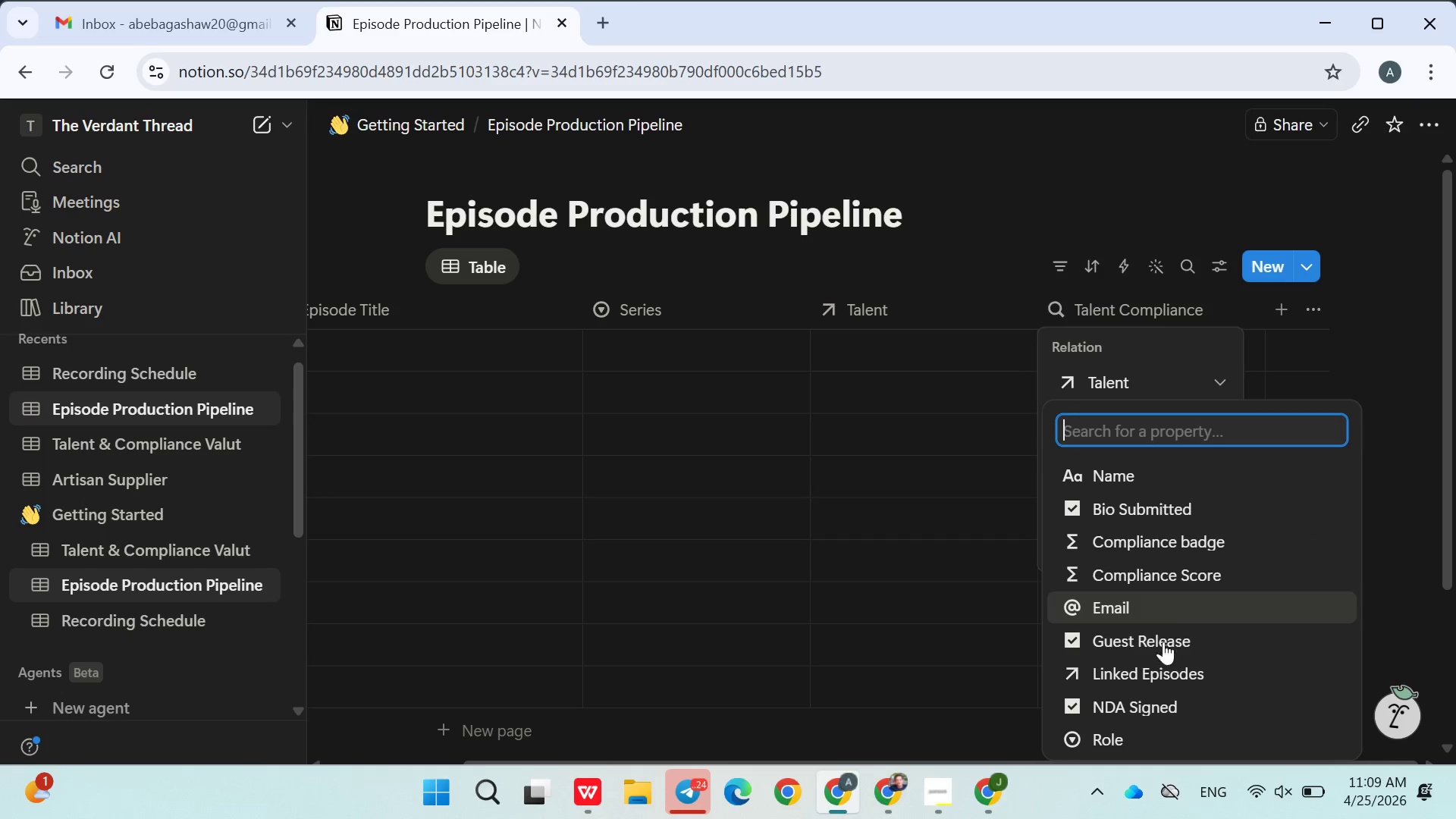 
left_click([1185, 554])
 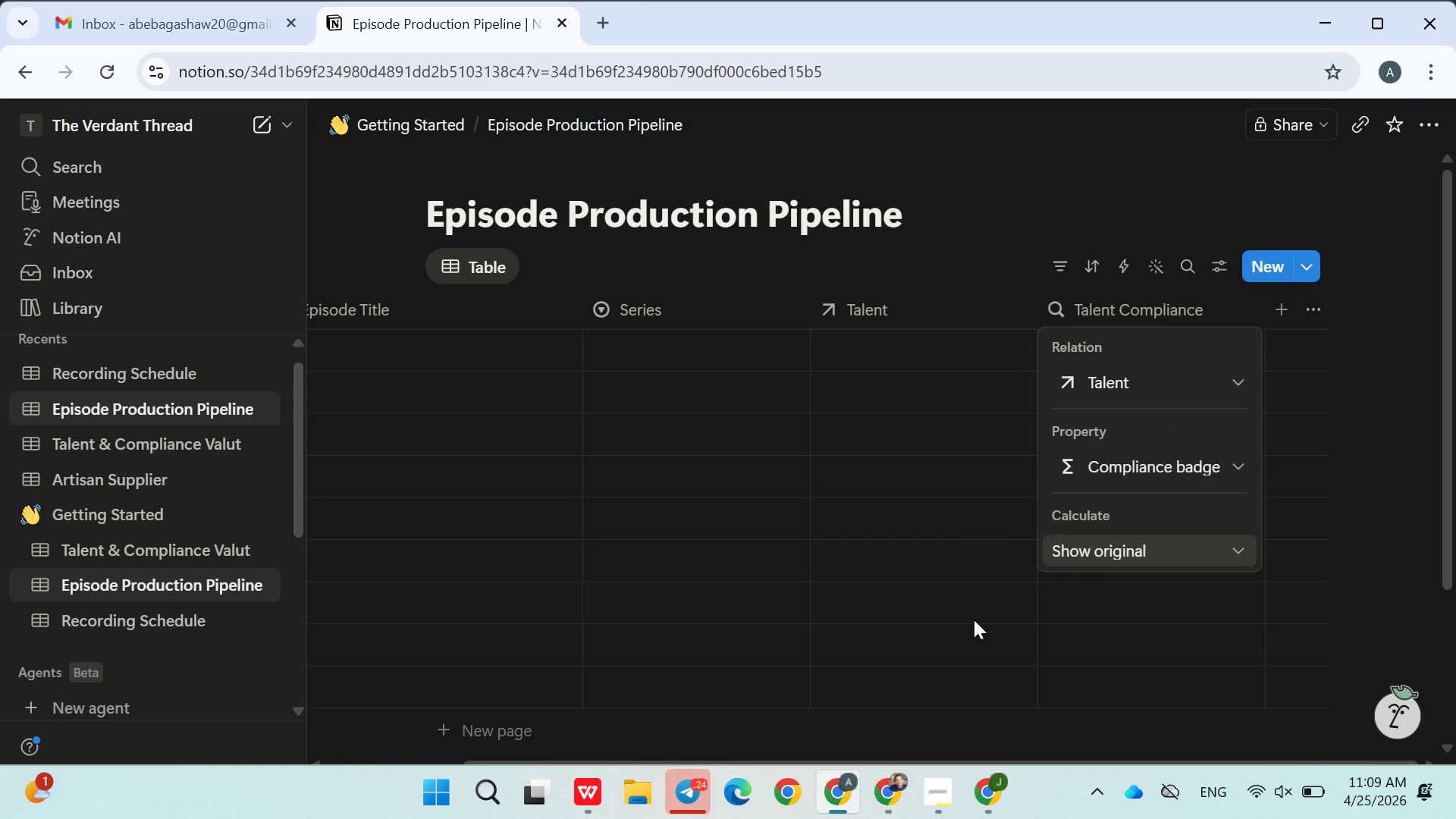 
left_click([974, 620])
 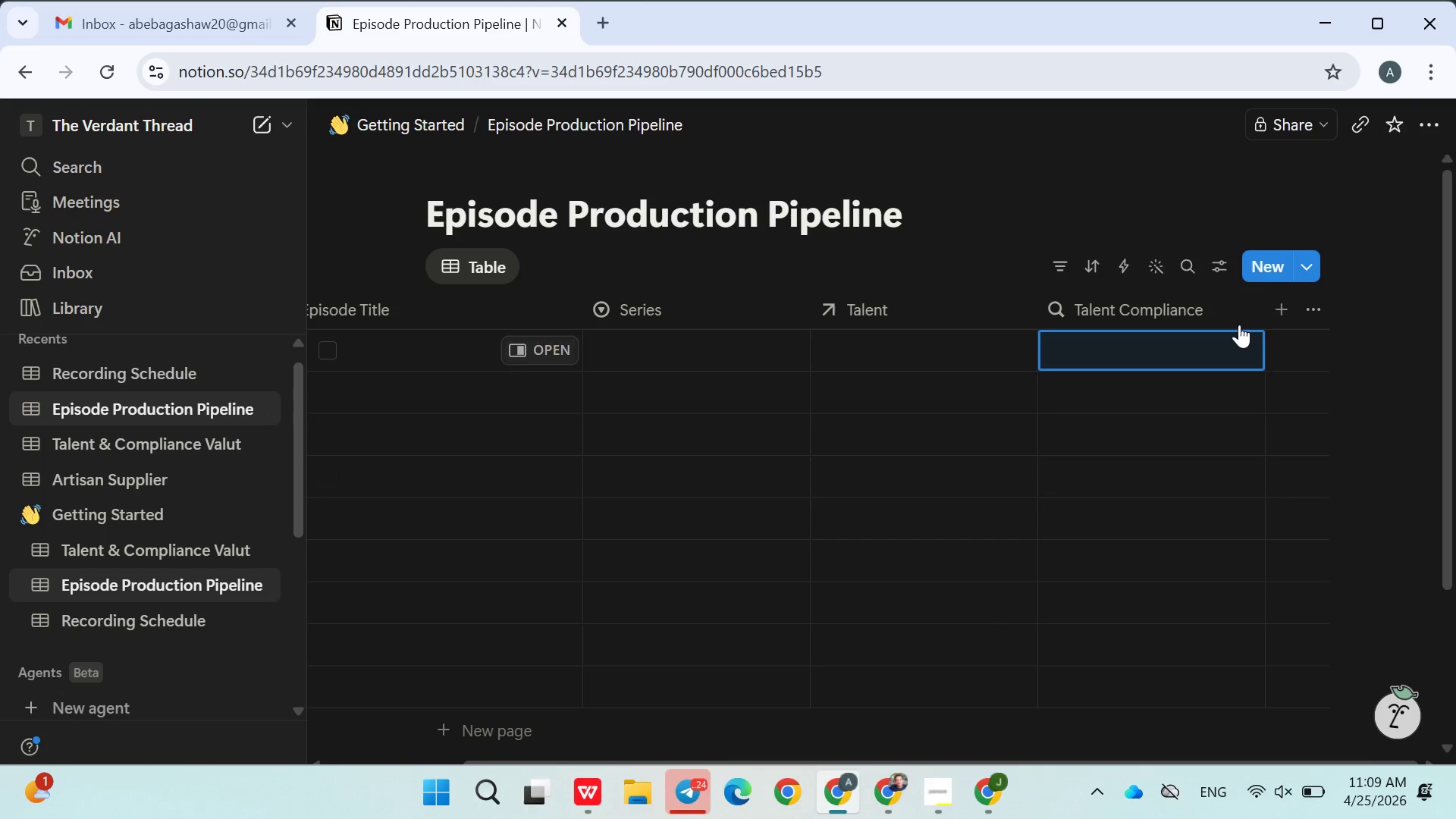 
left_click([1275, 309])
 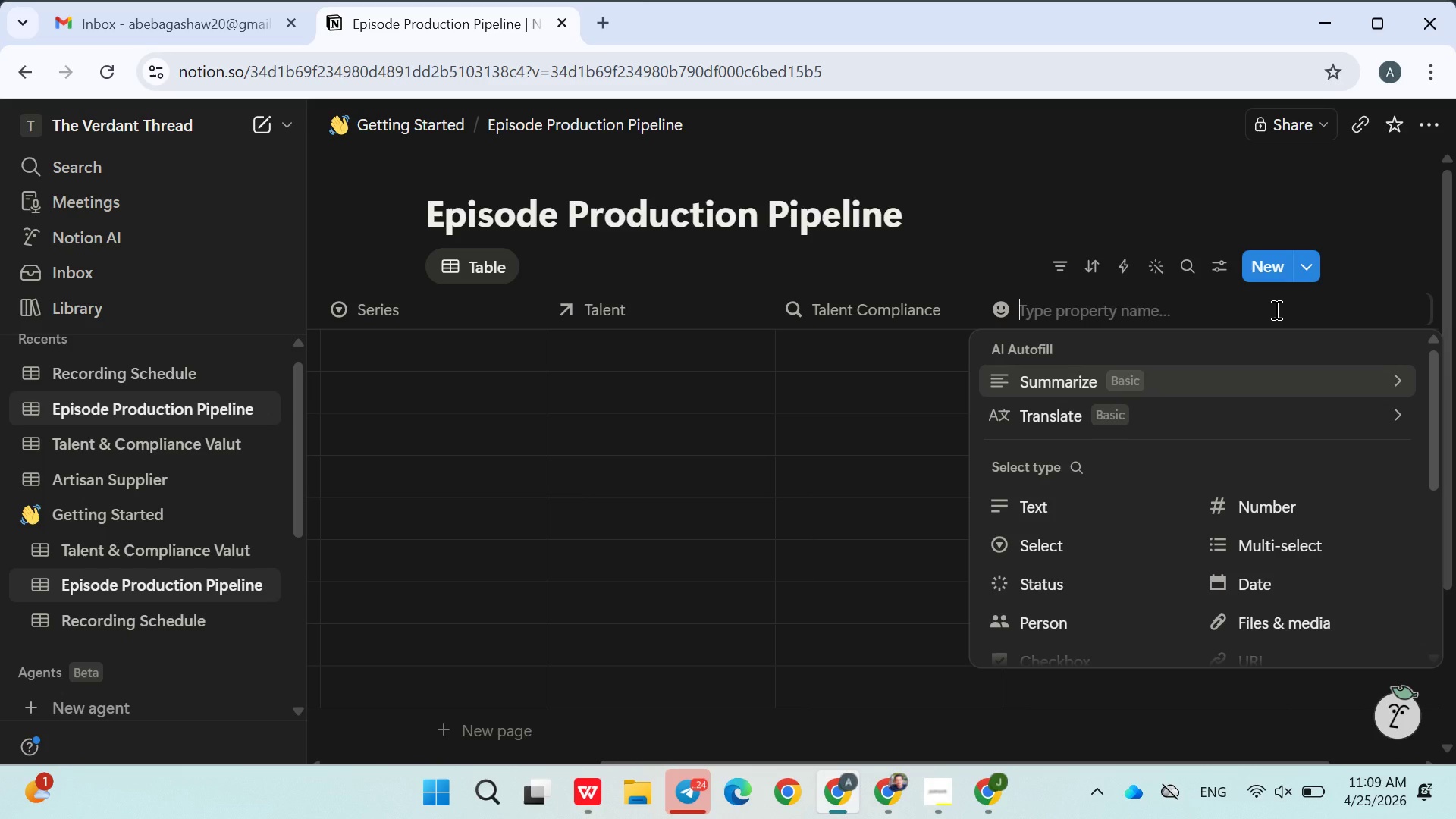 
wait(7.67)
 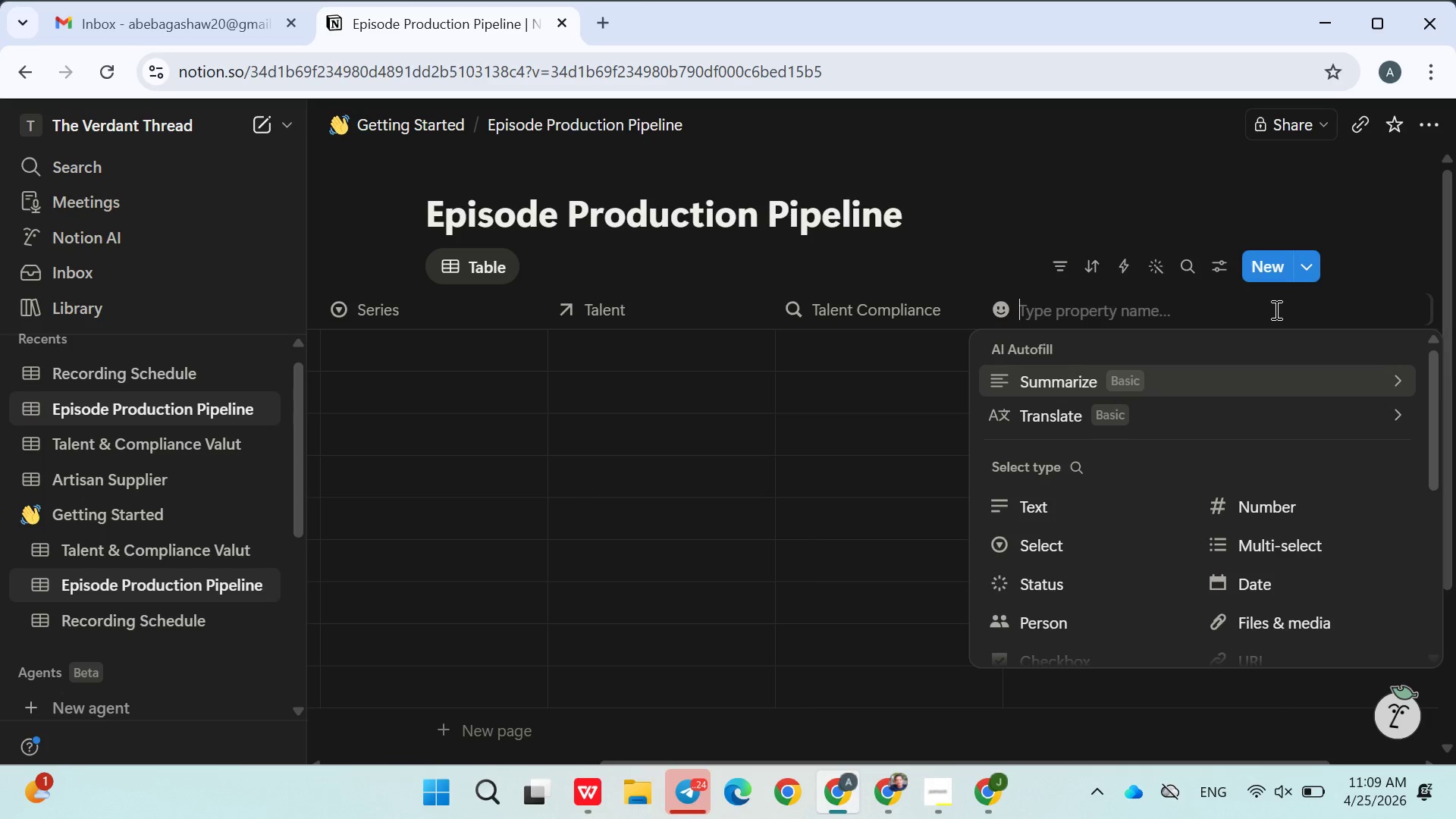 
type(Rea)
key(Backspace)
type(lease Ready)
 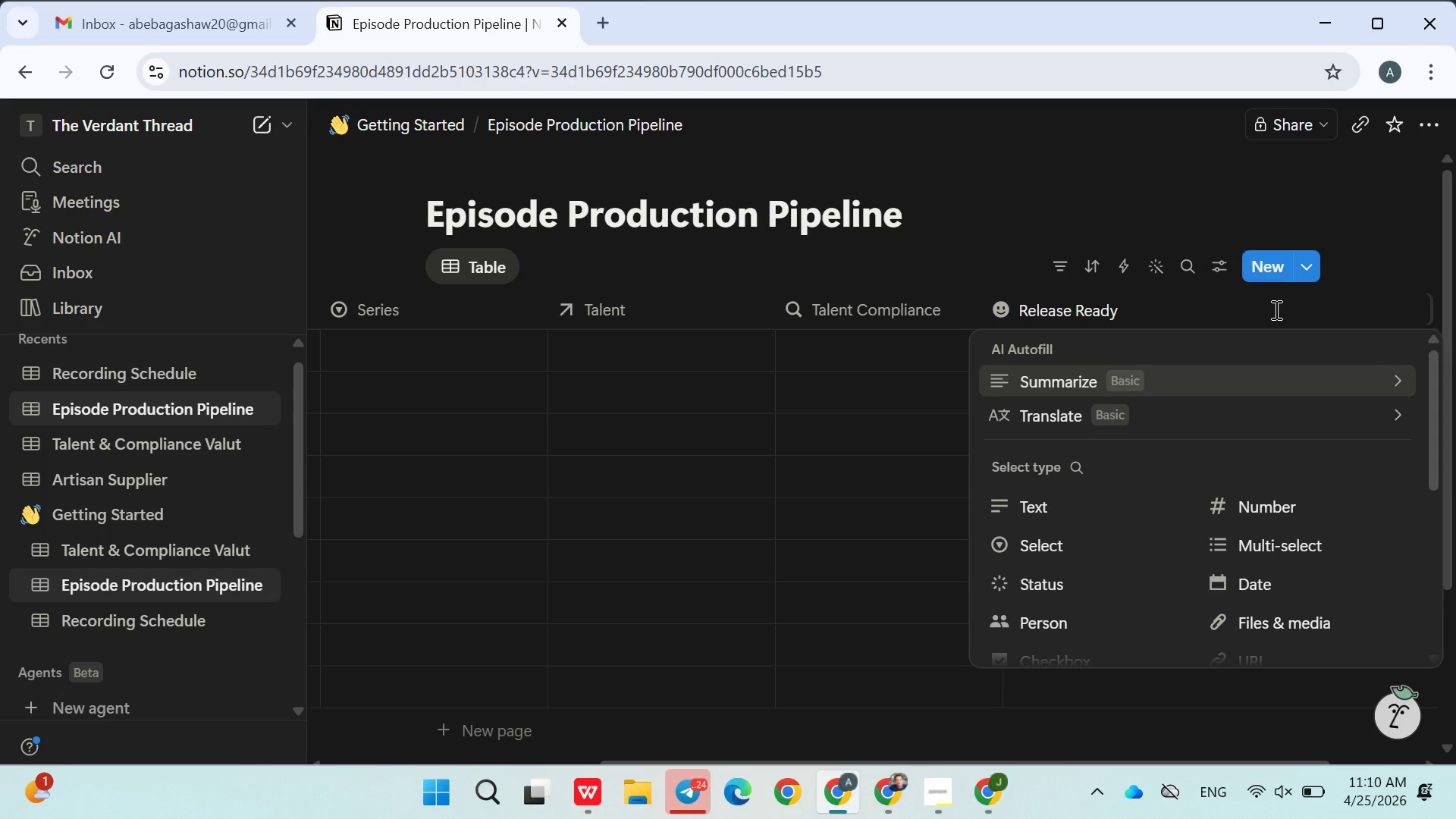 
wait(17.34)
 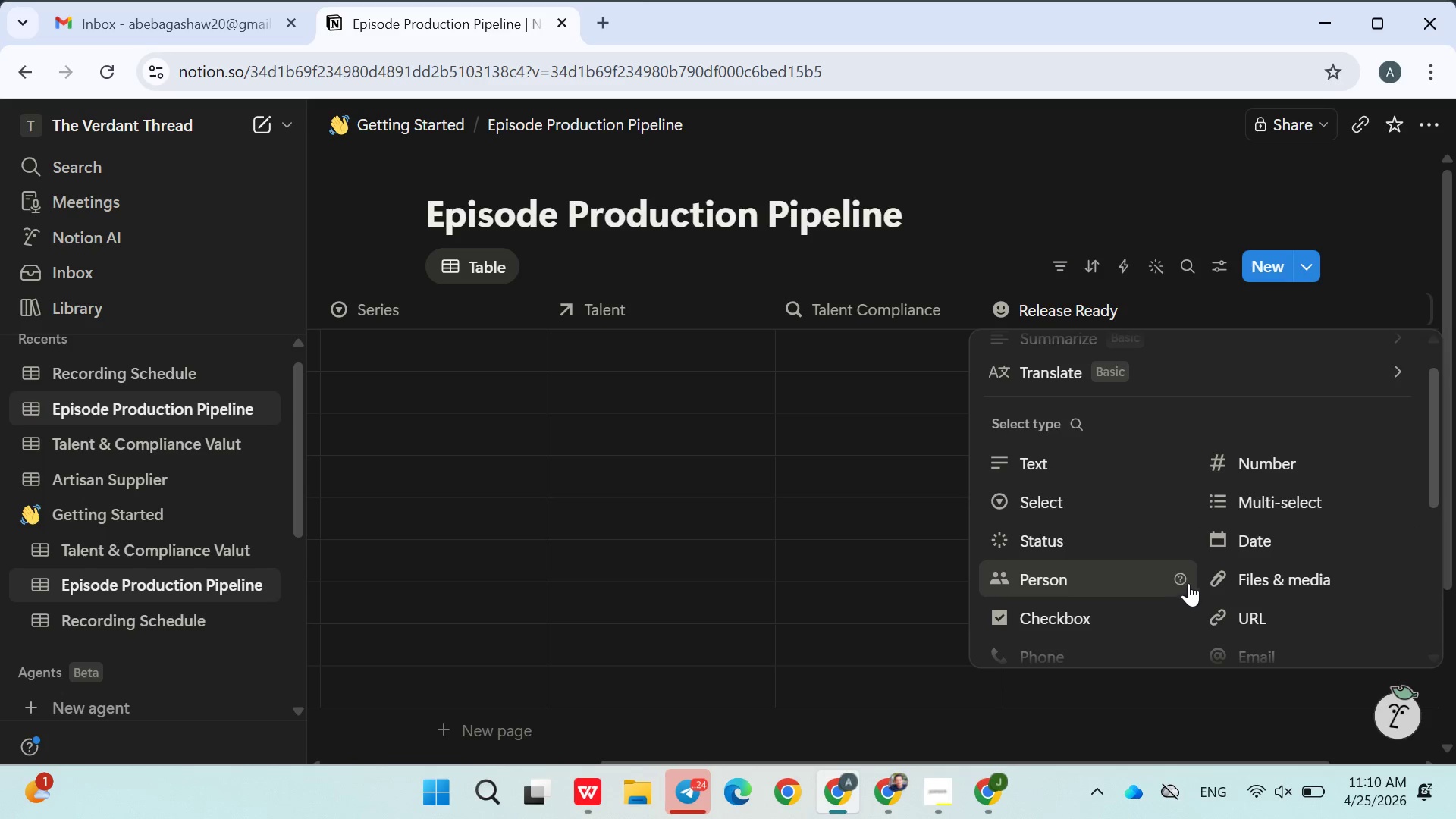 
left_click([1270, 537])
 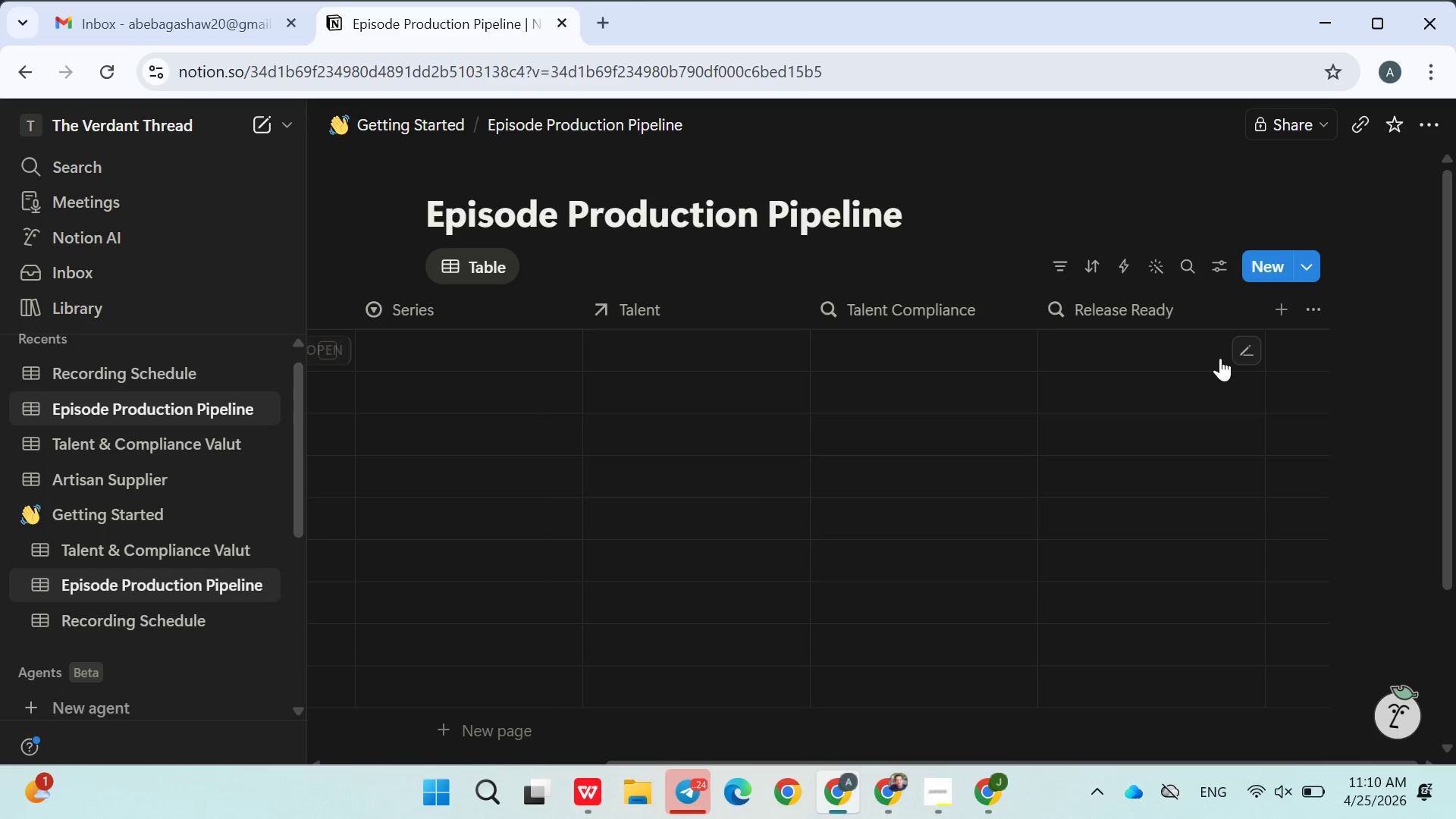 
left_click([1234, 350])
 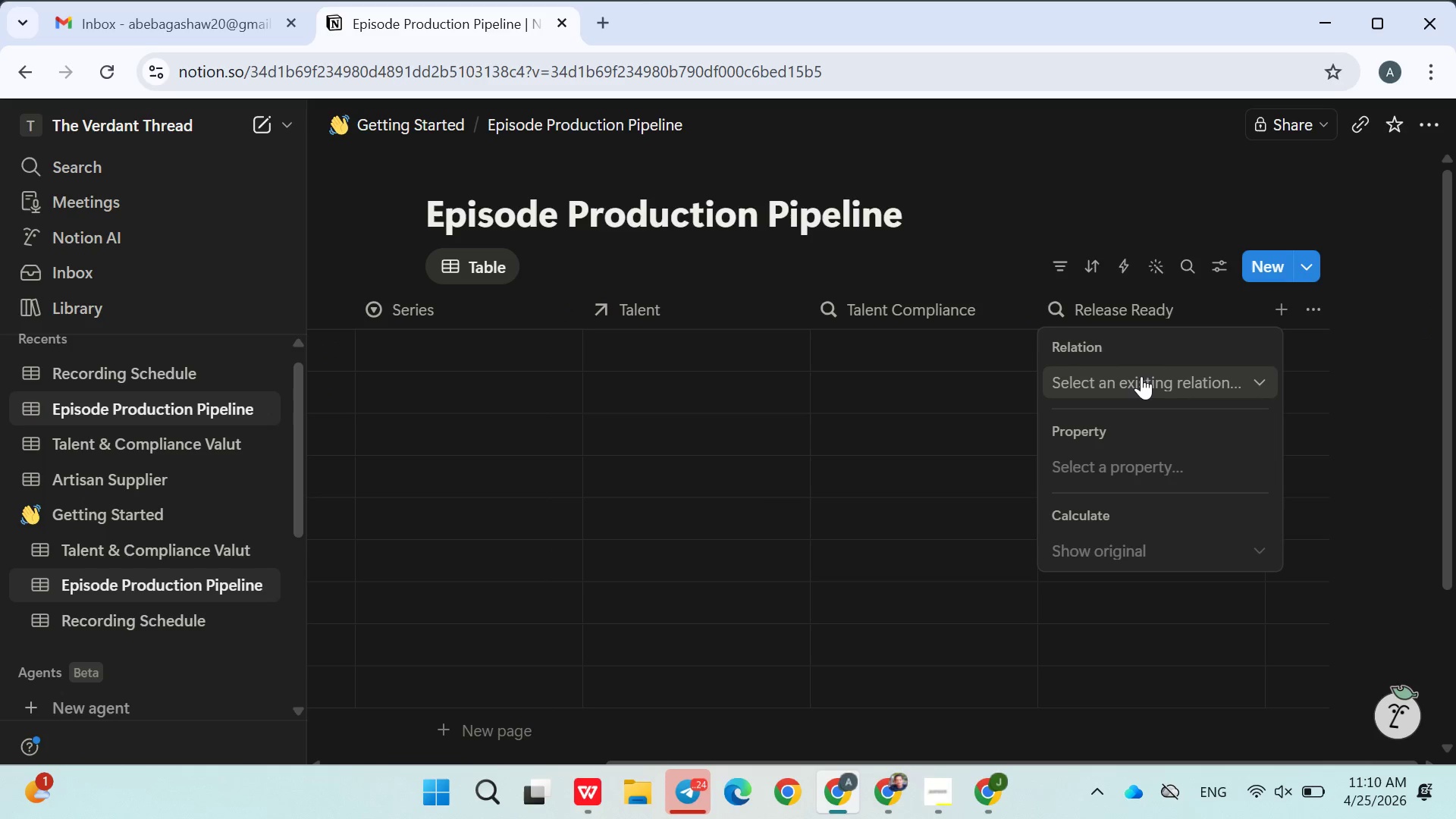 
left_click([1141, 376])
 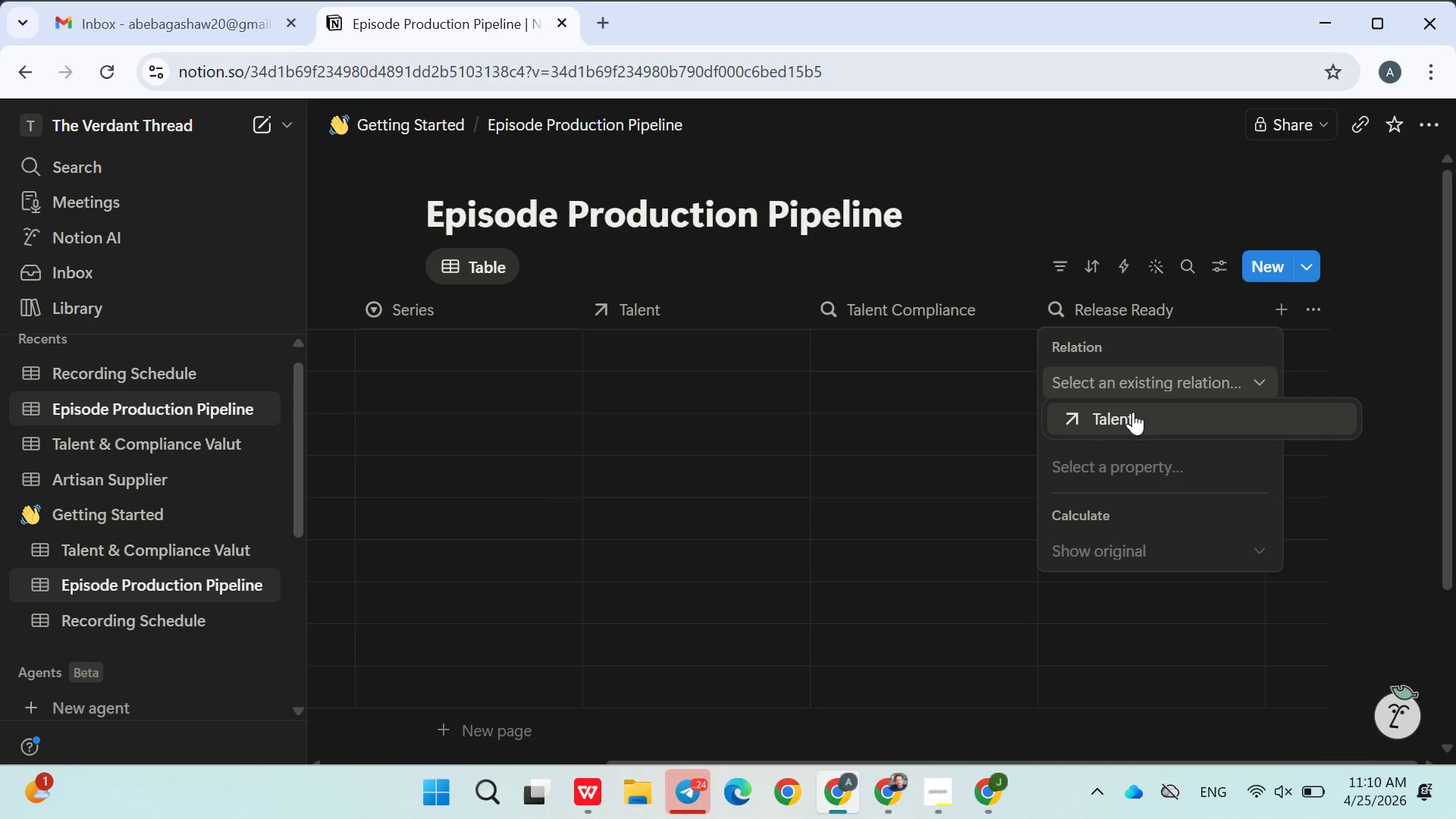 
left_click([1133, 412])
 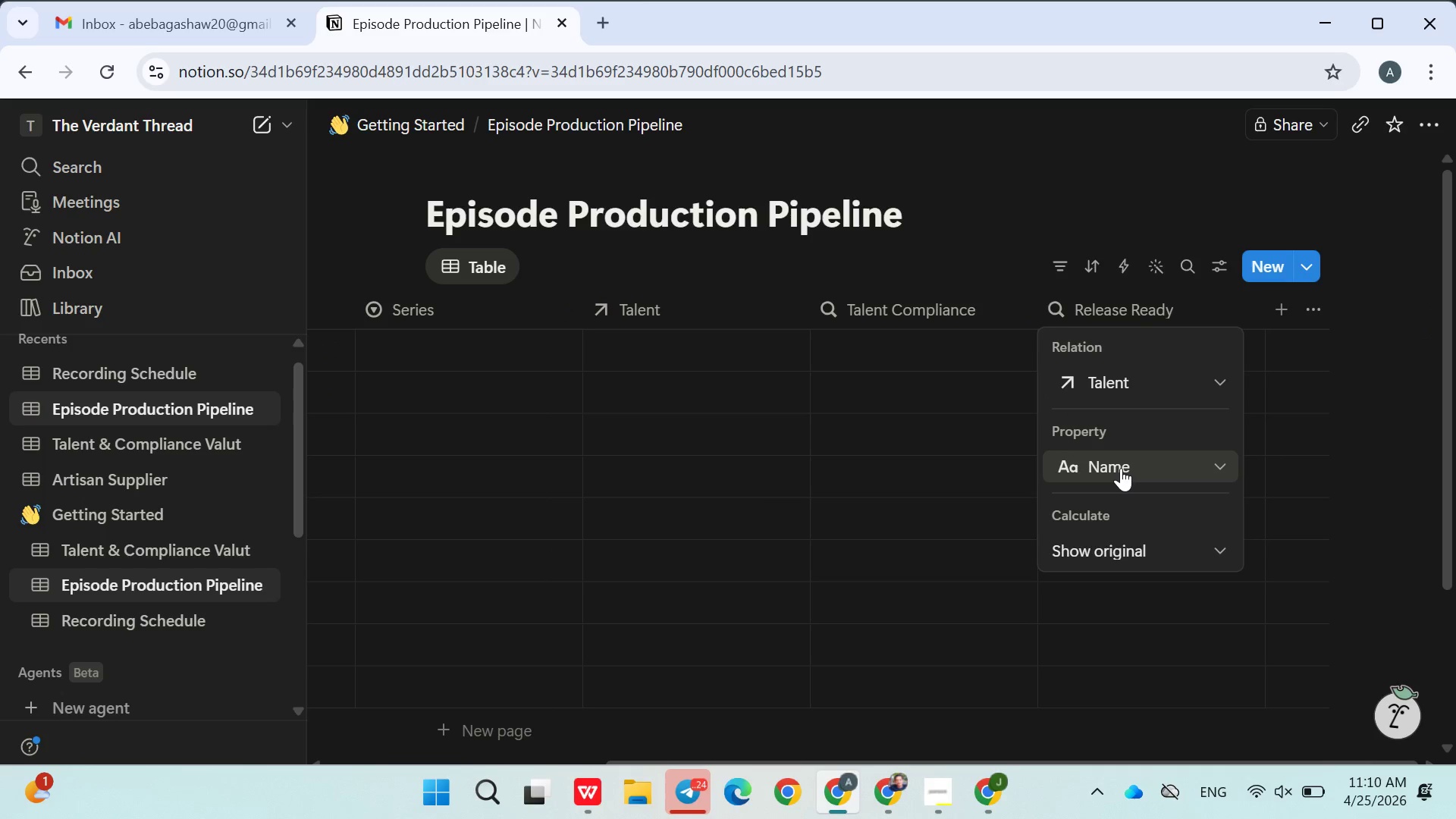 
left_click([1121, 468])
 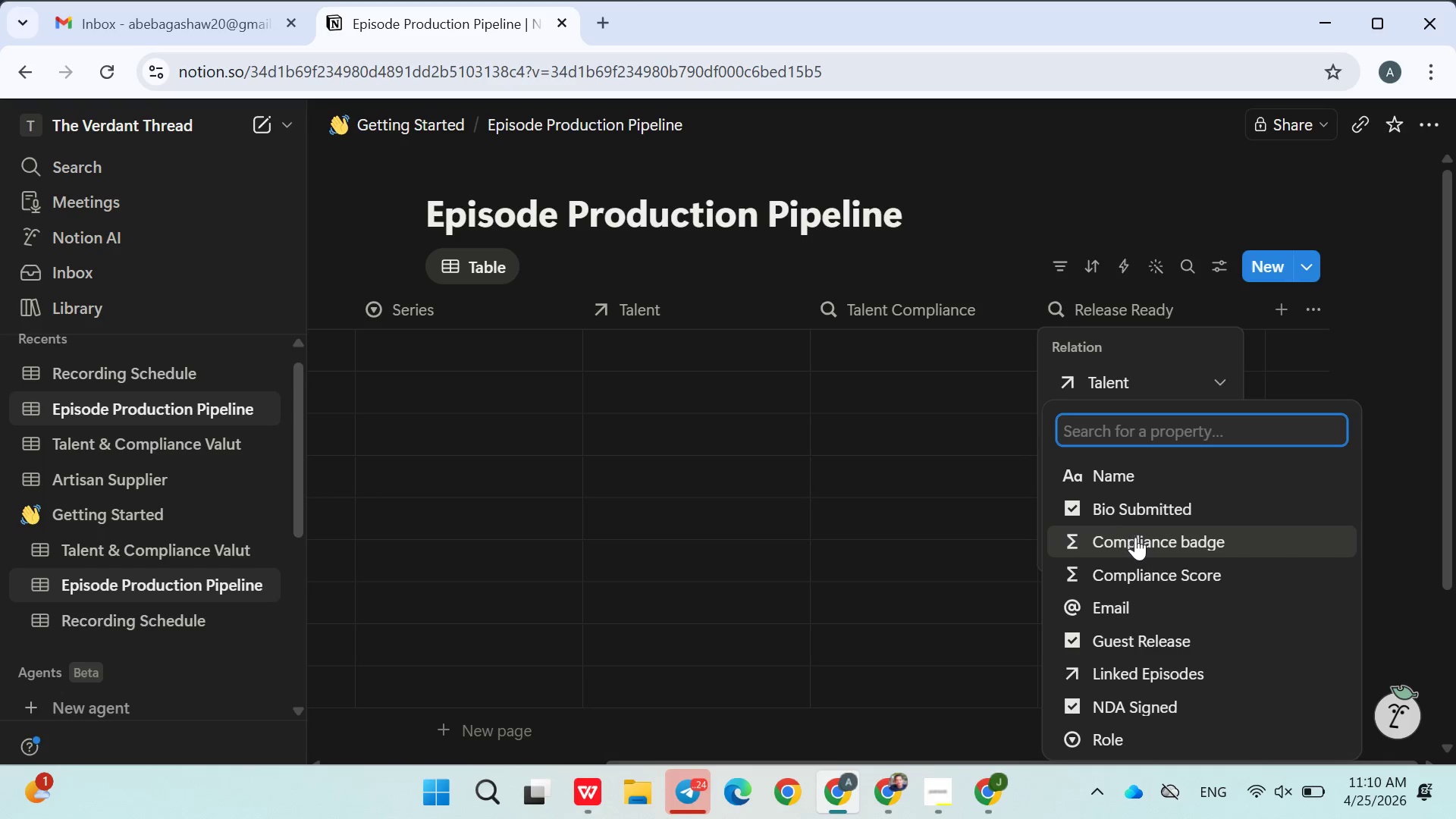 
wait(5.56)
 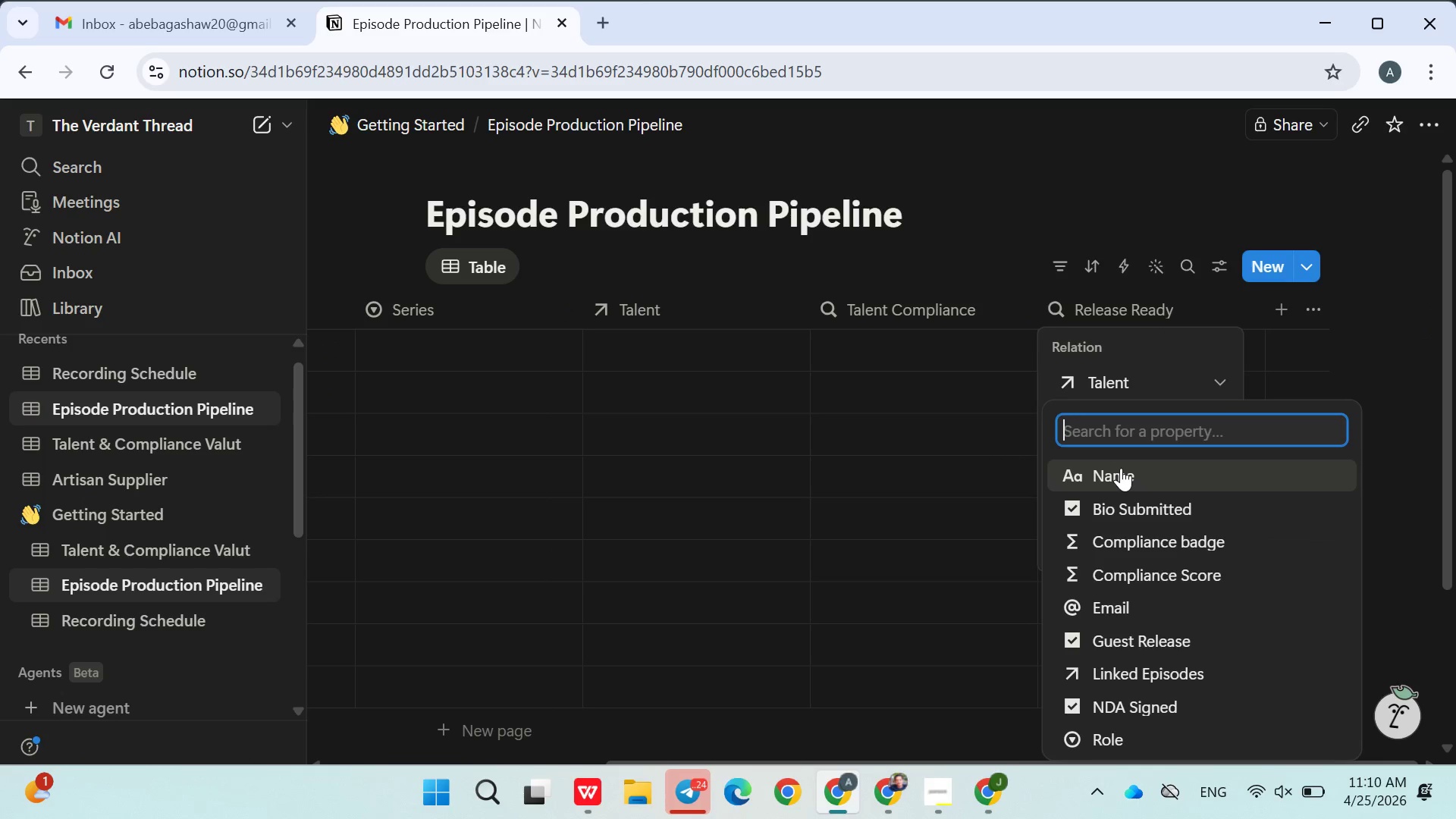 
left_click([1139, 639])
 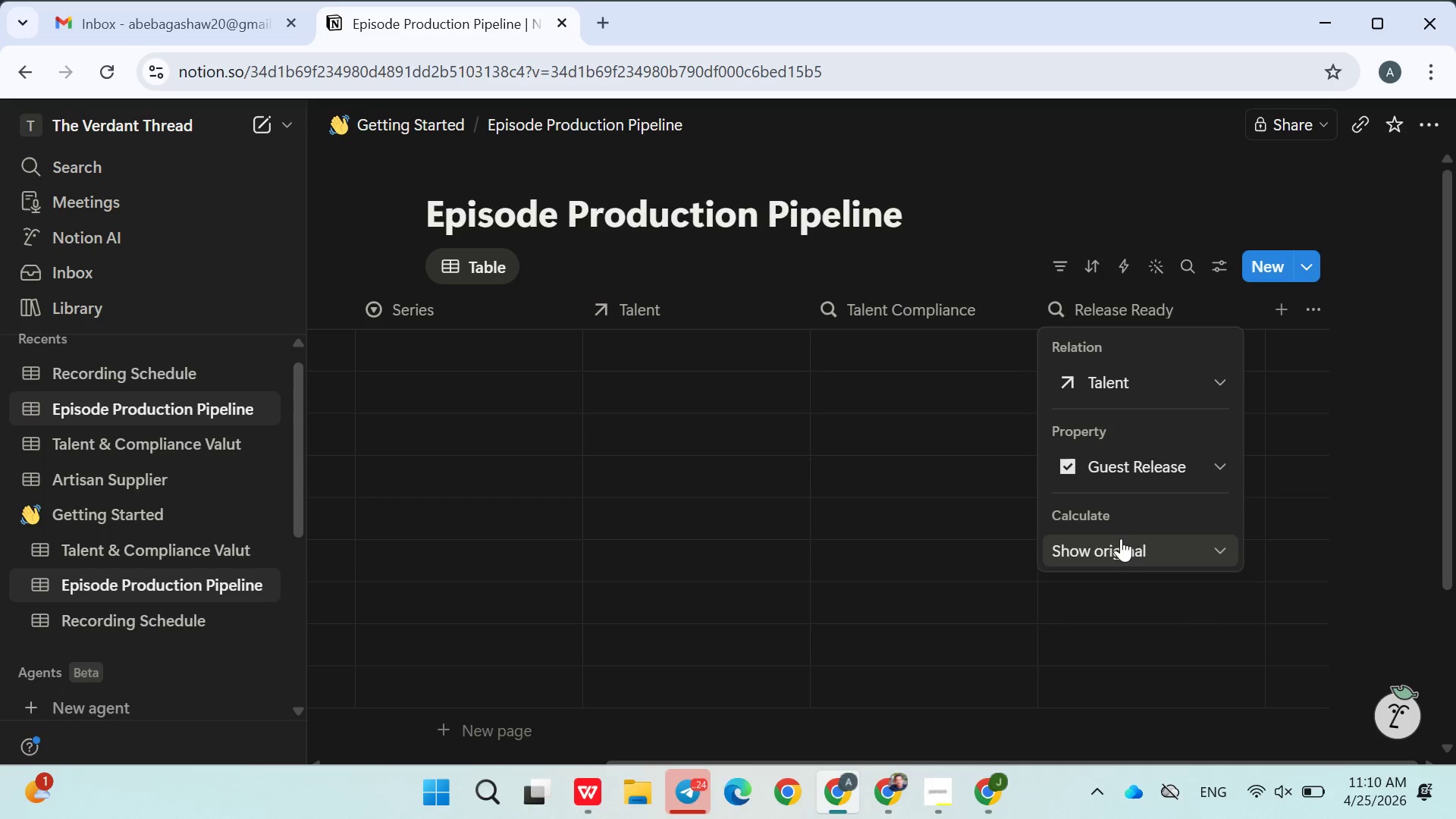 
left_click([1120, 546])
 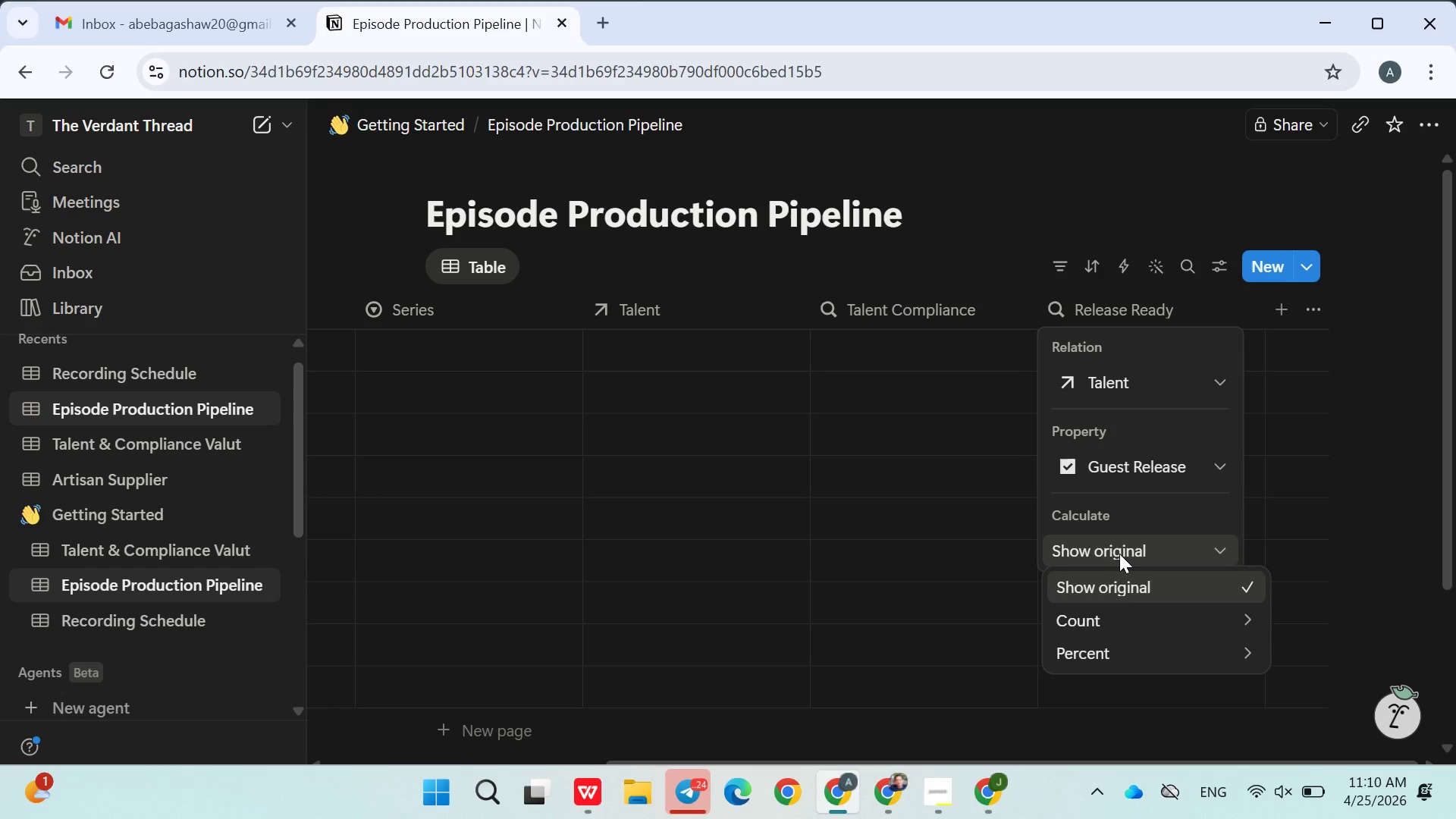 
left_click([1102, 714])
 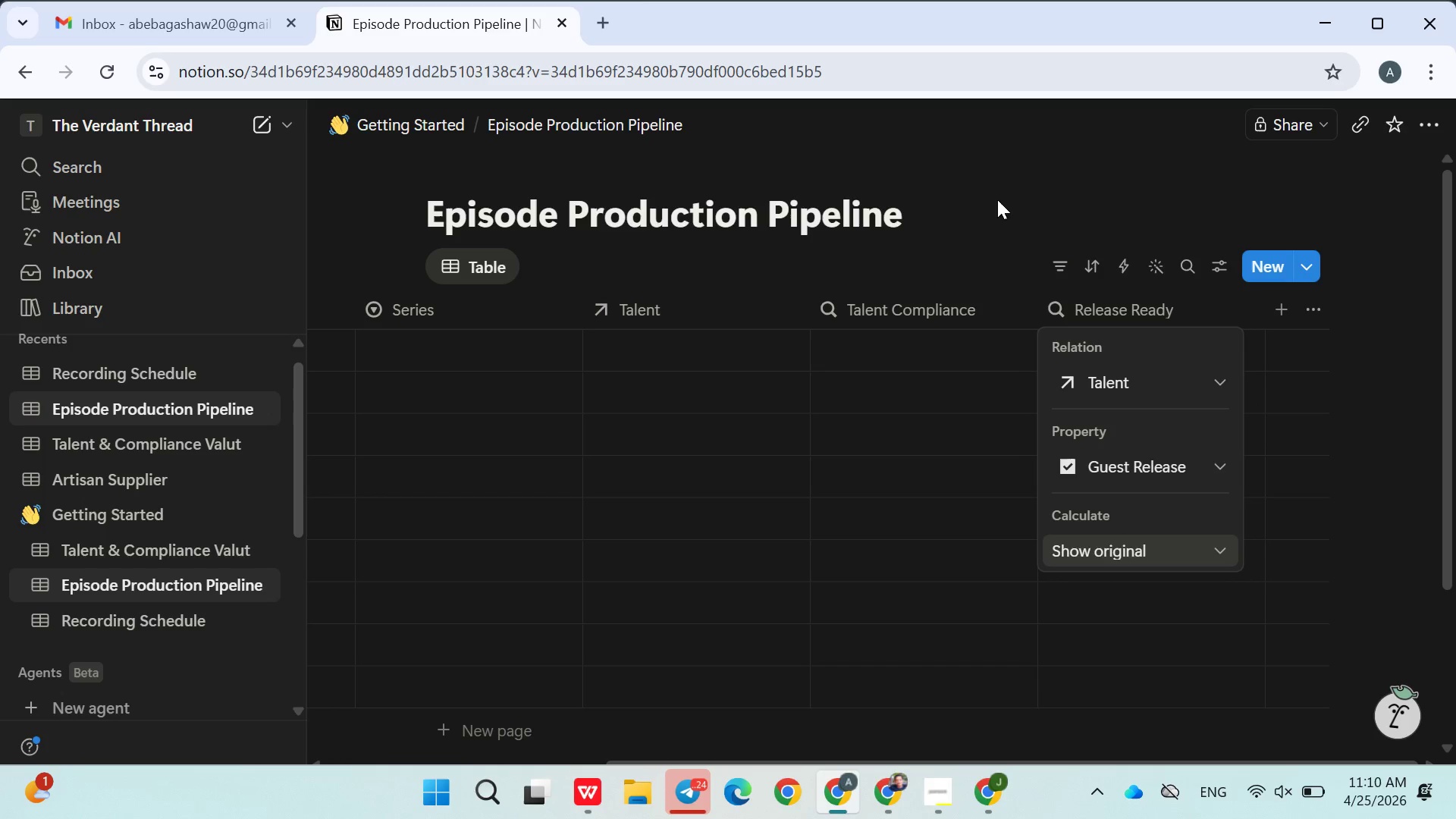 
left_click([997, 199])
 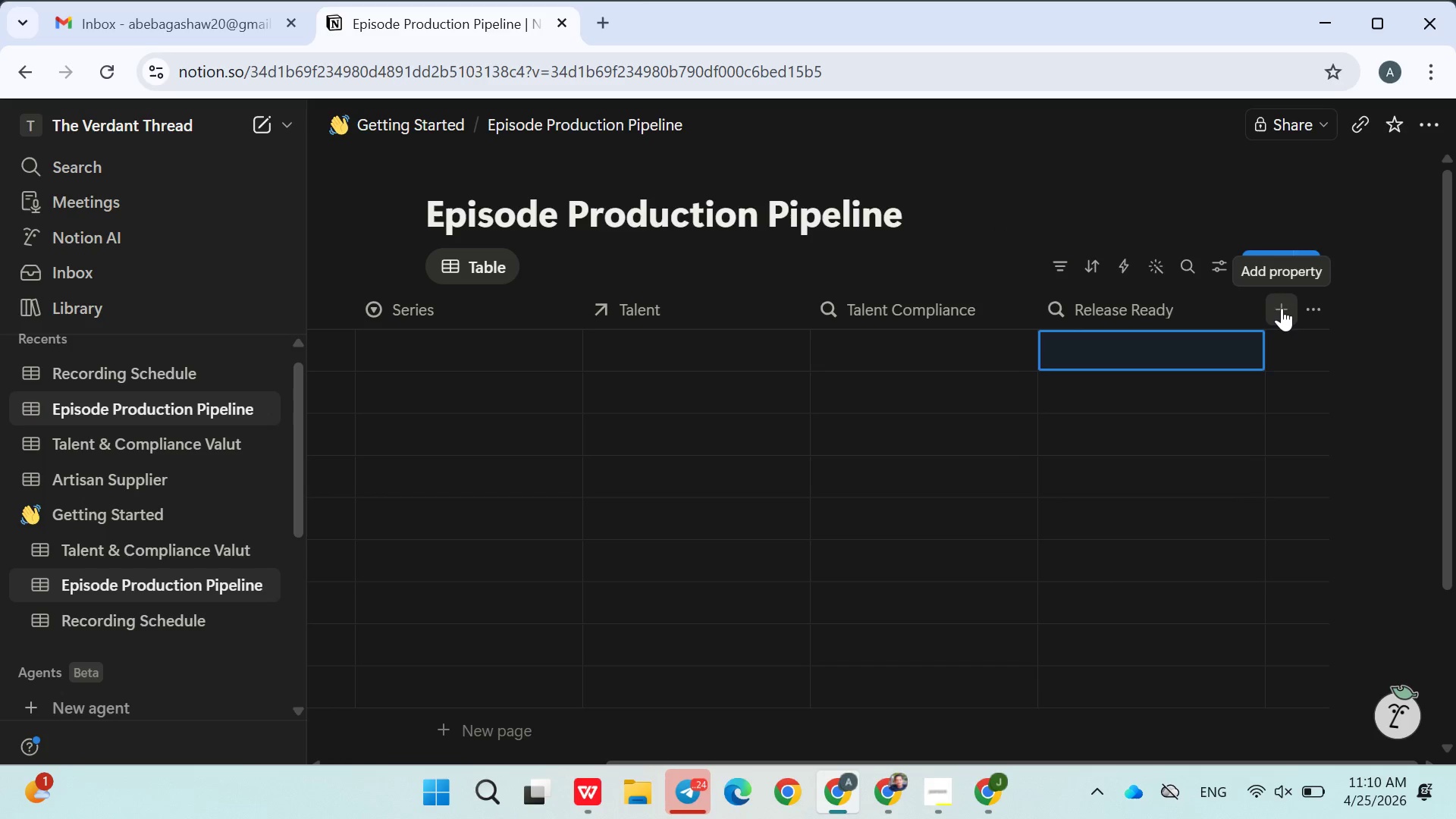 
left_click([1282, 306])
 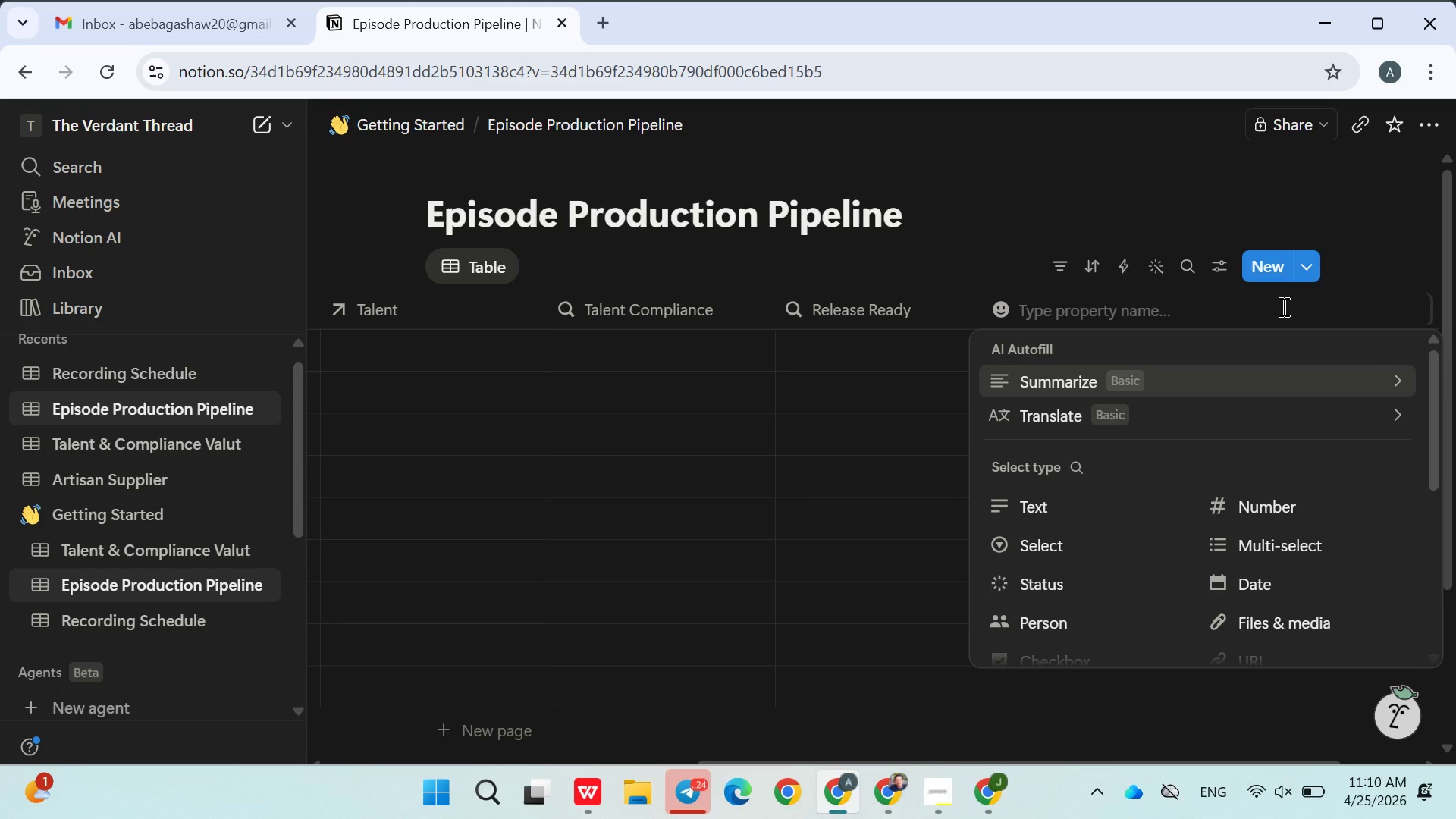 
key(Shift+S)
 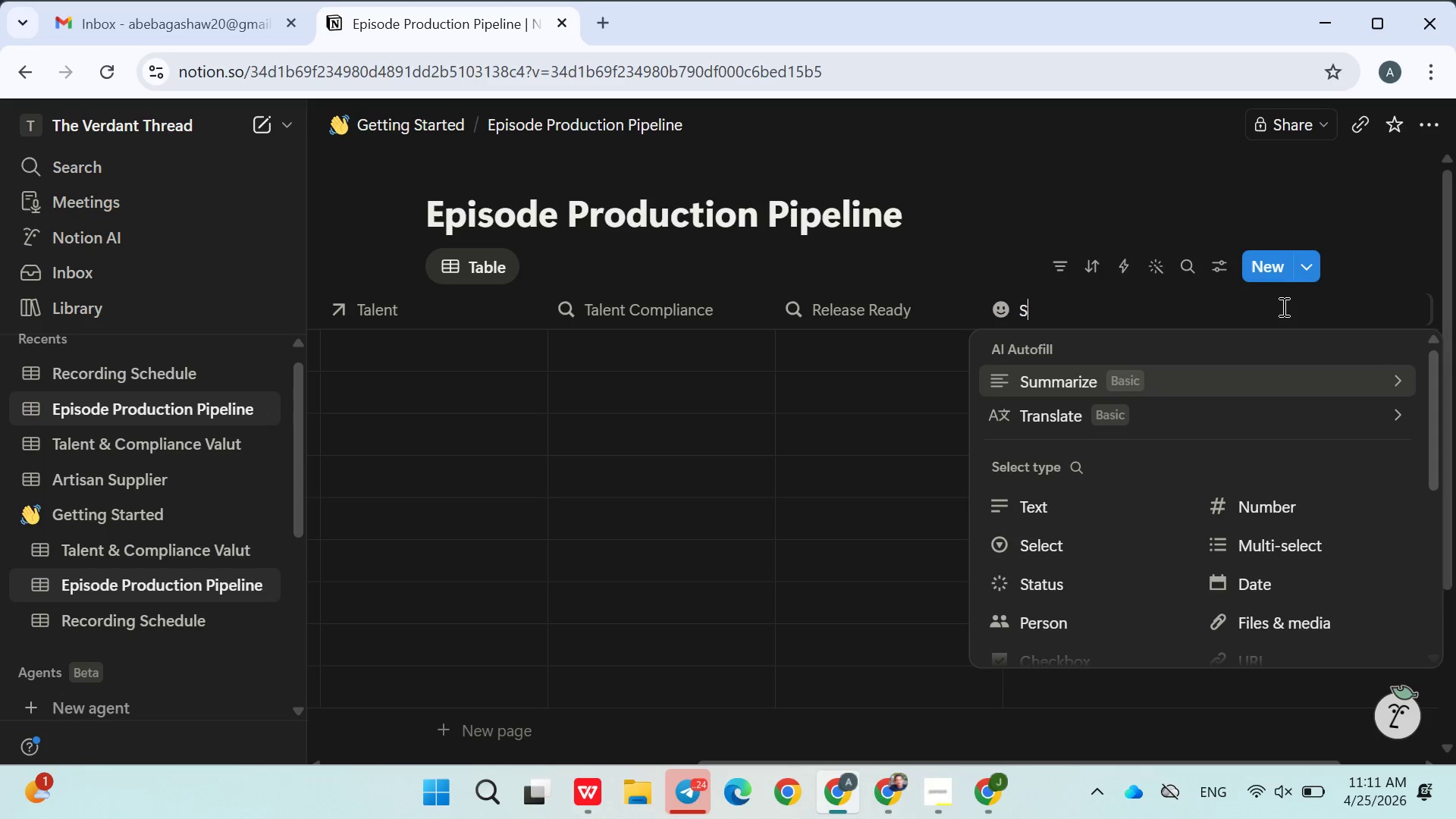 
wait(21.8)
 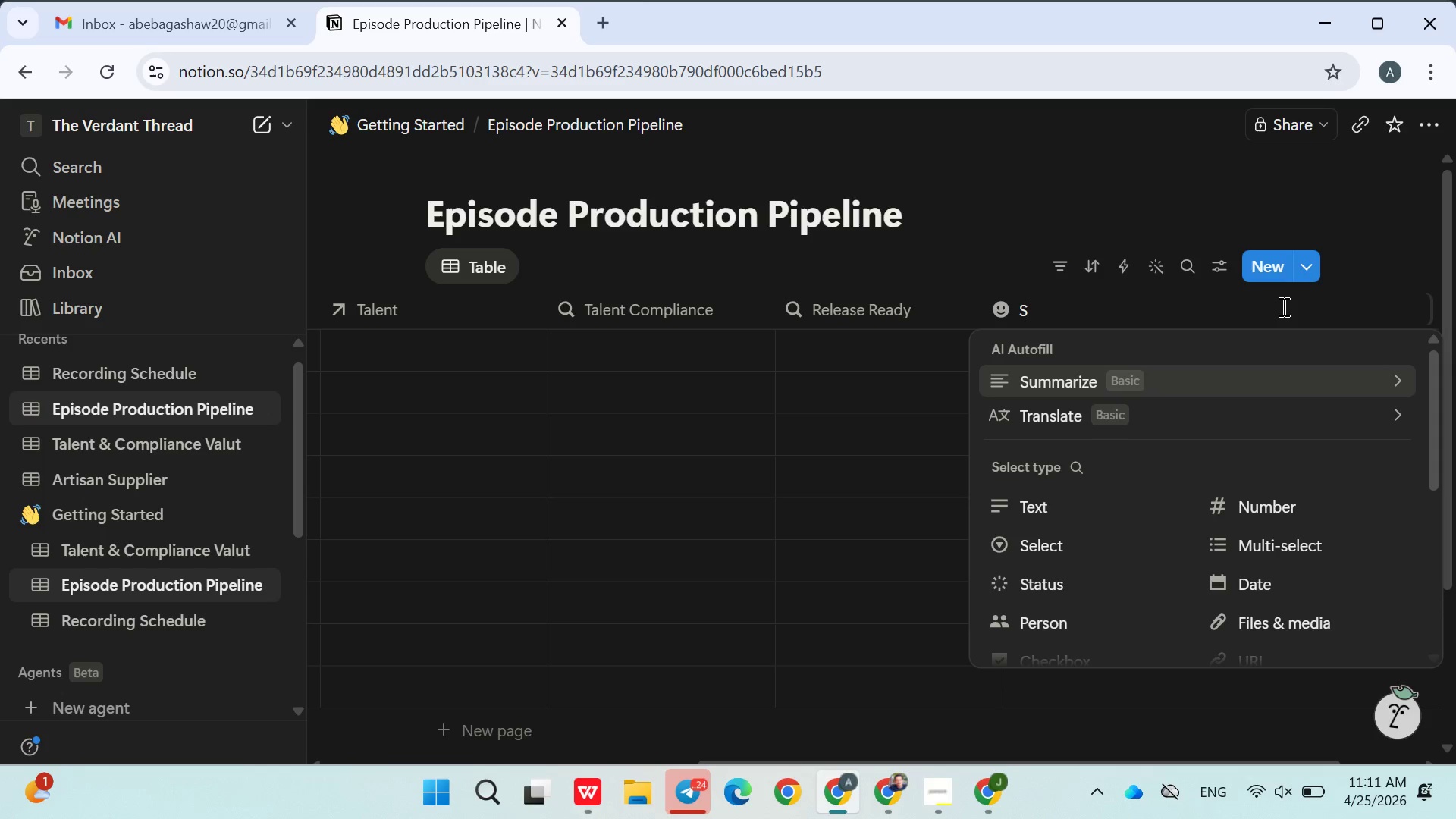 
type(tatus)
 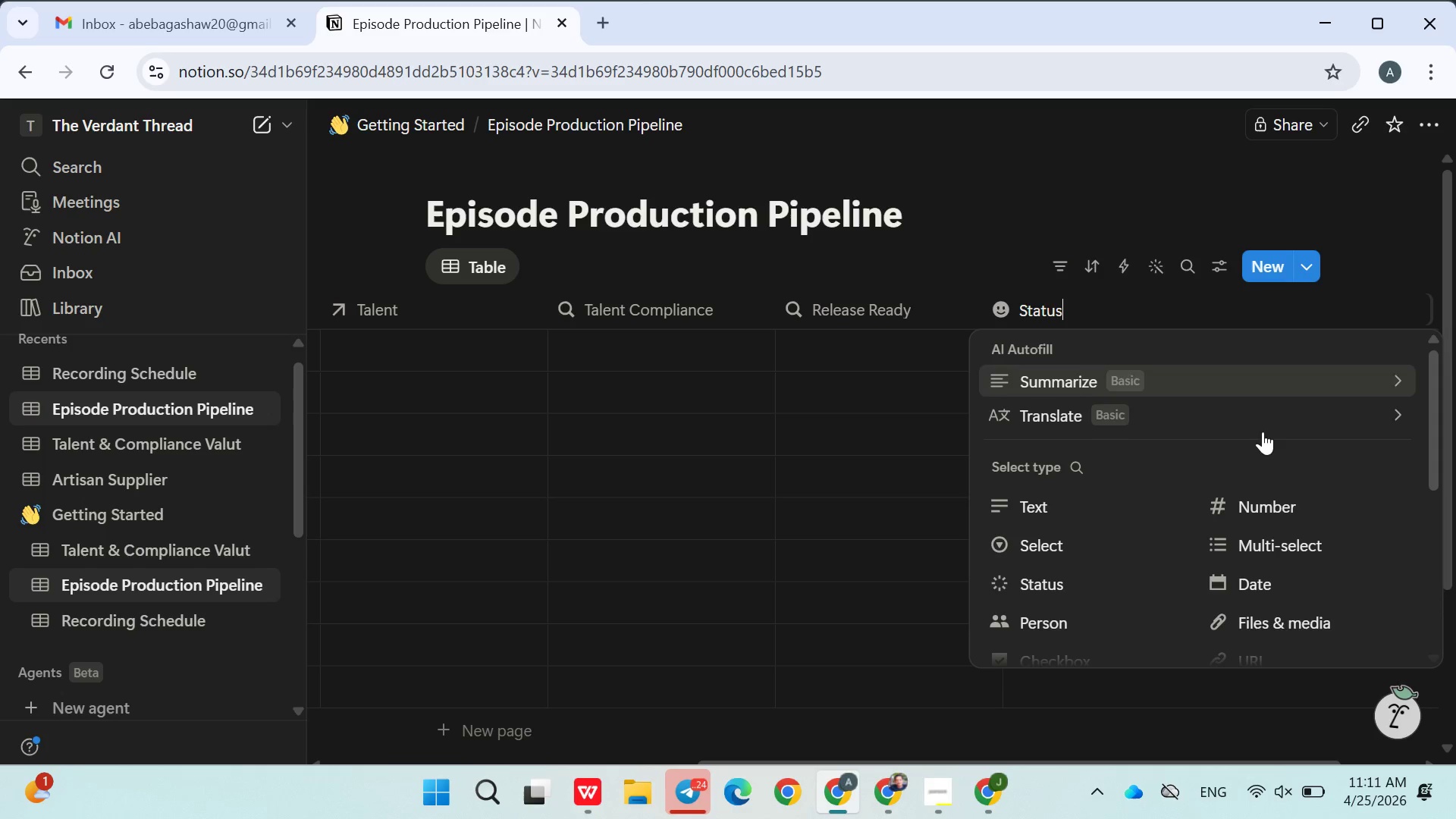 
left_click([1074, 533])
 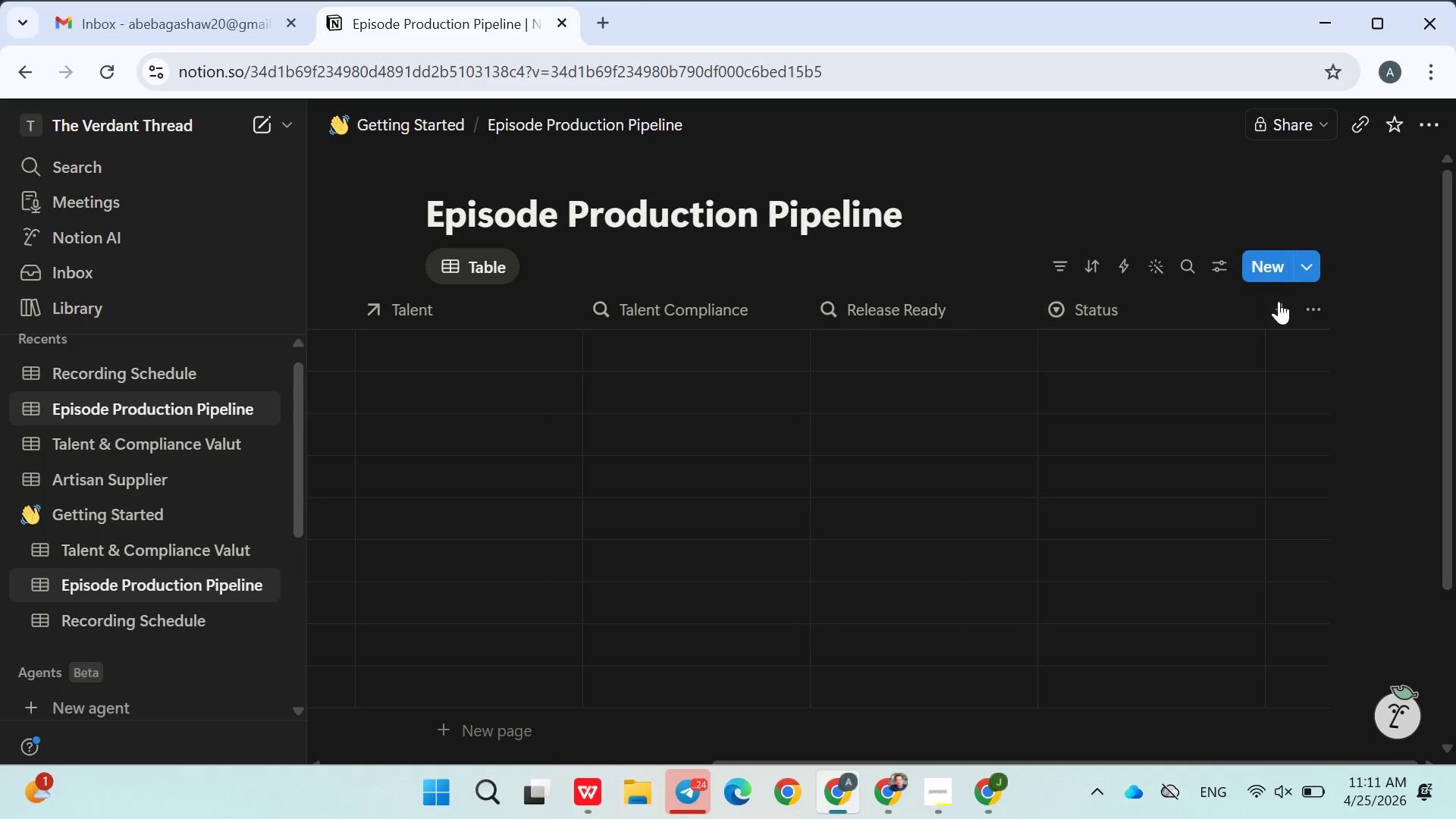 
left_click([1280, 308])
 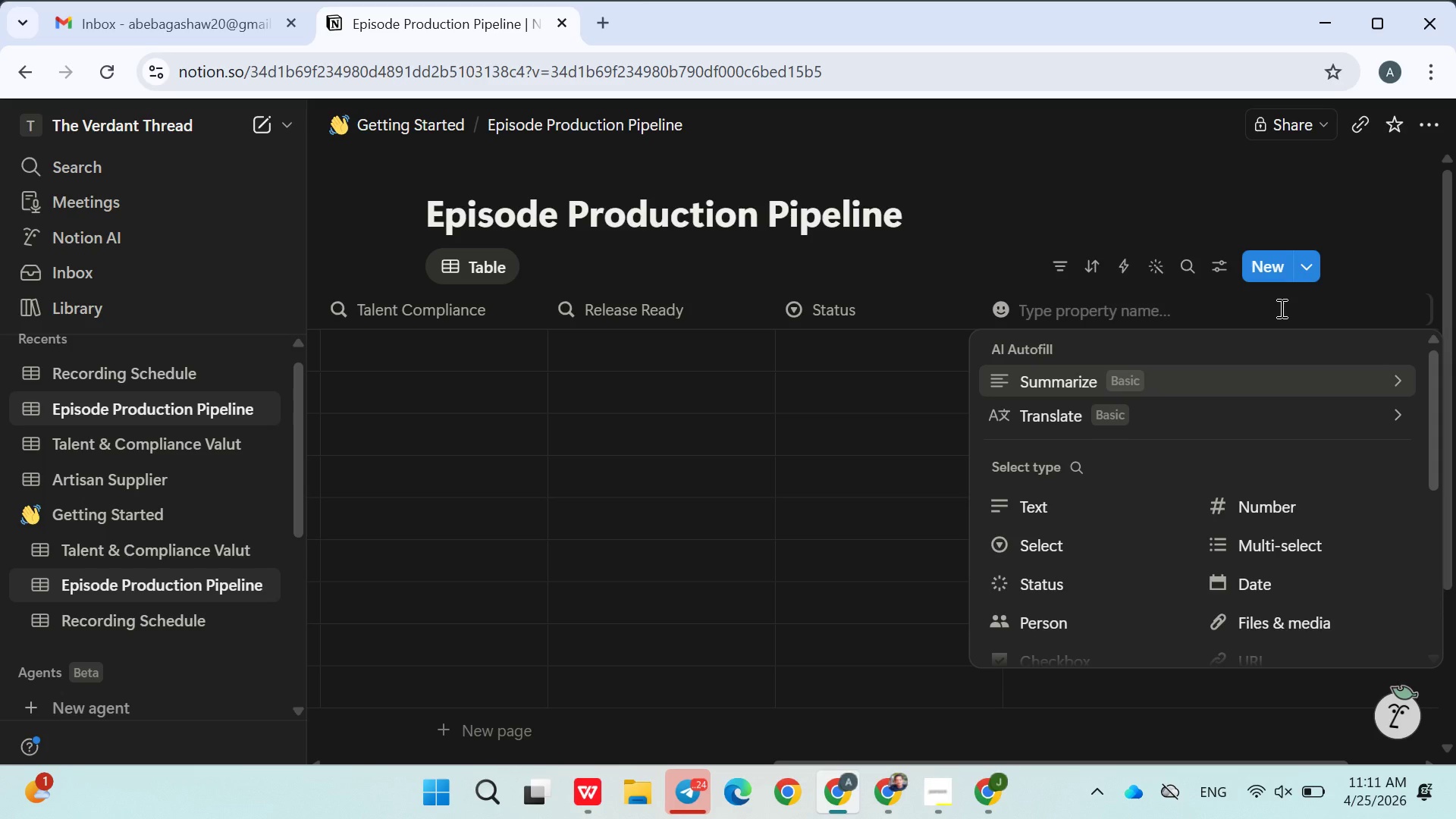 
wait(30.94)
 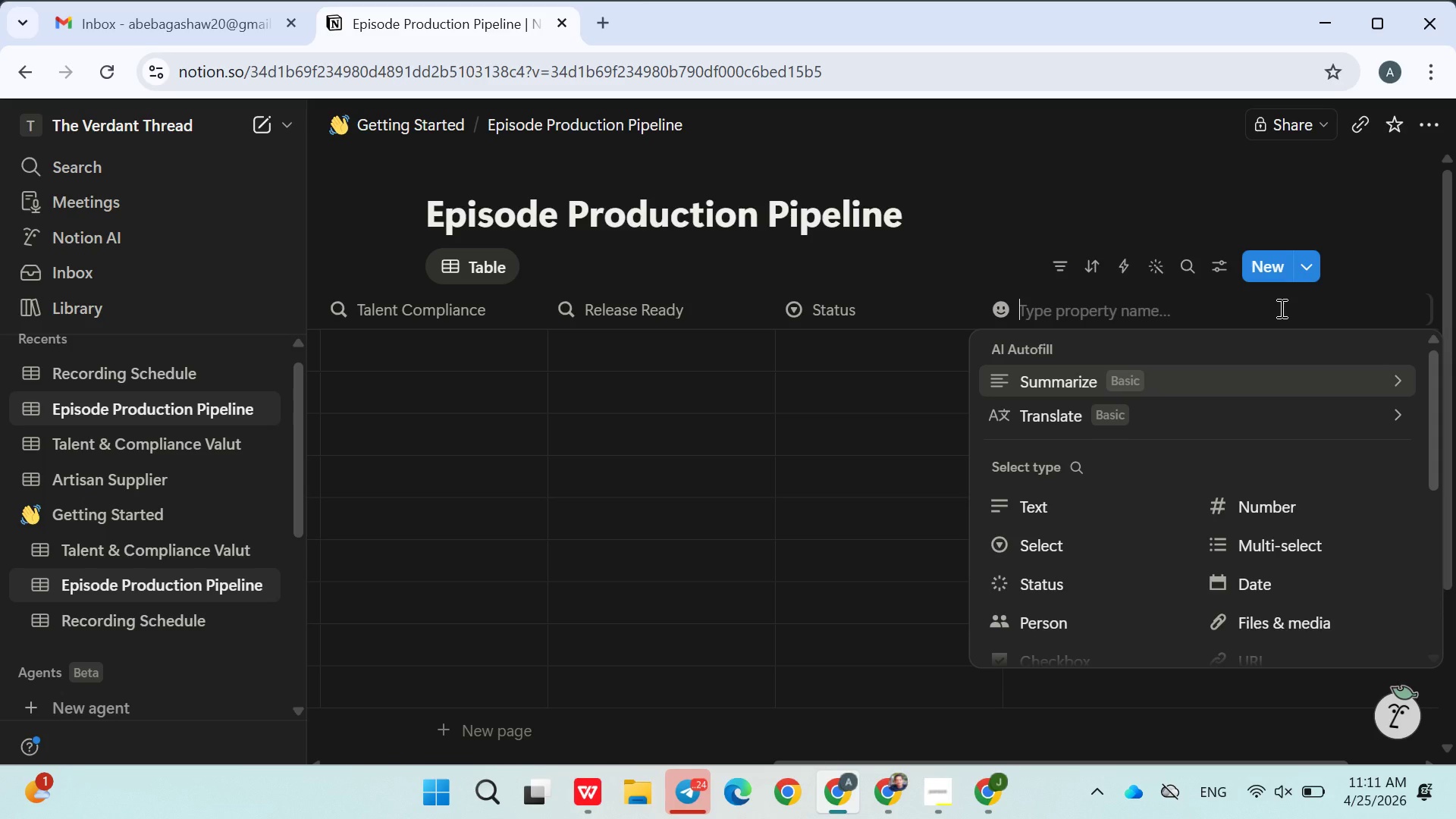 
type(Air Date)
 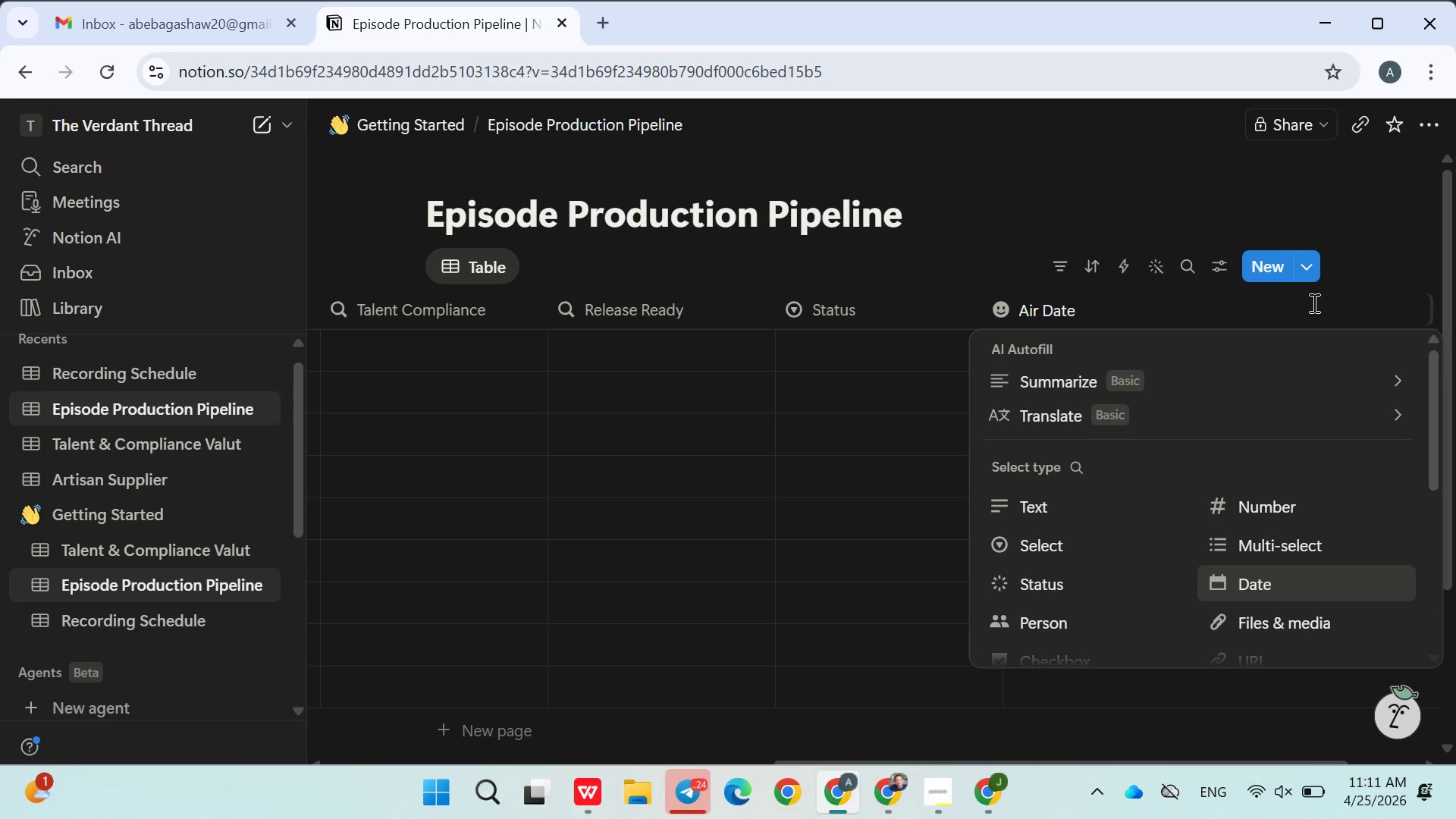 
left_click([1096, 195])
 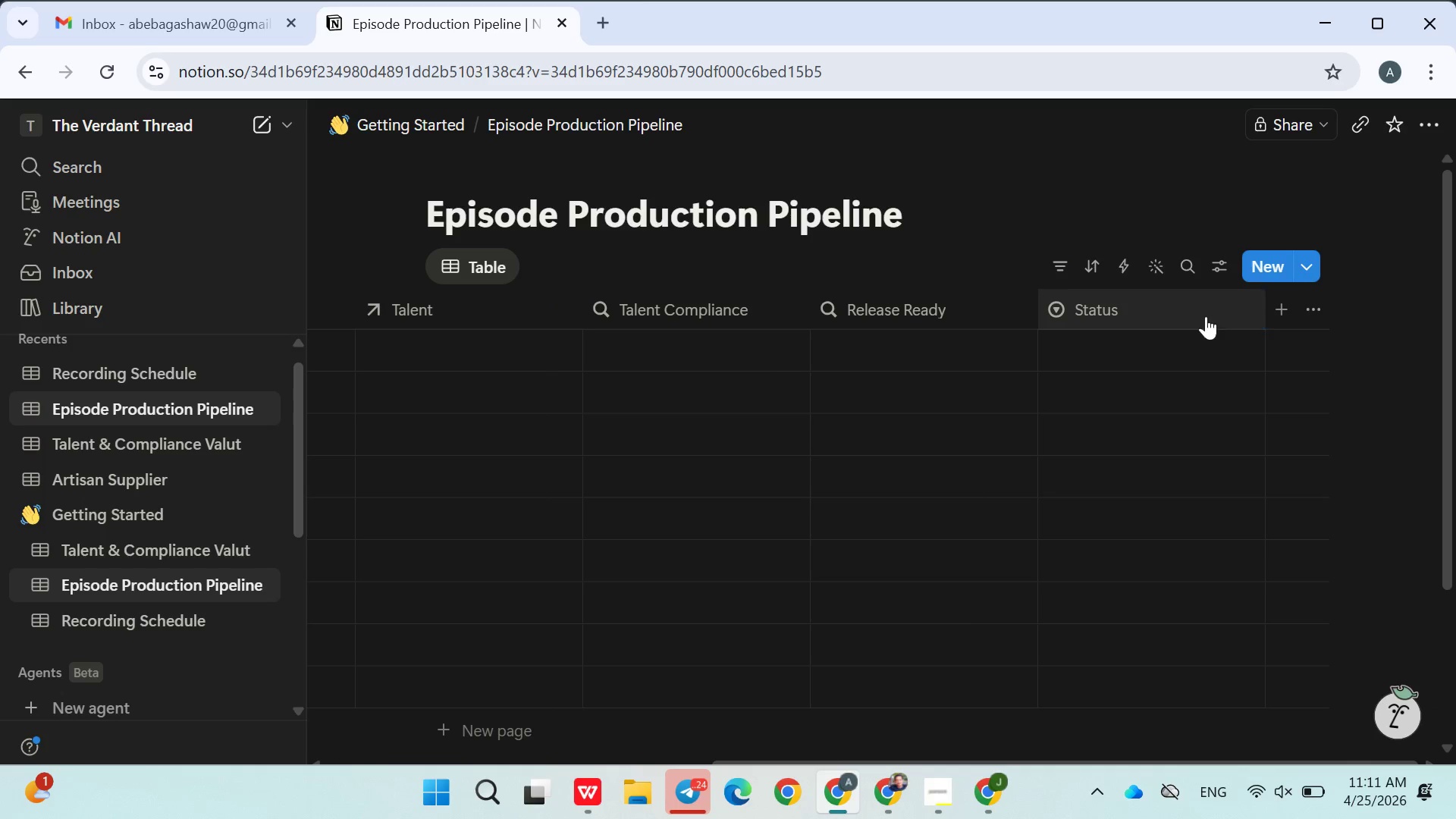 
left_click([1279, 309])
 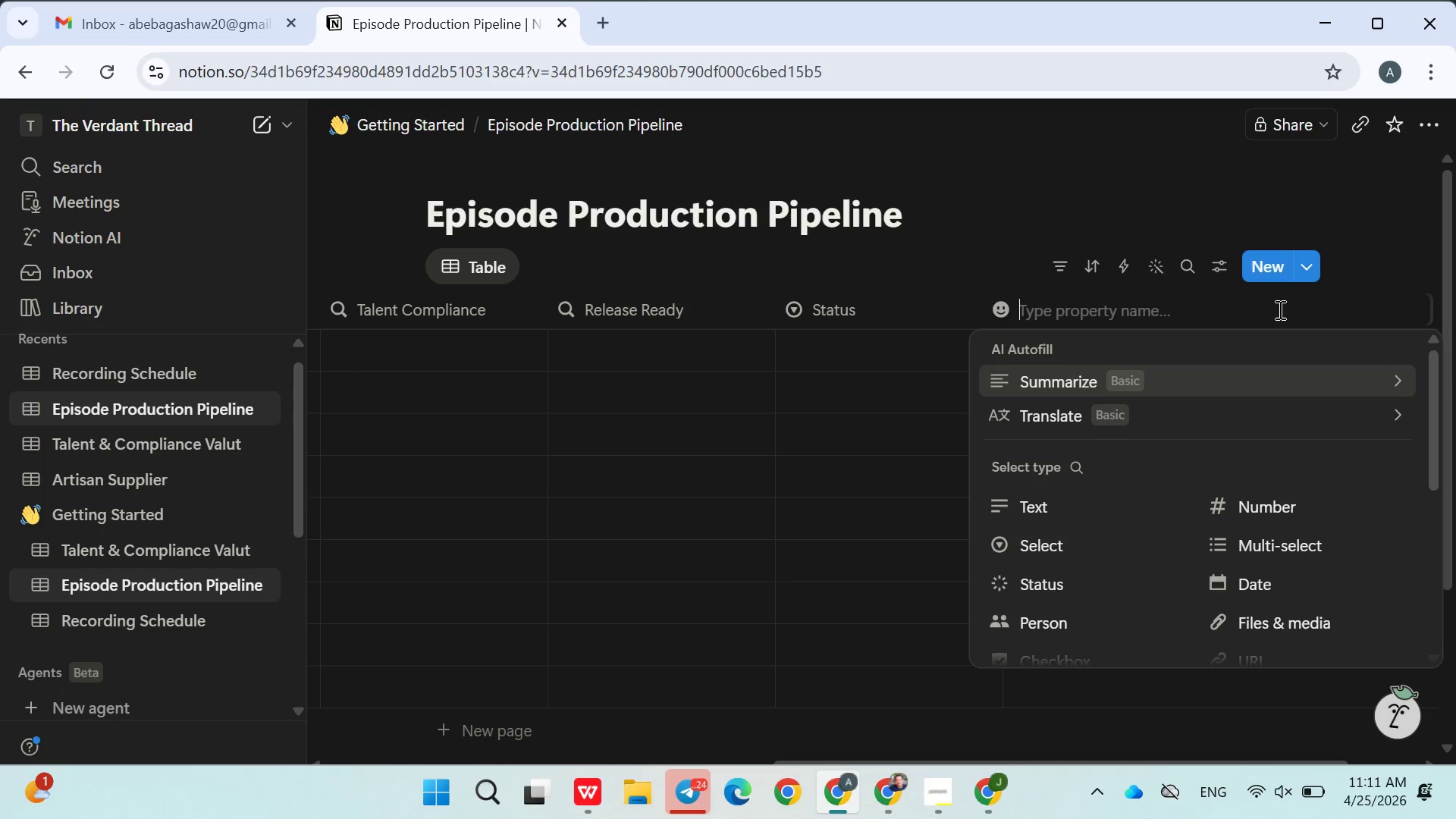 
type(Air Date)
 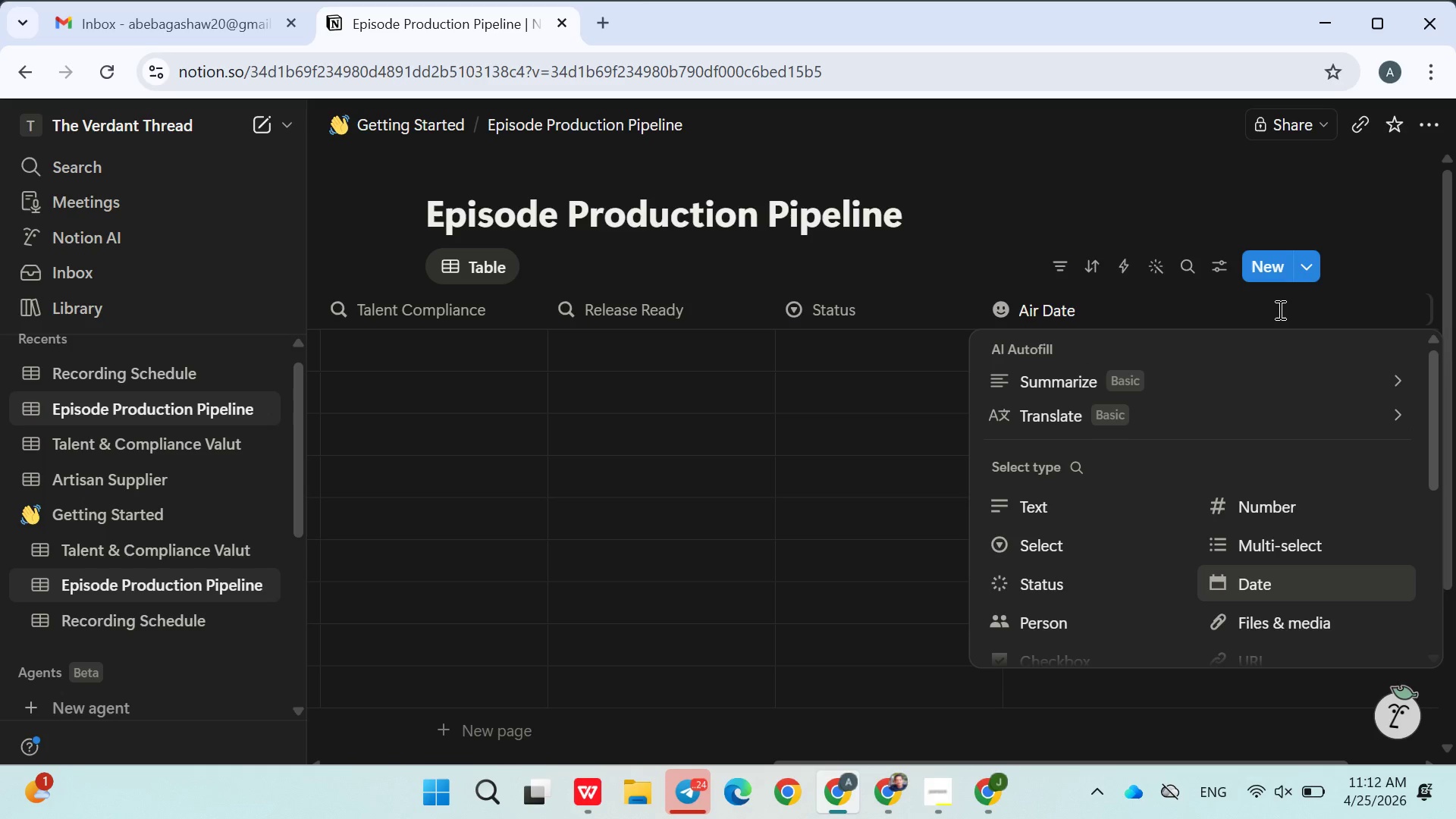 
left_click([1285, 576])
 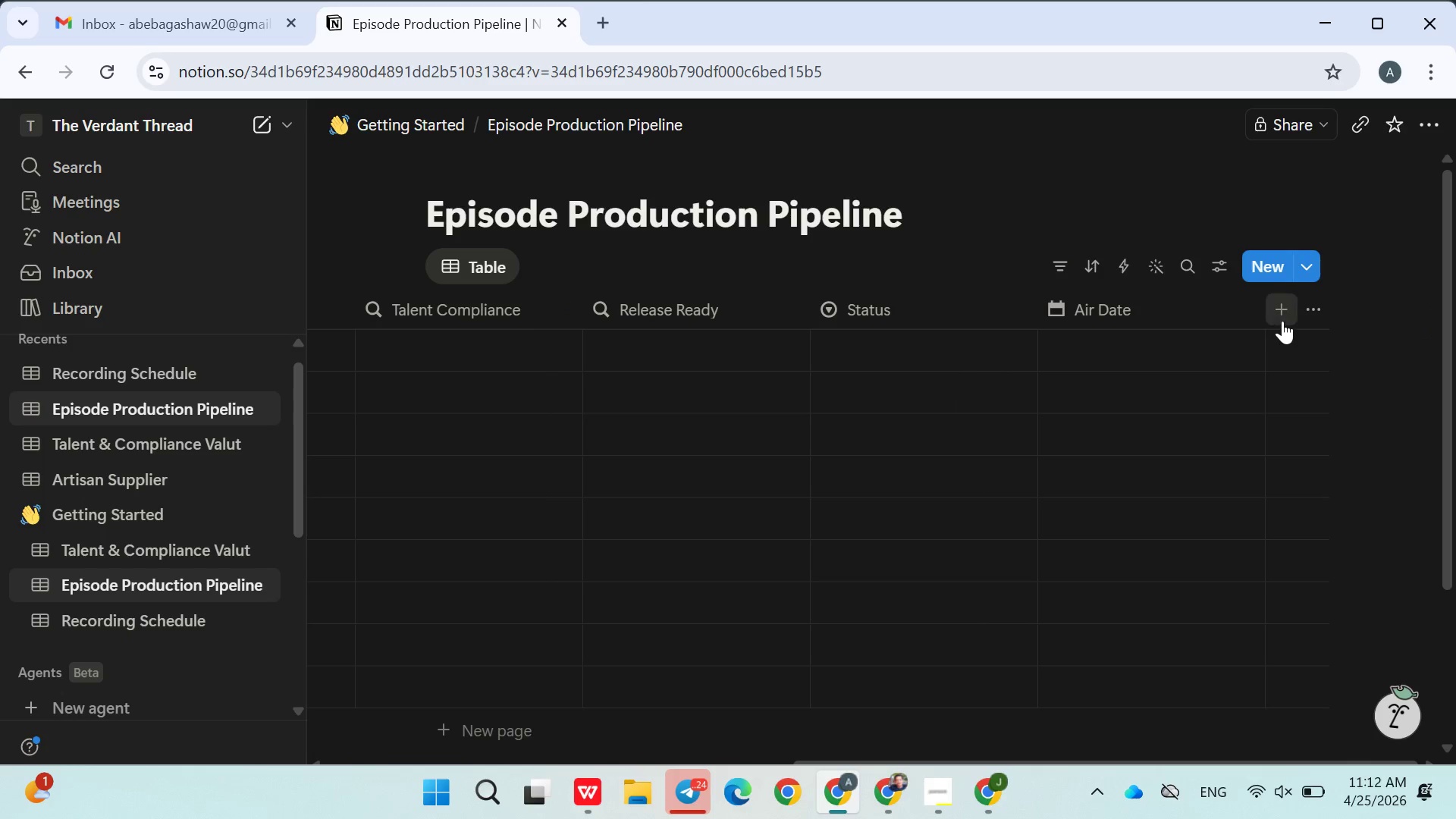 
left_click([1283, 318])
 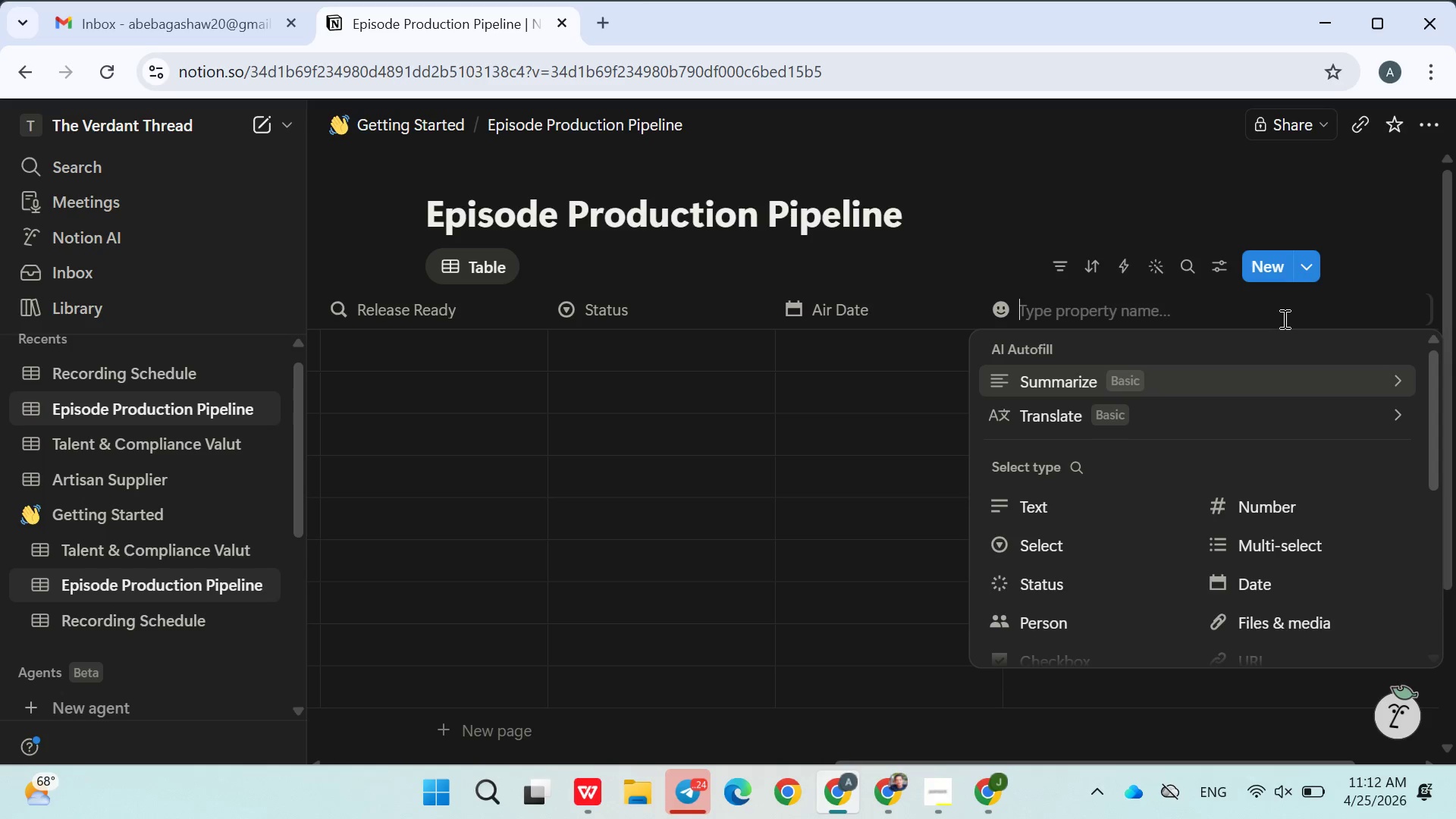 
wait(19.19)
 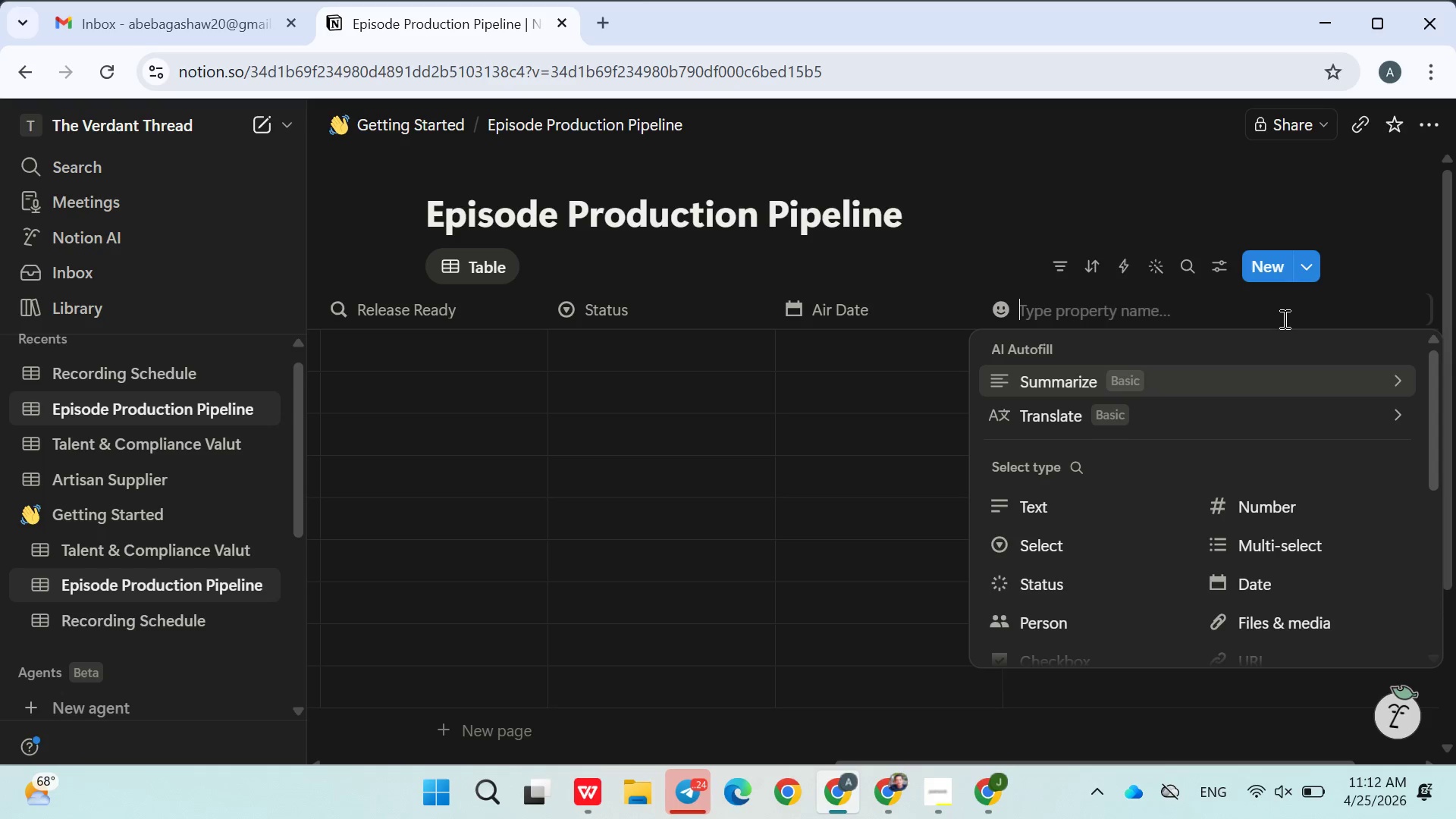 
type(Audio File Url)
key(Backspace)
key(Backspace)
type(RL)
 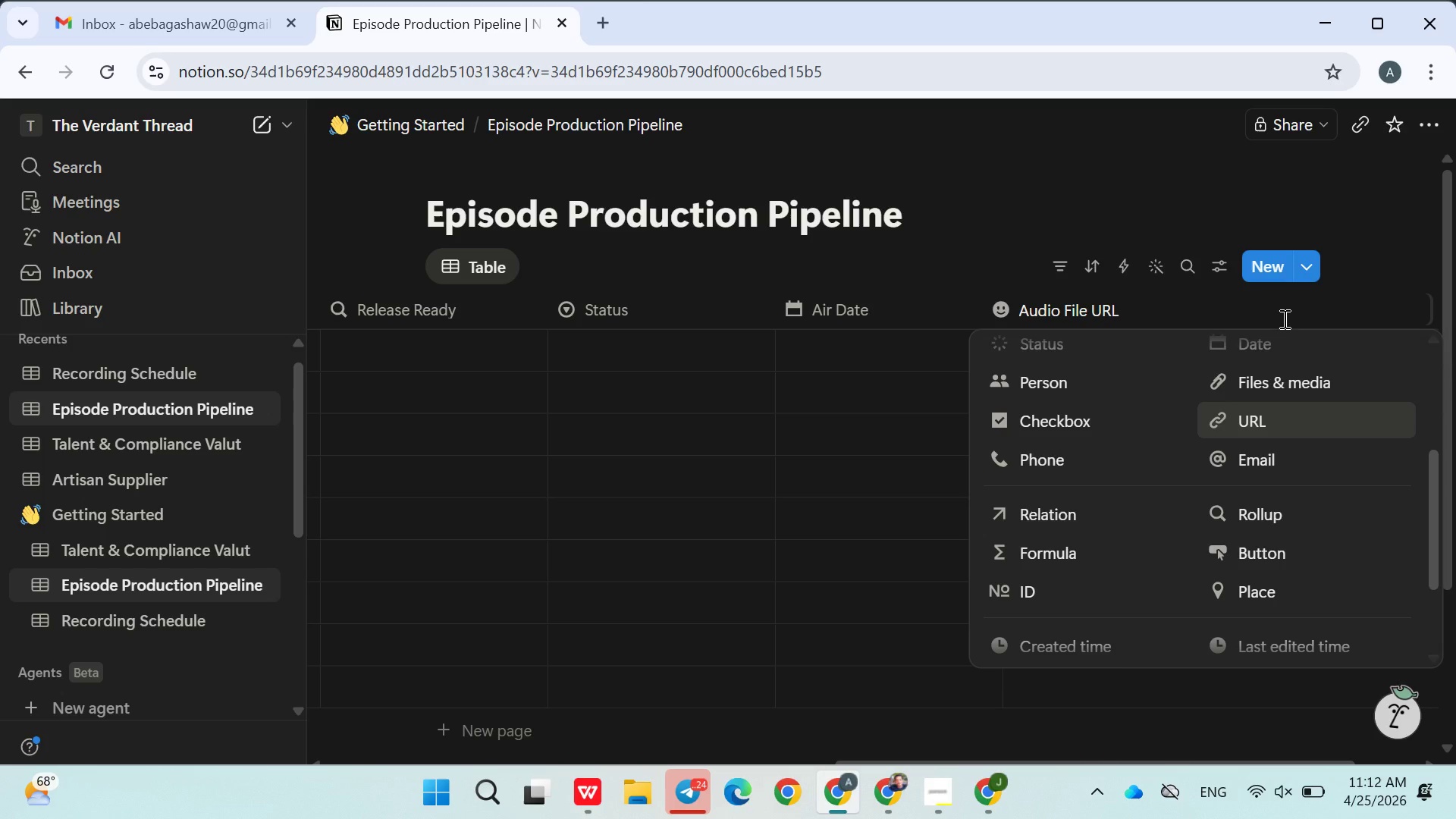 
wait(5.73)
 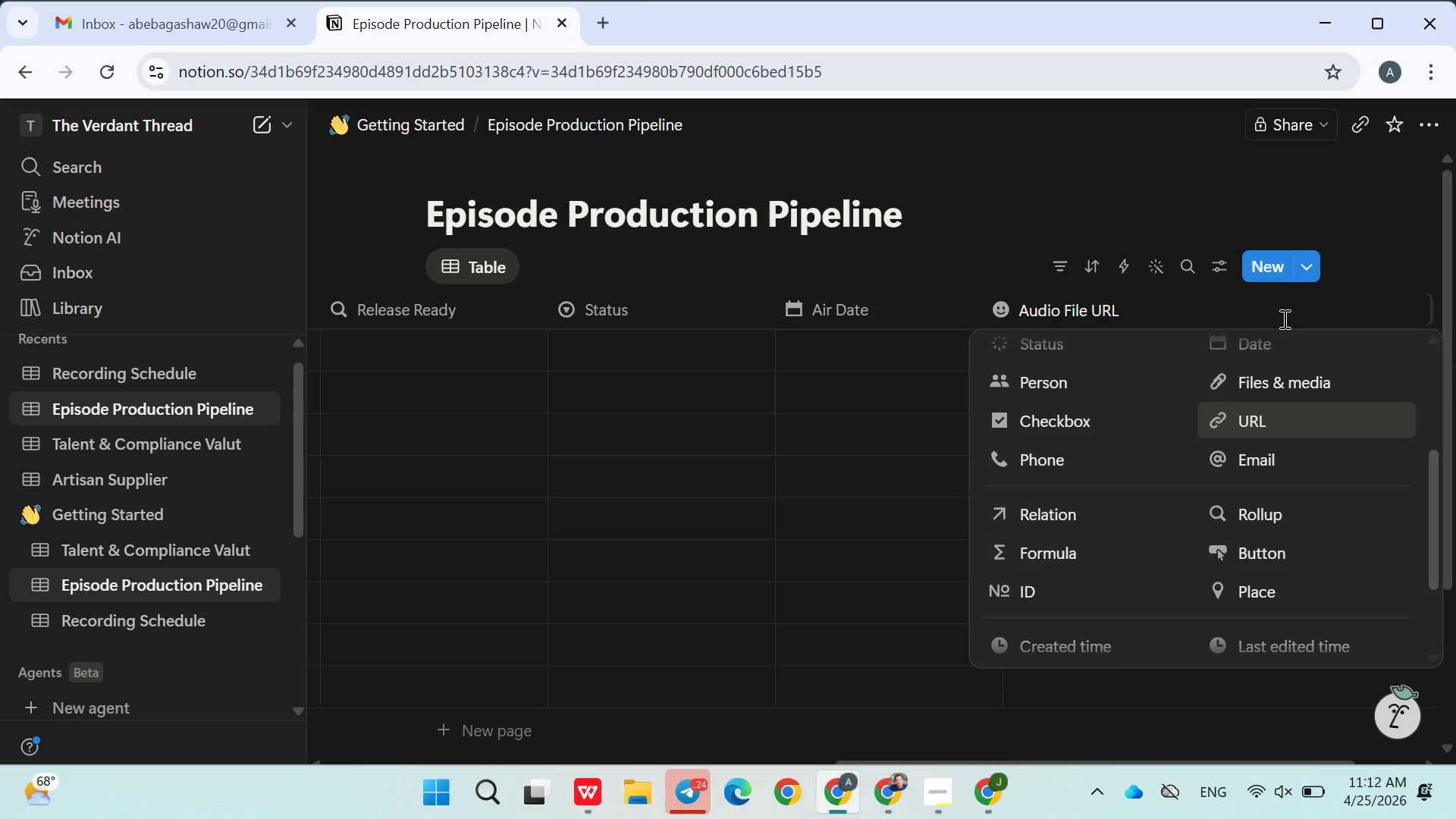 
mouse_move([1180, 481])
 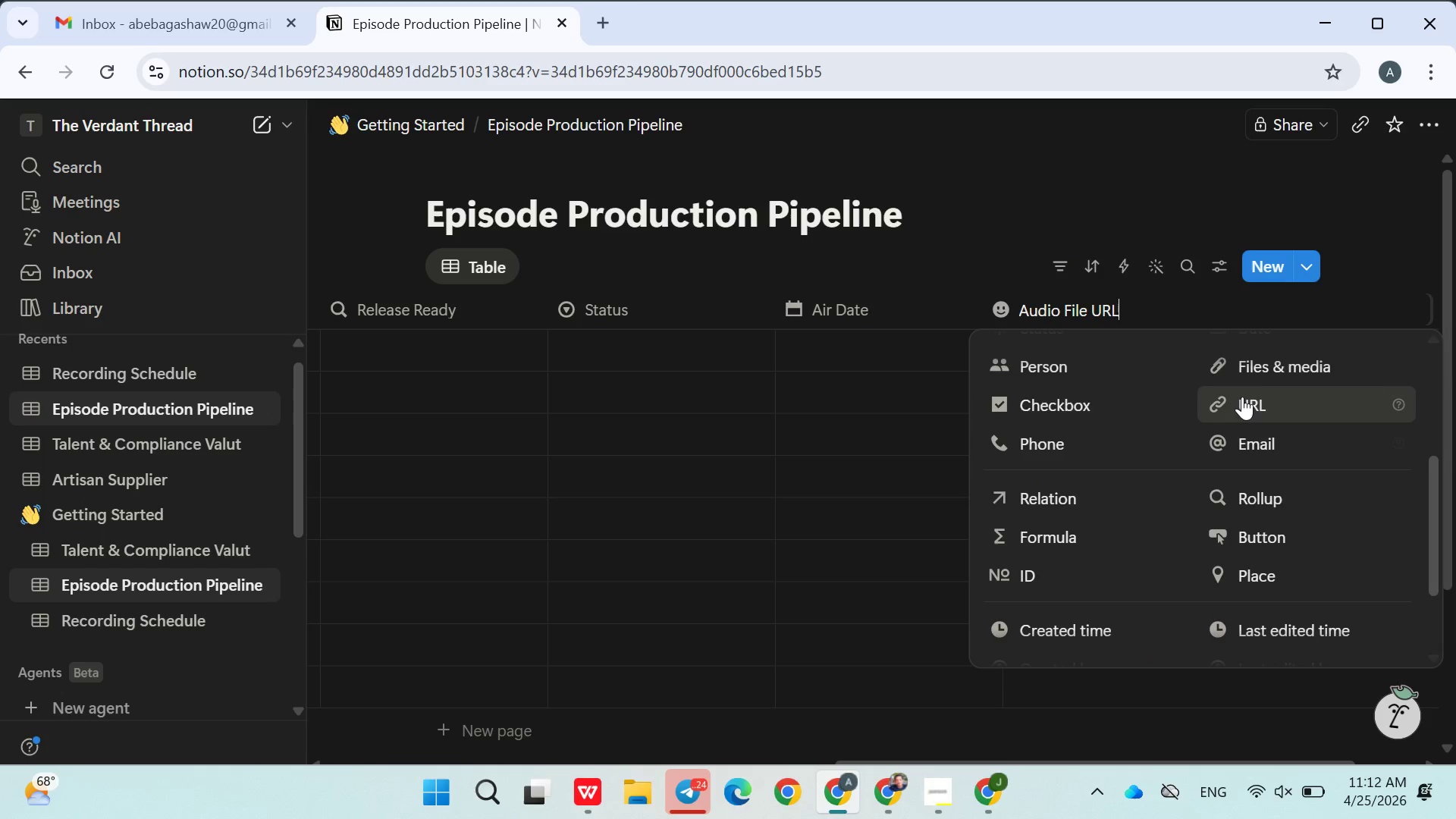 
left_click([1242, 397])
 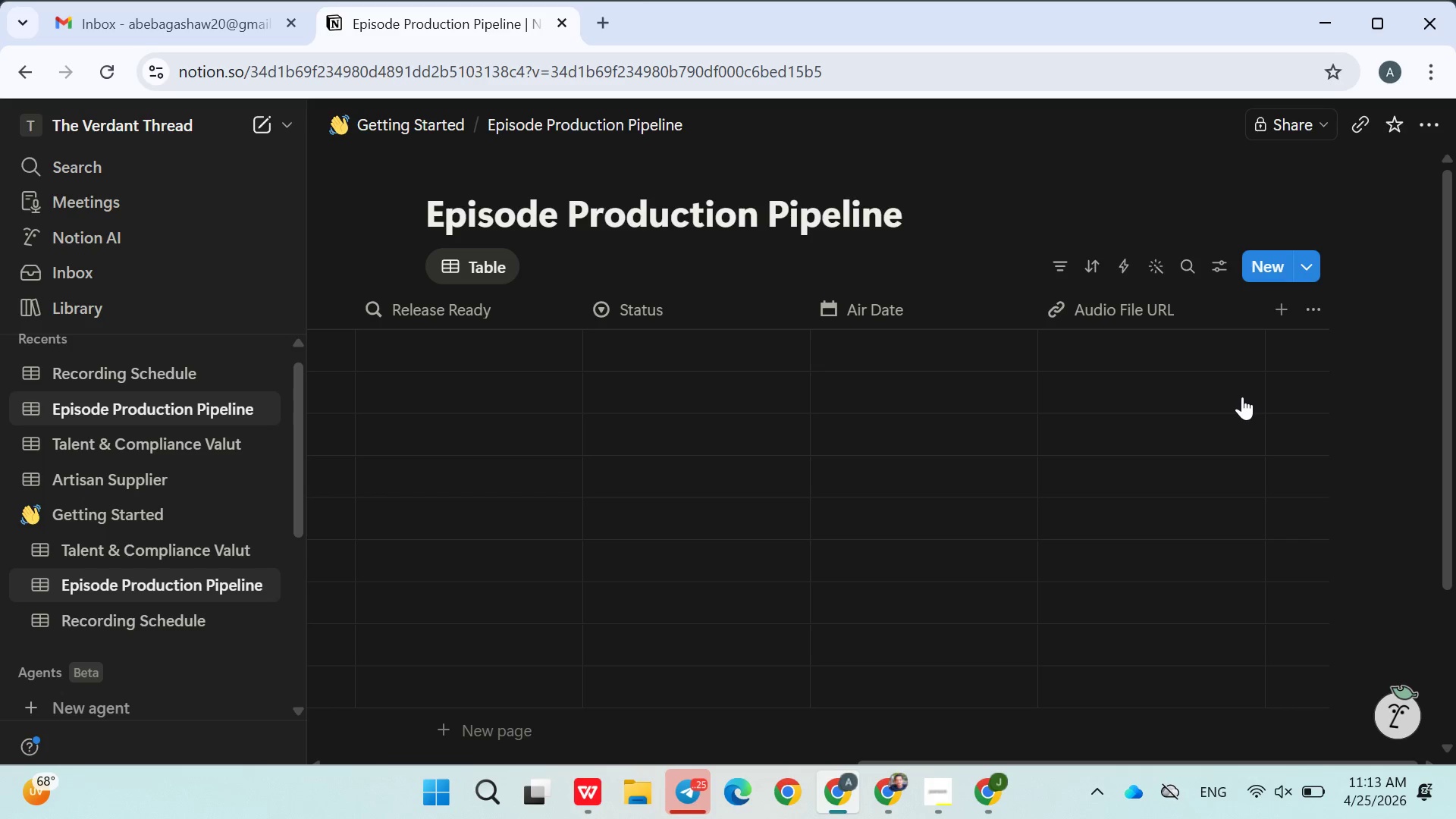 
wait(35.7)
 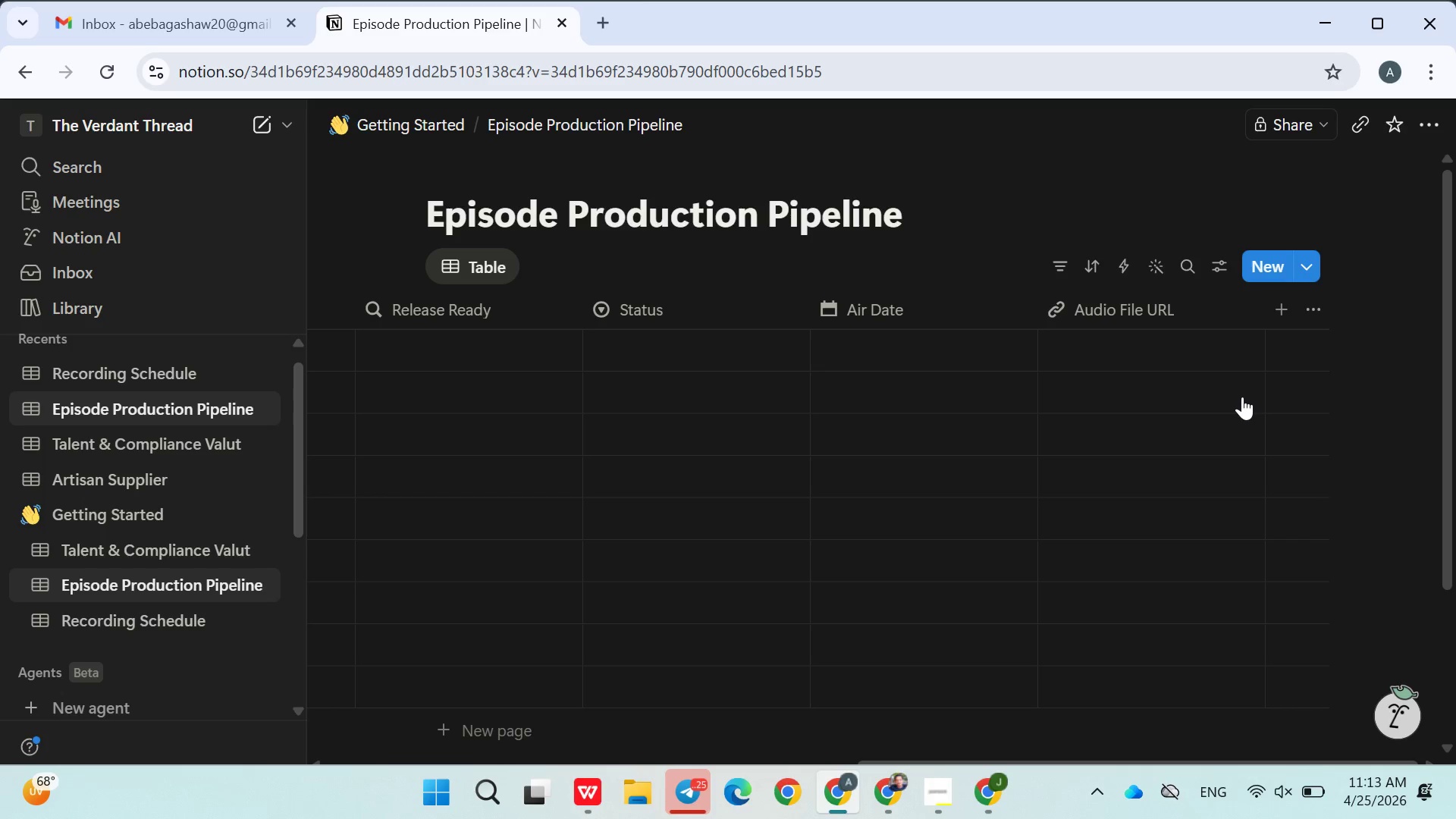 
left_click([1291, 314])
 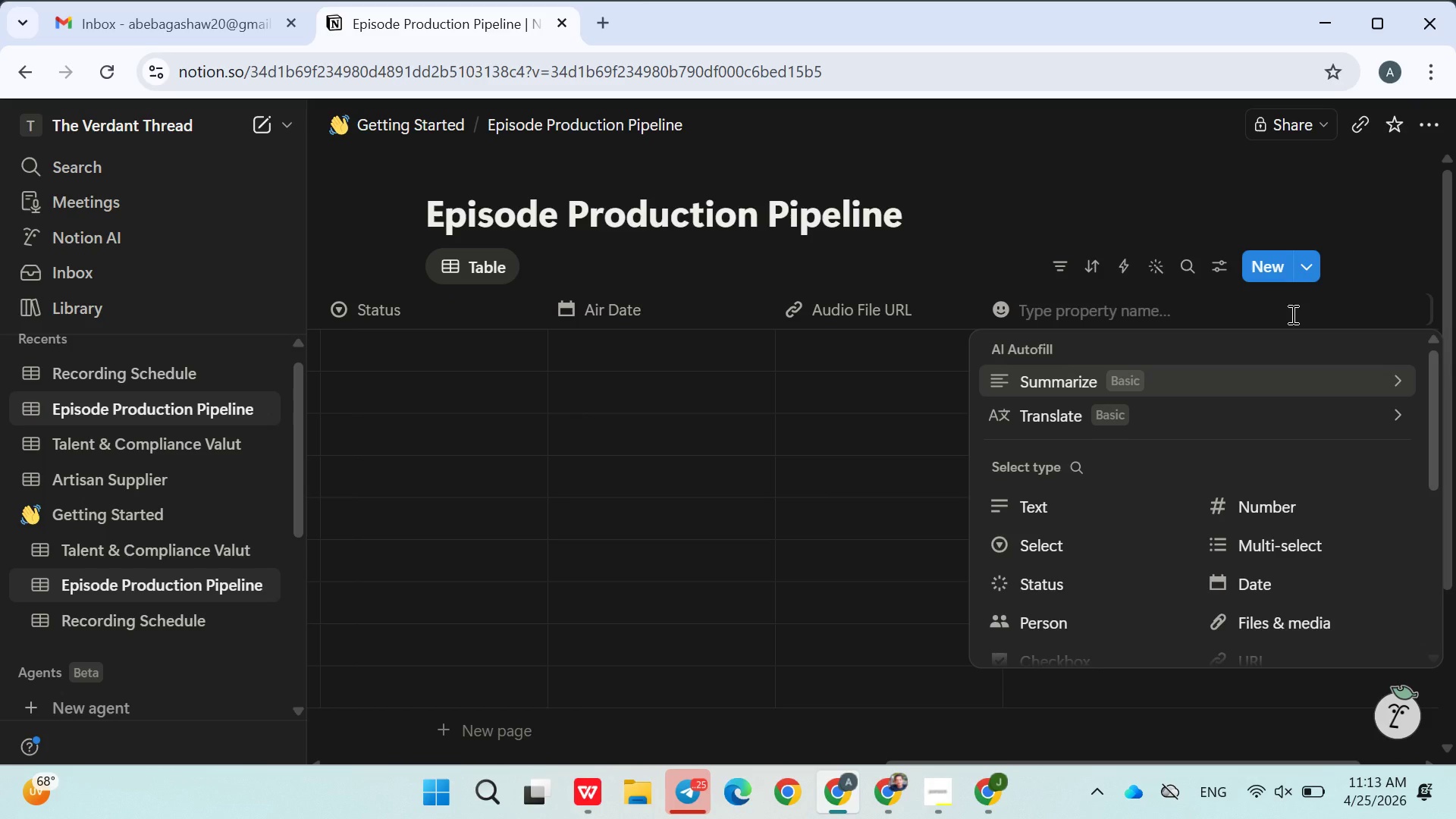 
type(Blockec Status)
 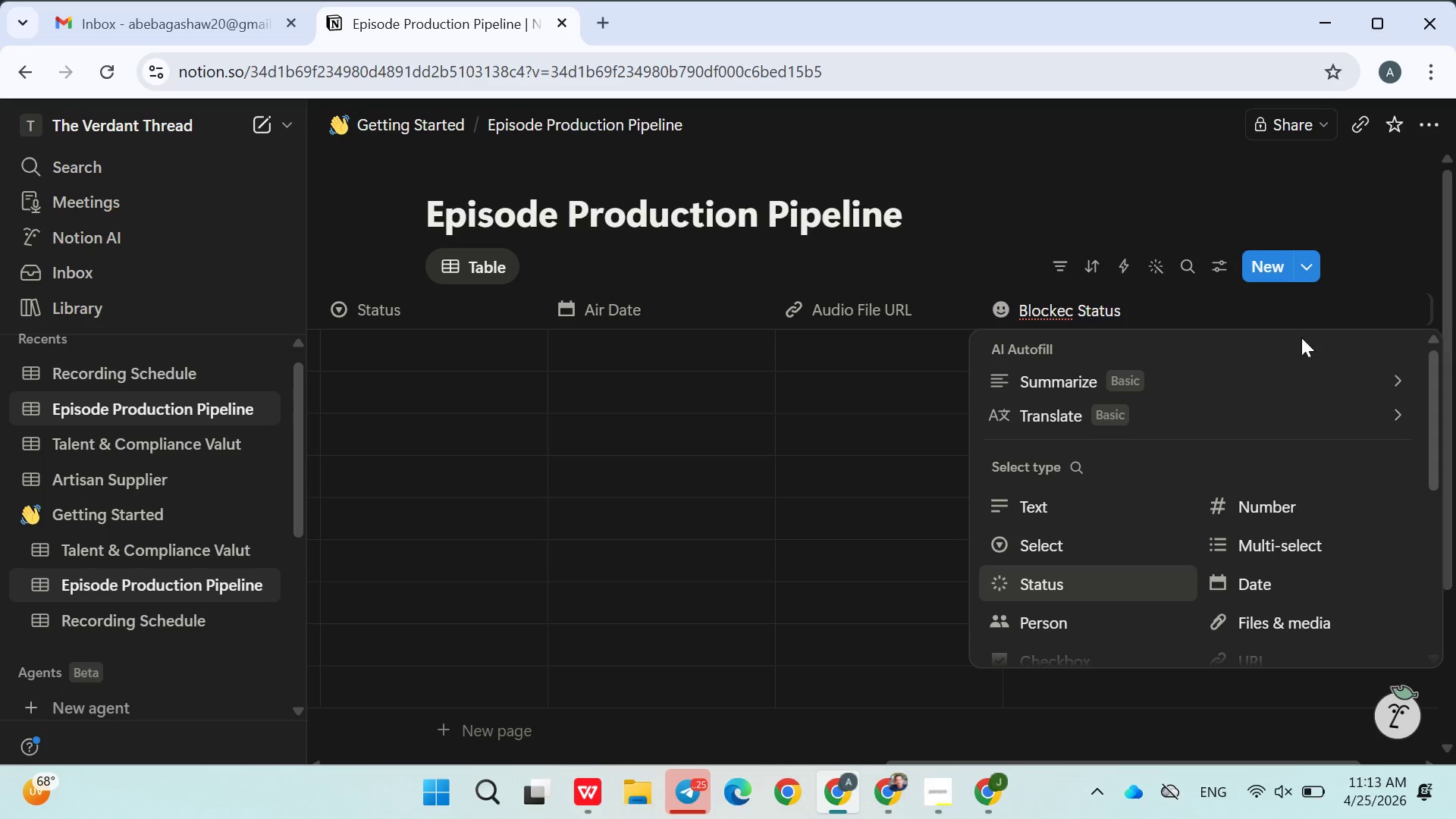 
mouse_move([1197, 588])
 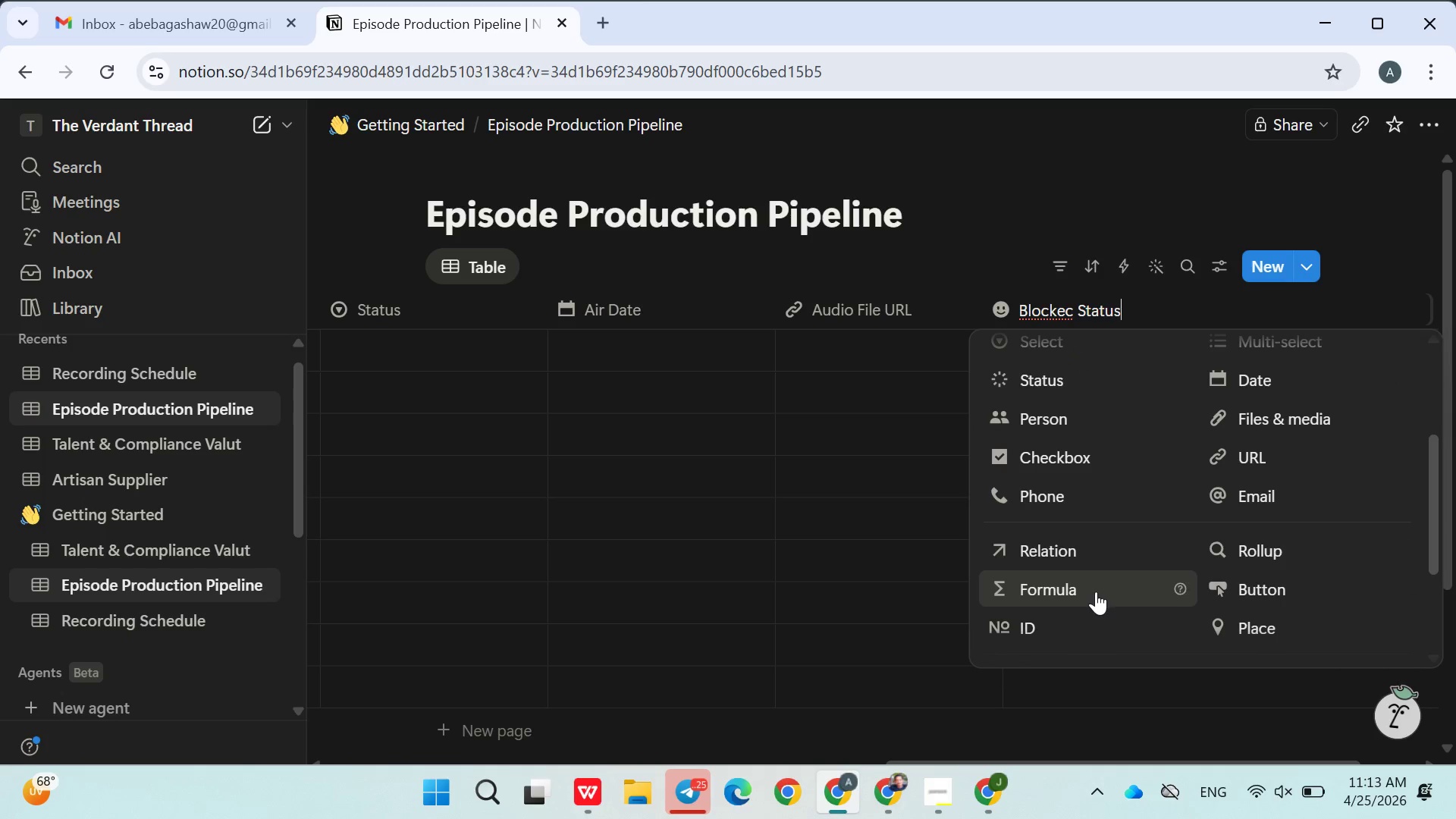 
left_click([1096, 592])
 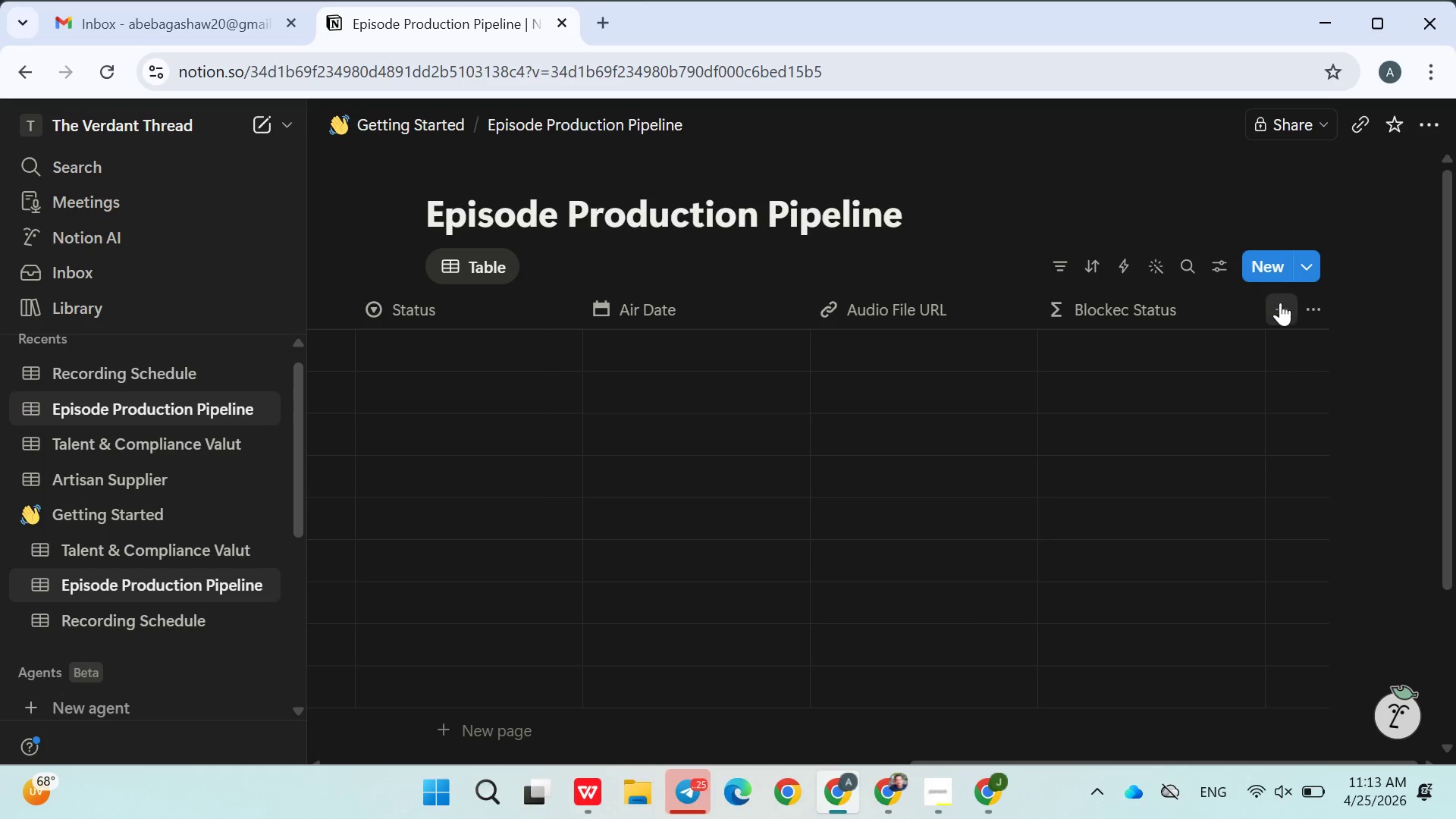 
left_click([1284, 303])
 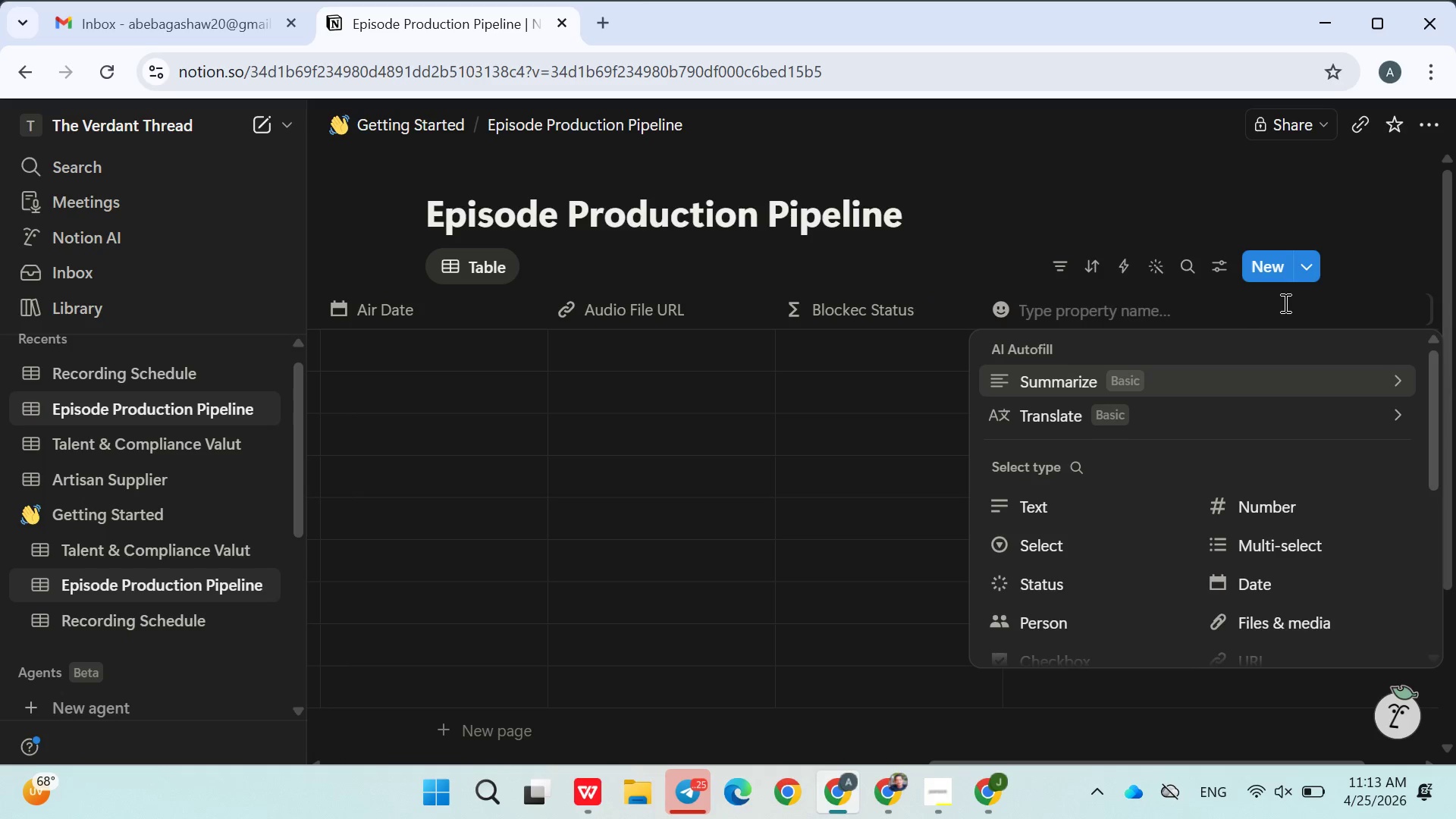 
wait(7.0)
 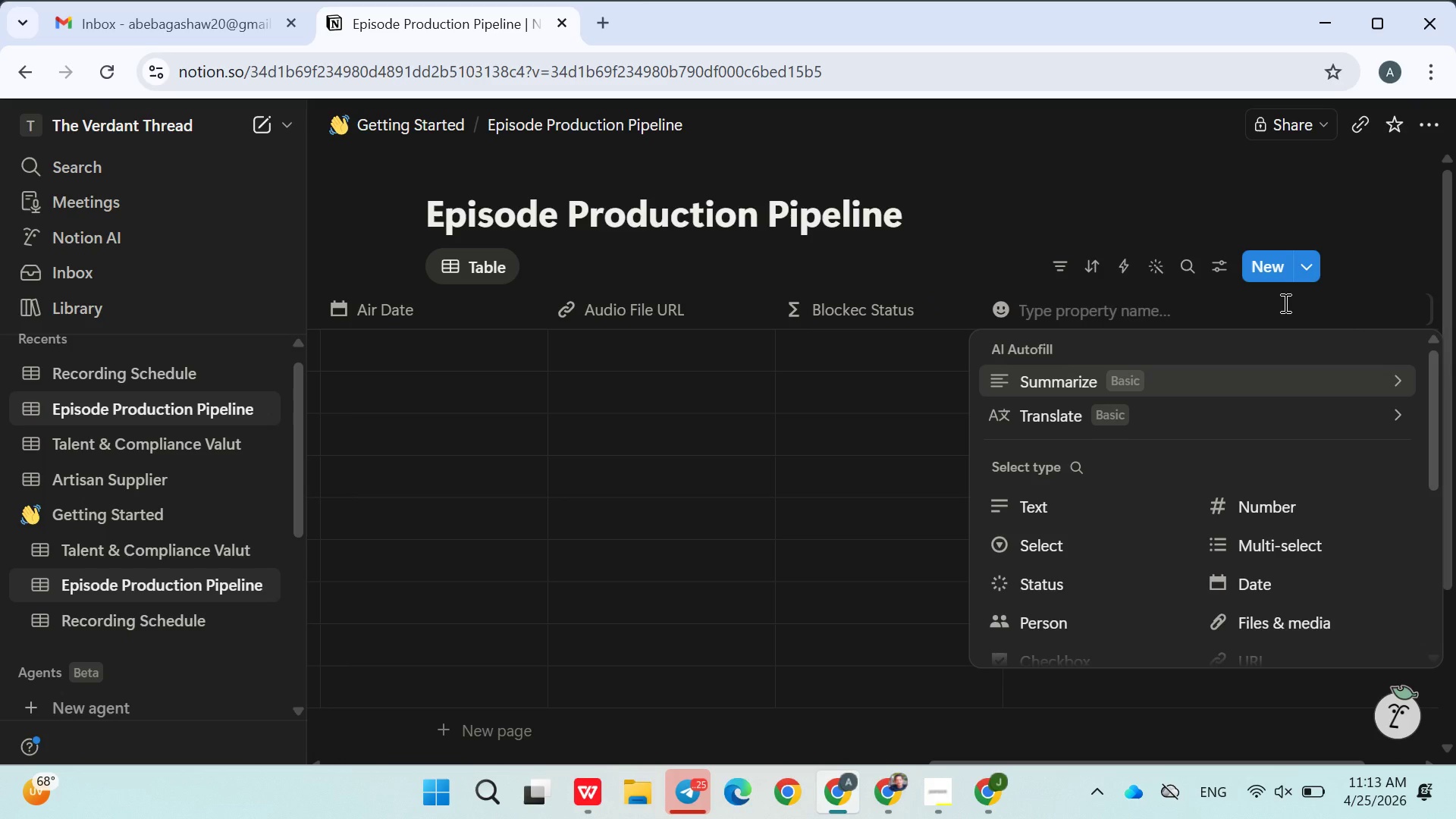 
type(Recording Priority)
 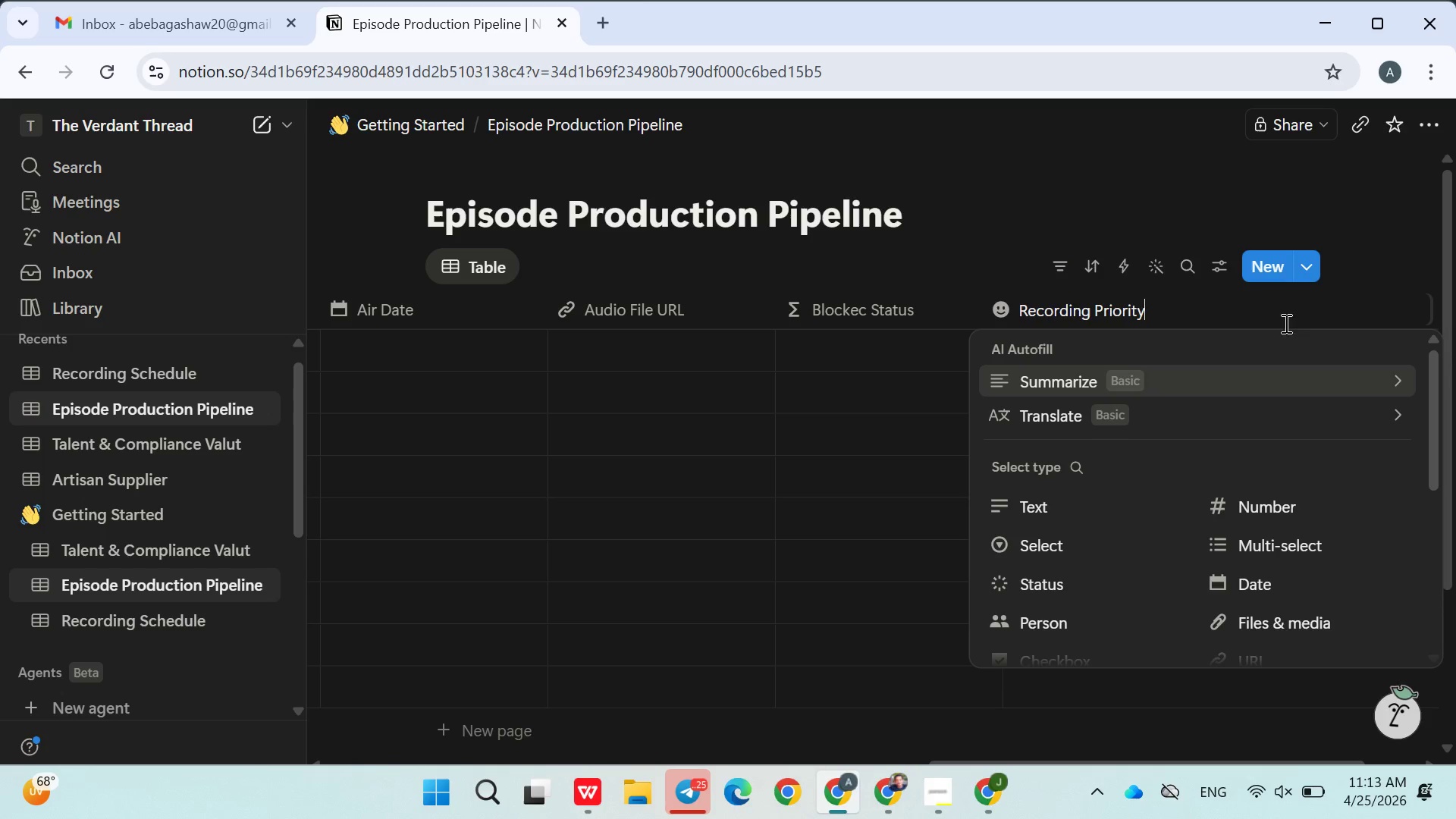 
mouse_move([1170, 497])
 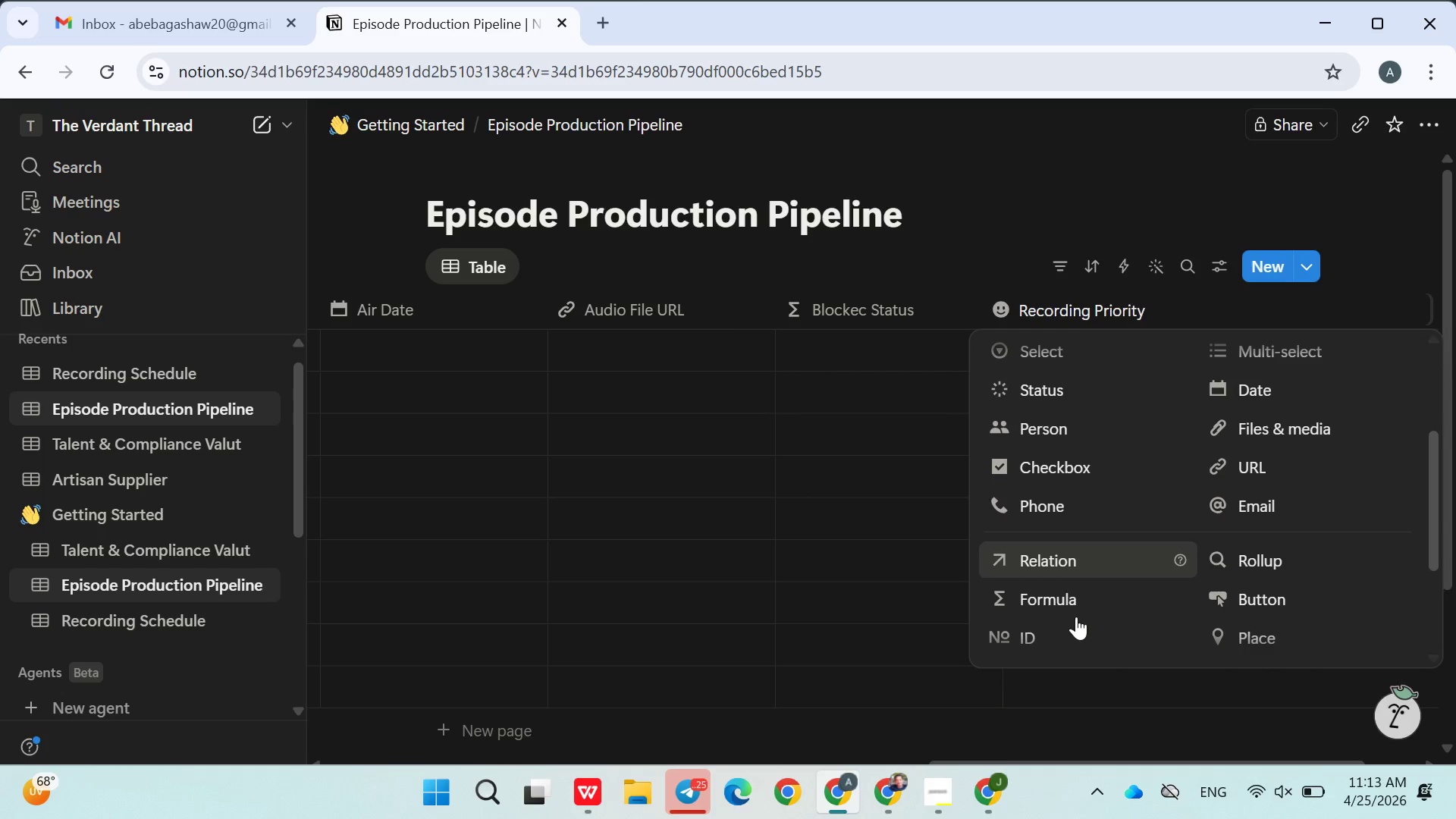 
left_click([1068, 604])
 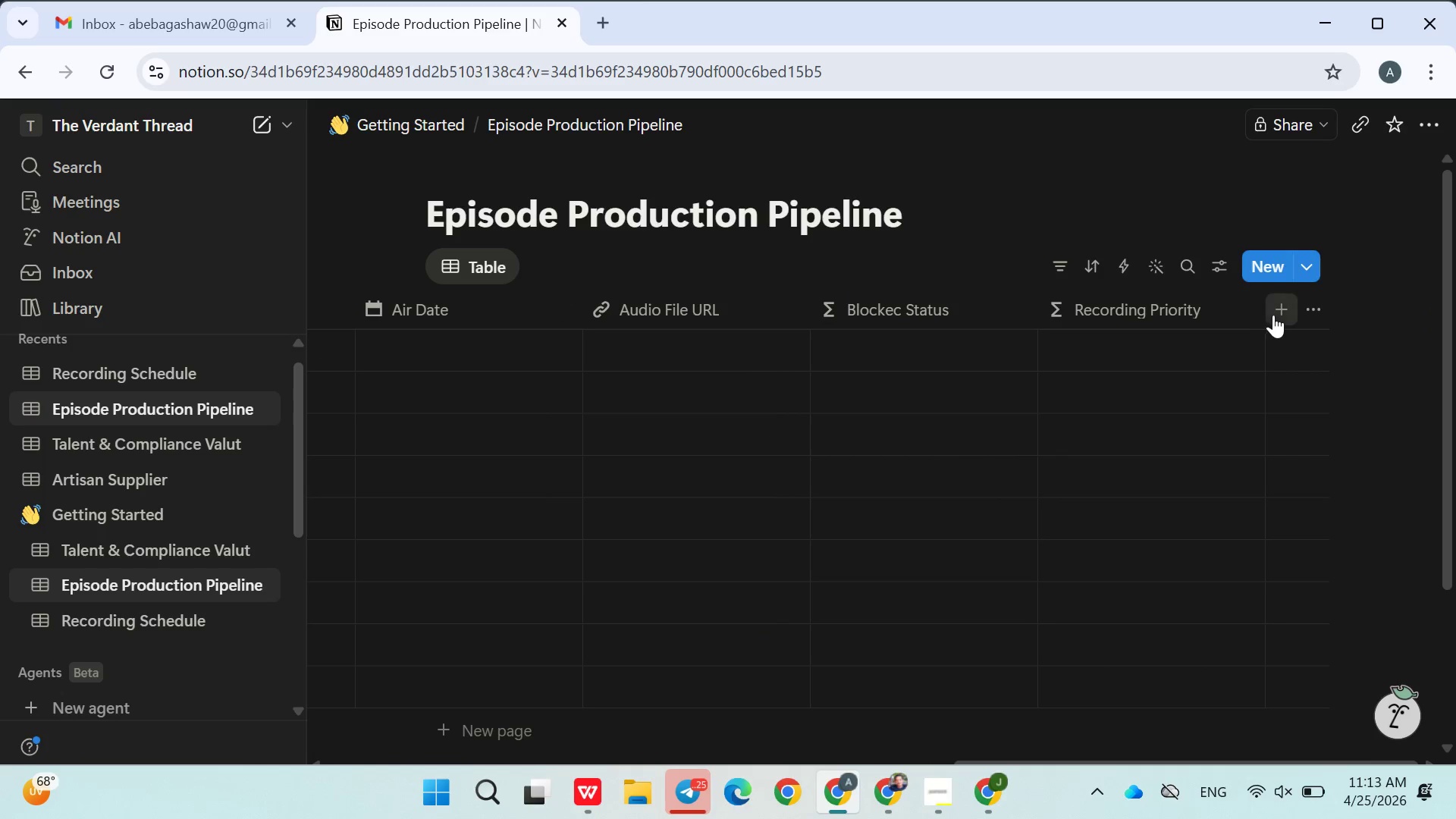 
left_click([1277, 315])
 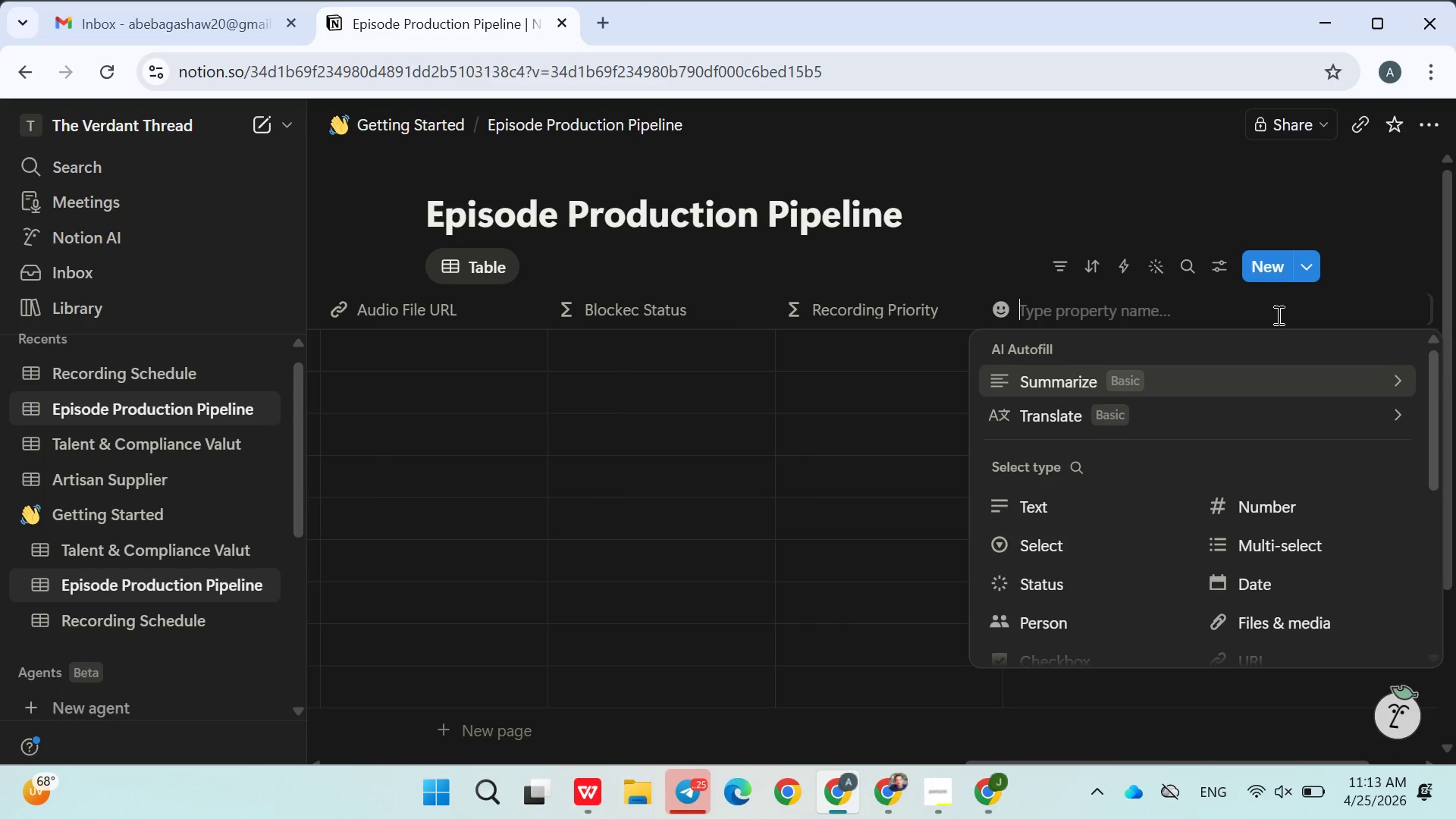 
type(Publishing )
 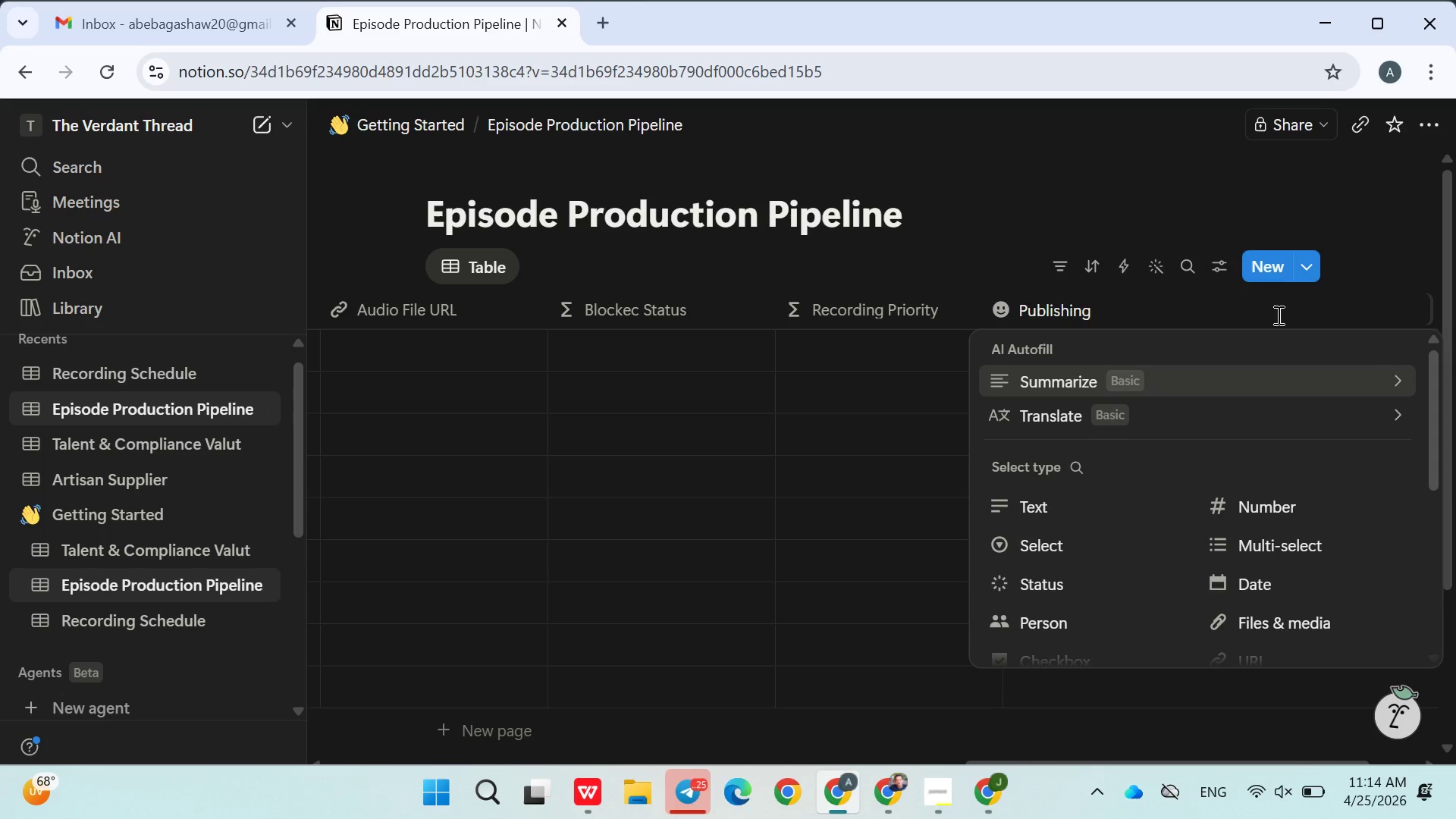 
type(Eligibility)
 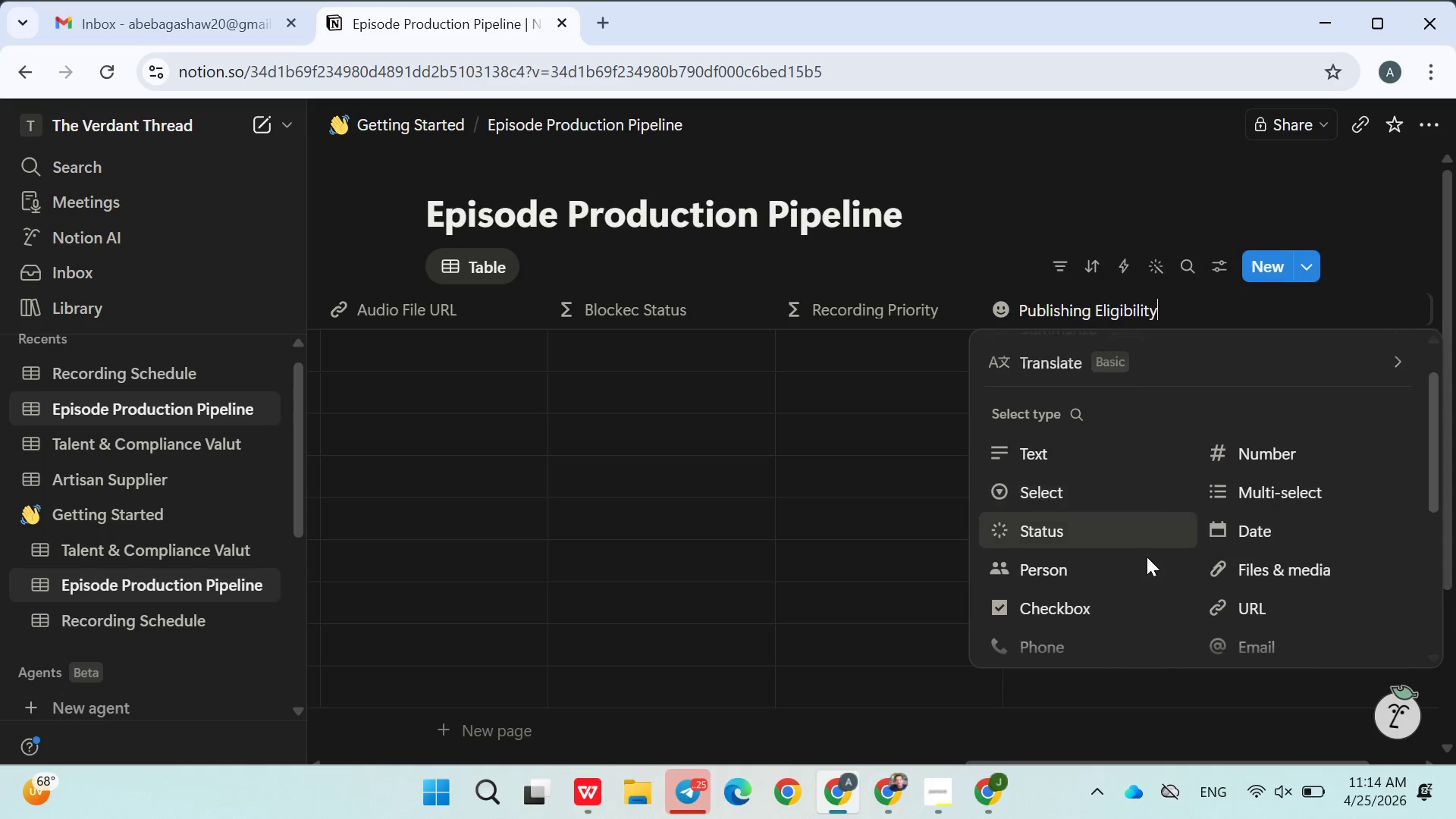 
left_click([1107, 559])
 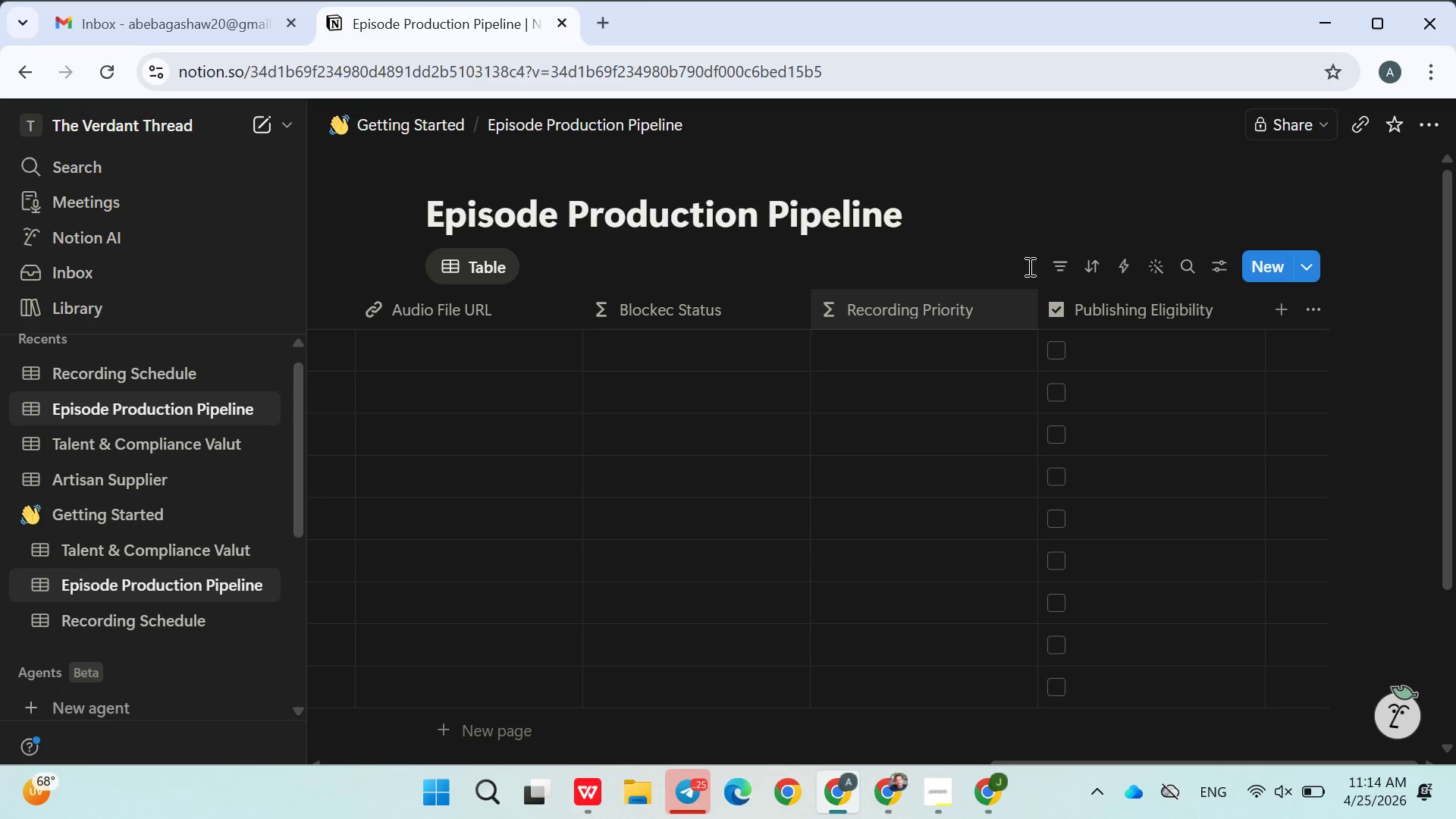 
left_click([1029, 202])
 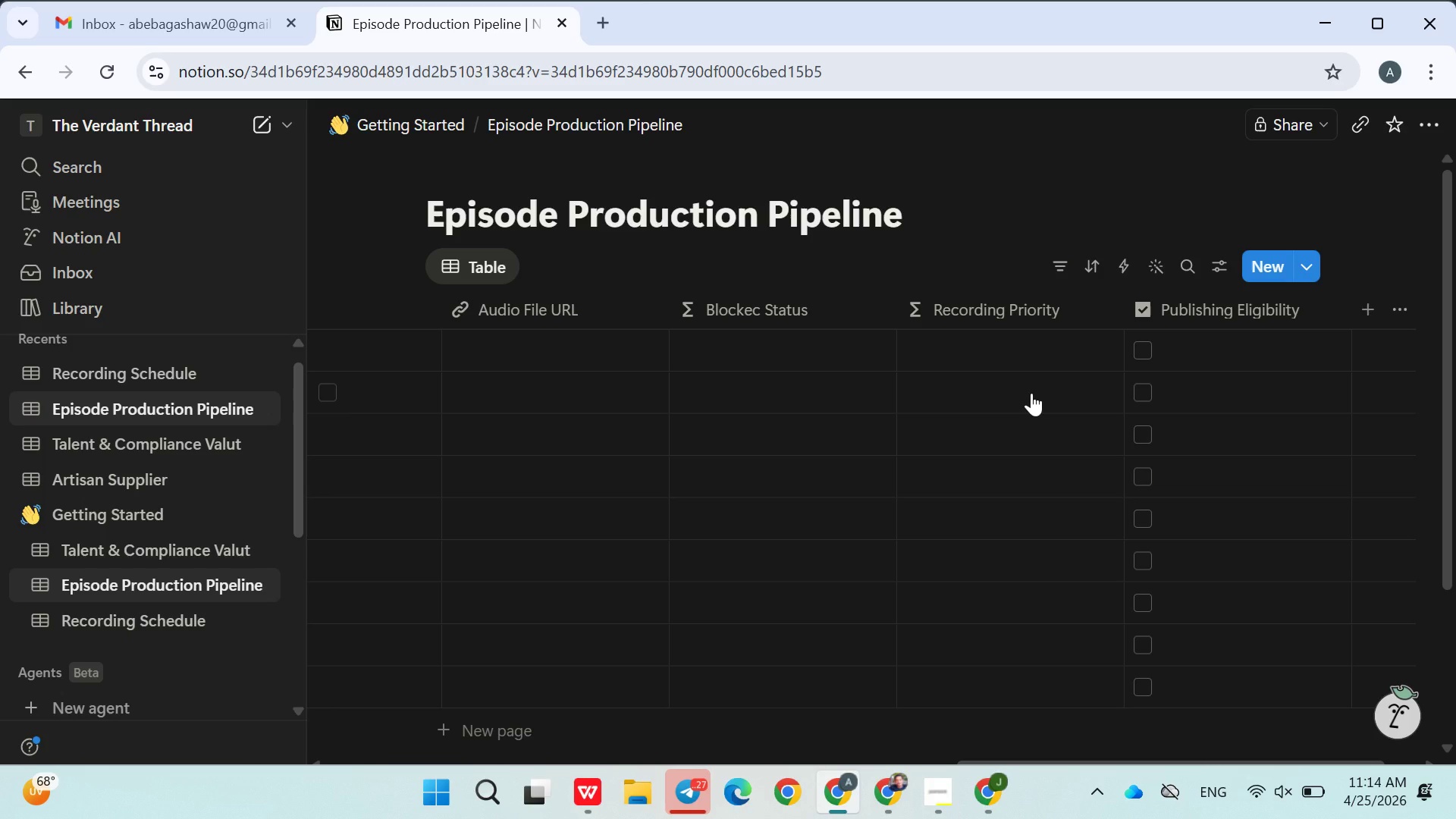 
wait(48.31)
 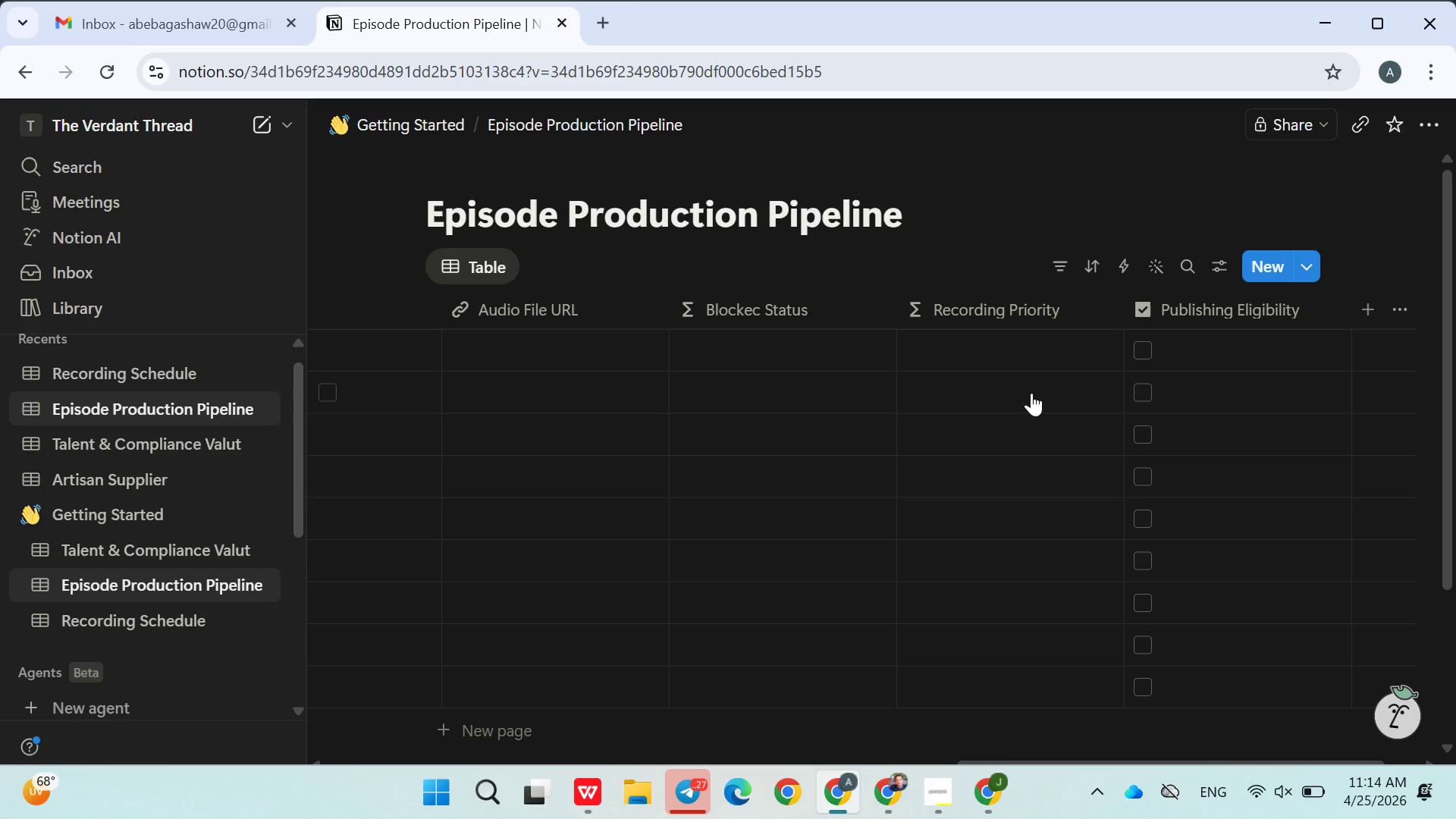 
left_click([1119, 343])
 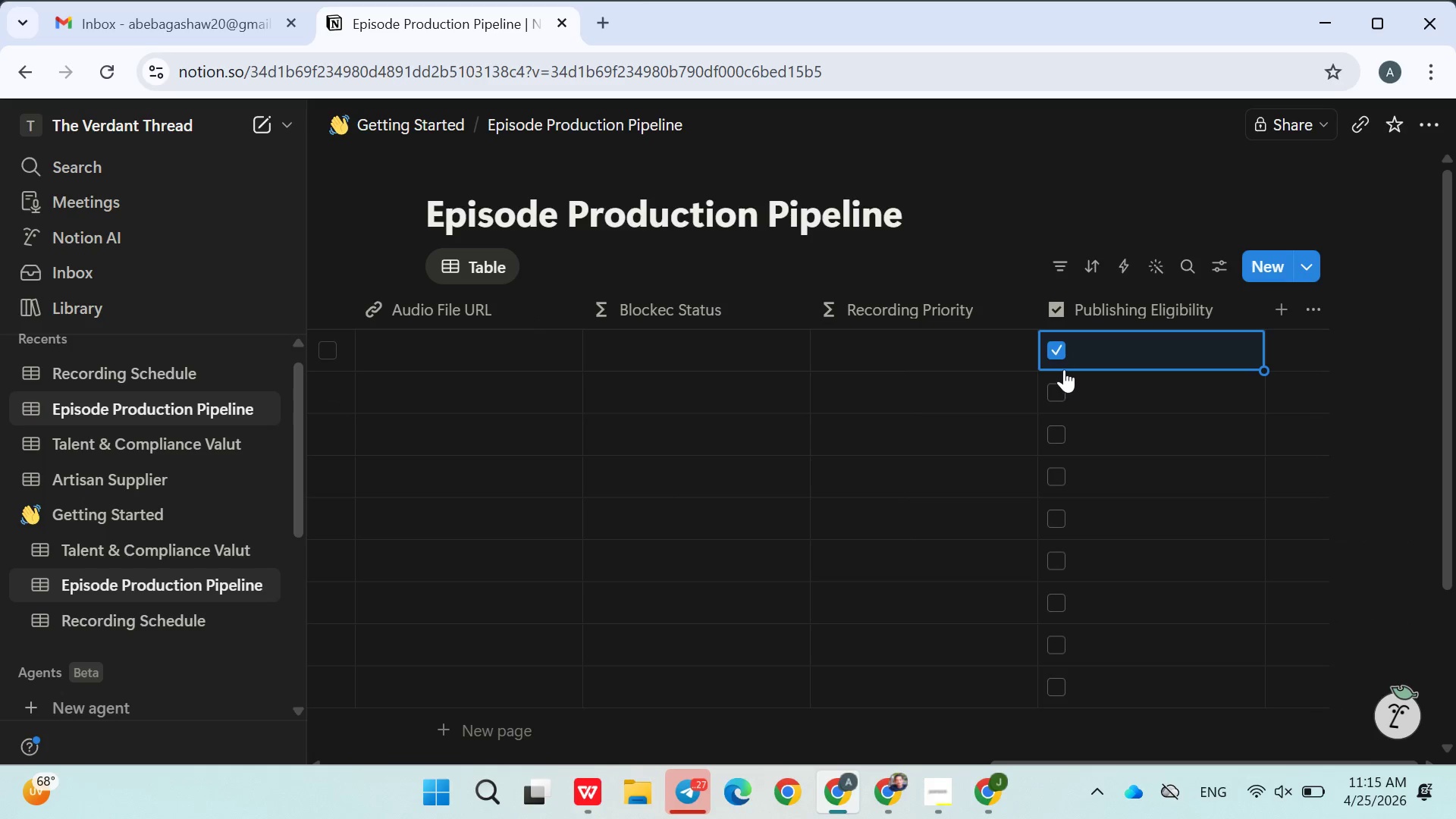 
left_click([1081, 361])
 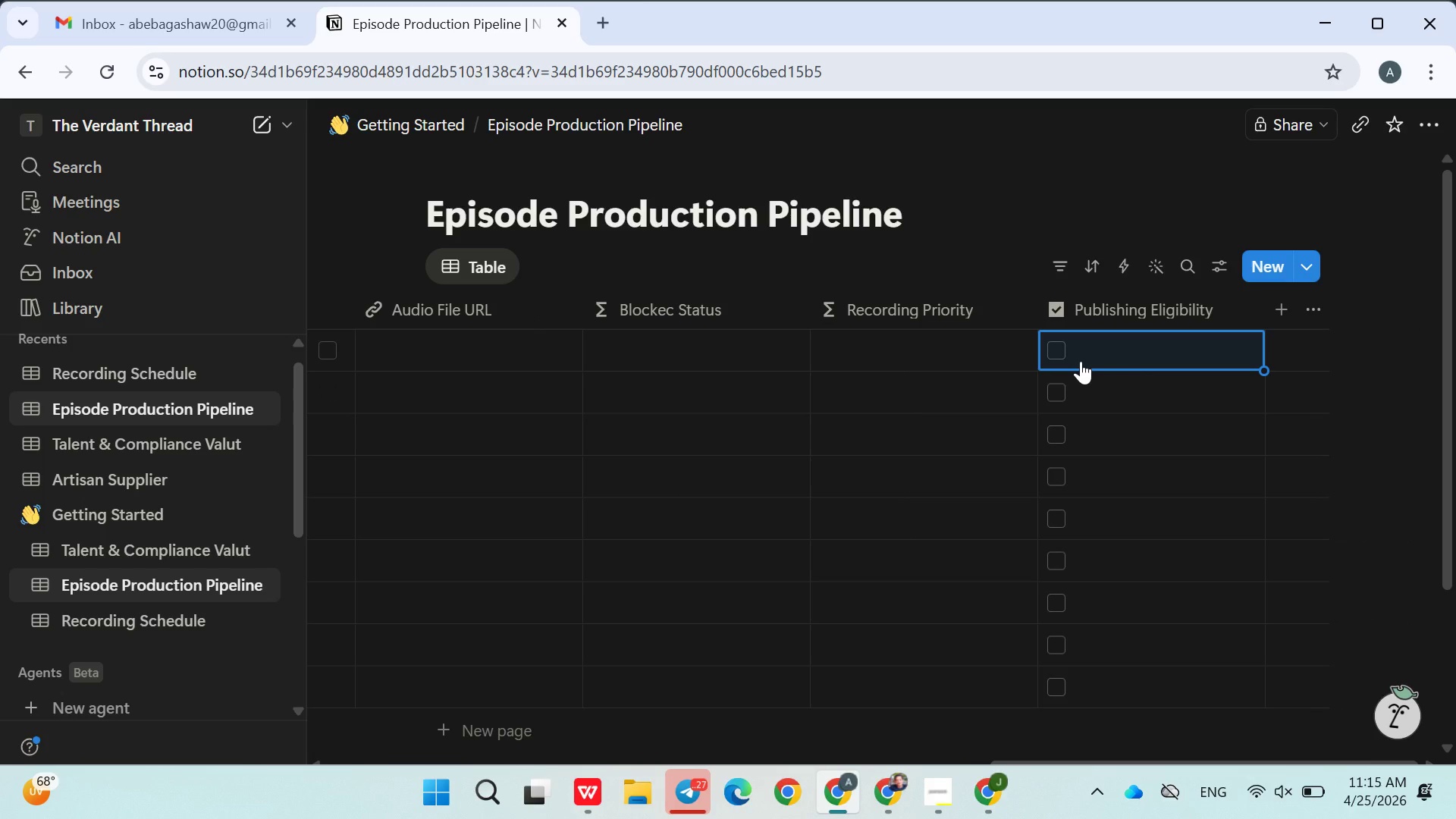 
wait(11.2)
 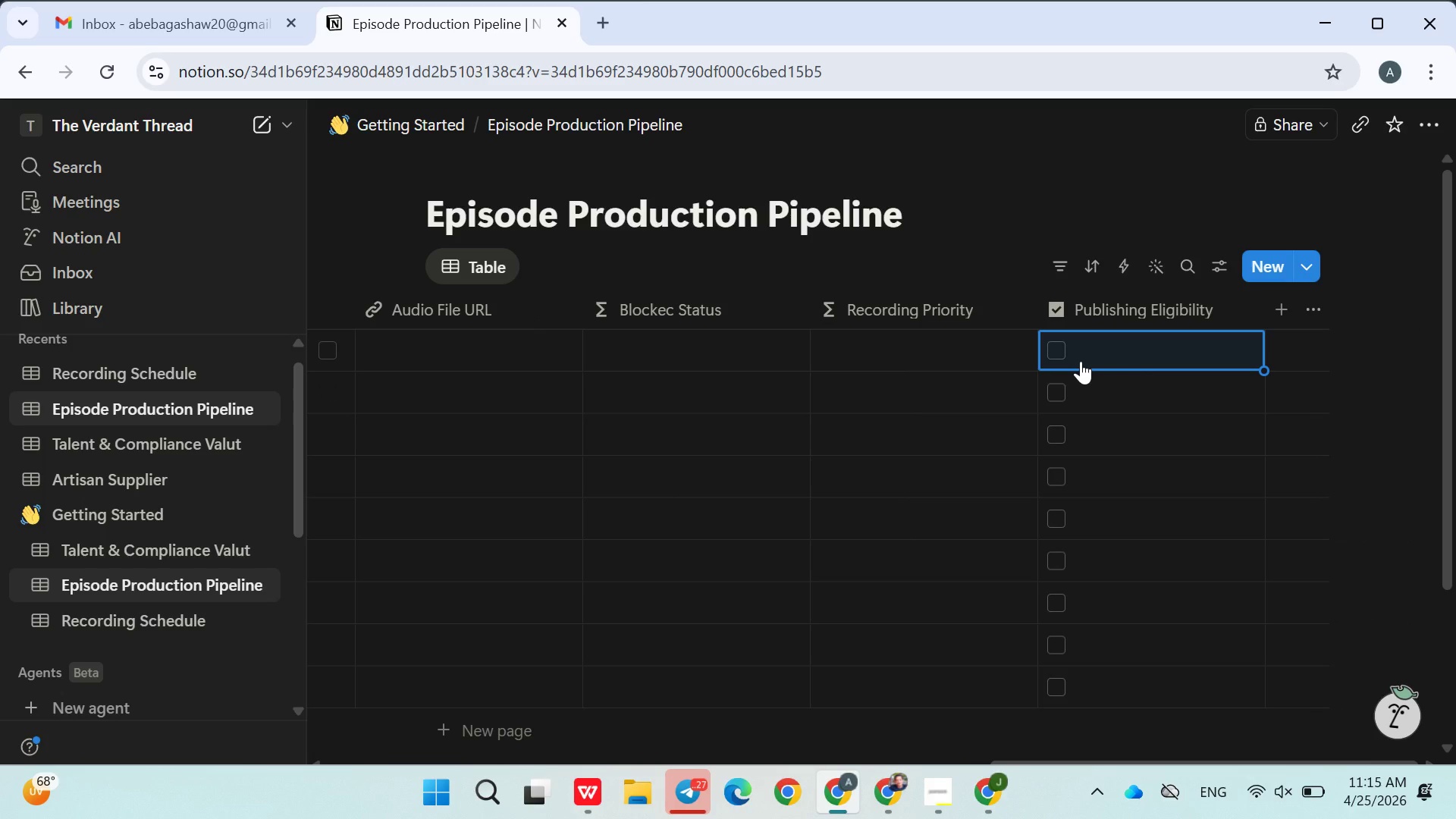 
left_click([708, 359])
 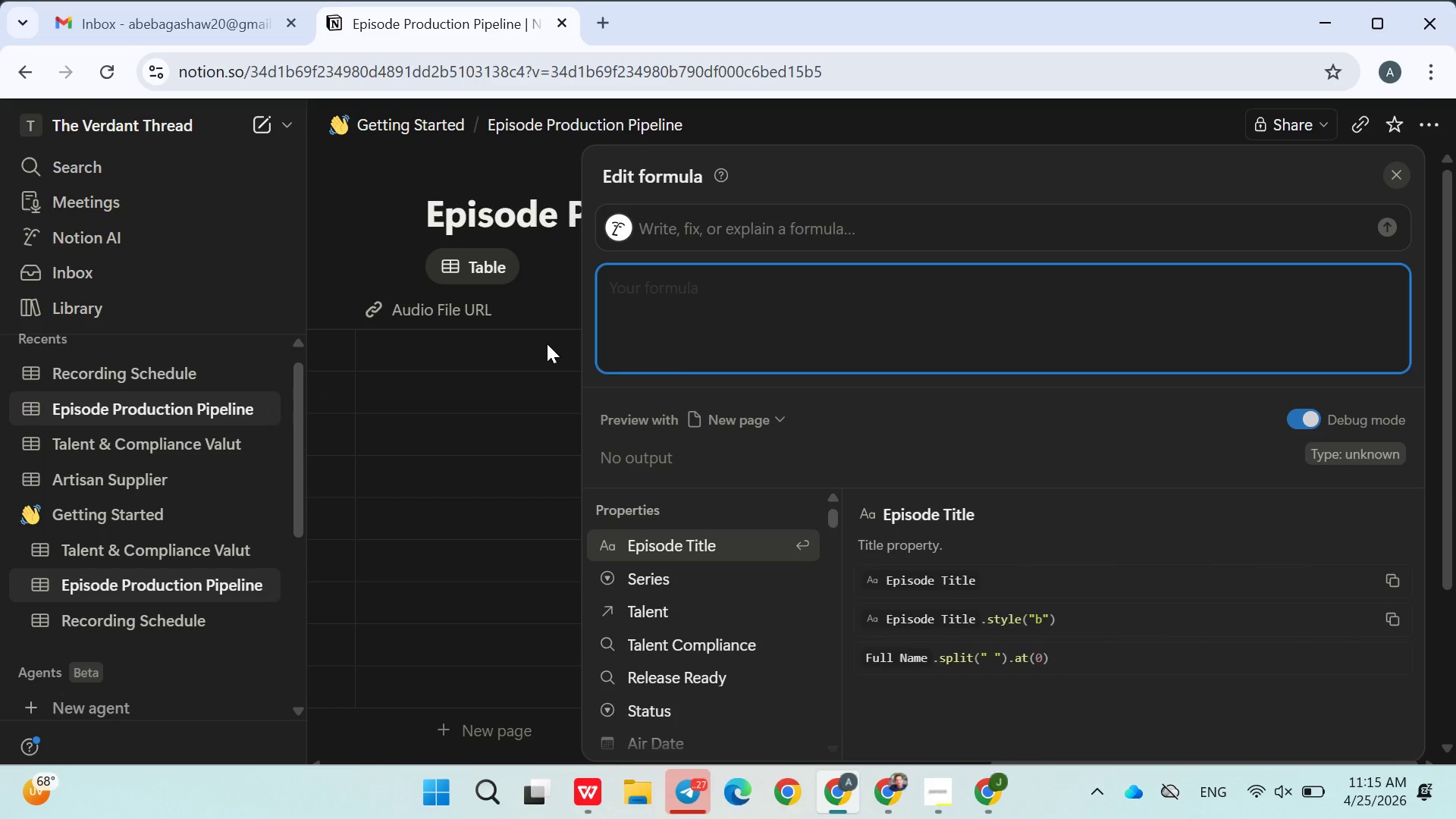 
left_click([547, 344])
 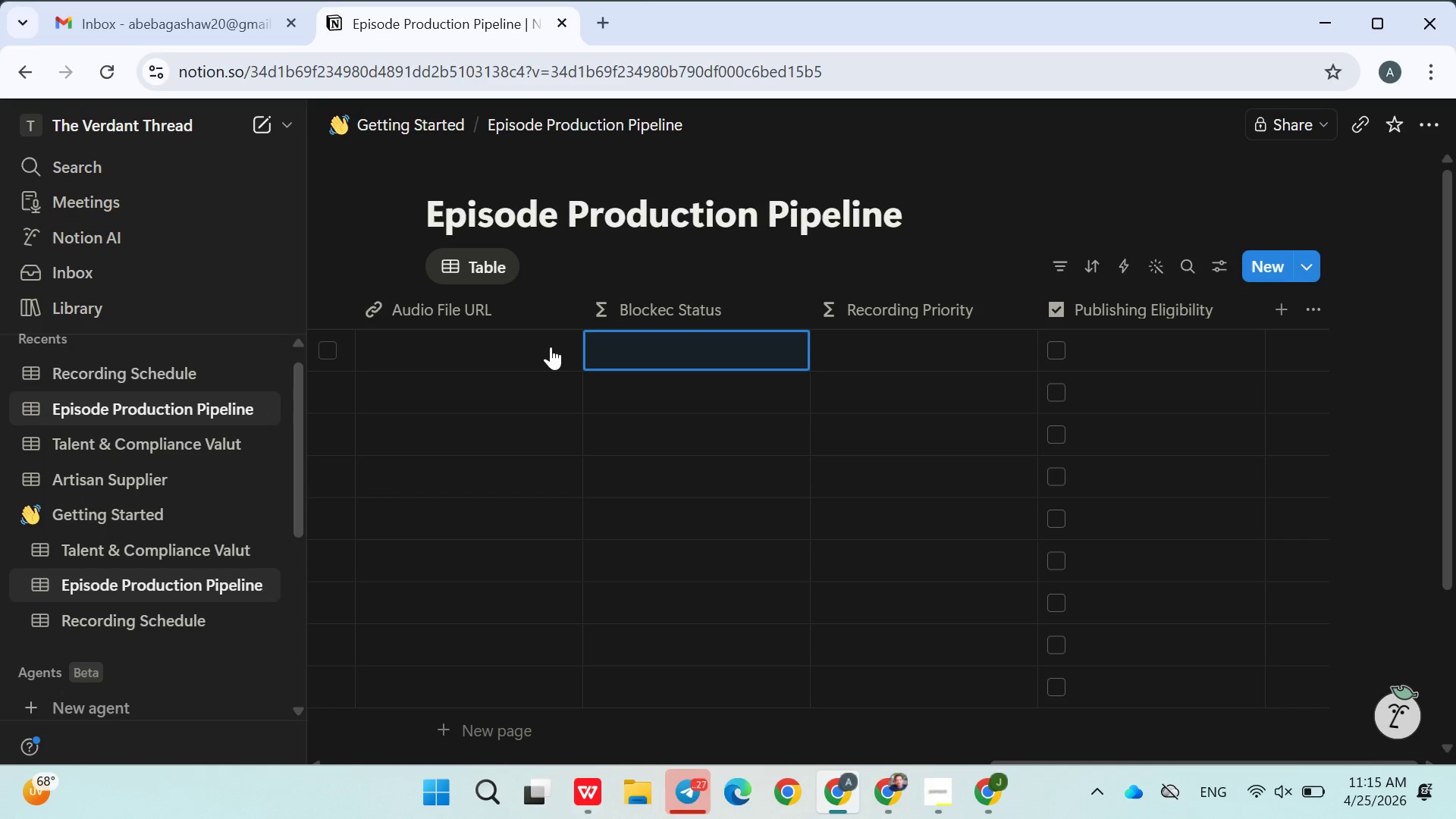 
wait(5.72)
 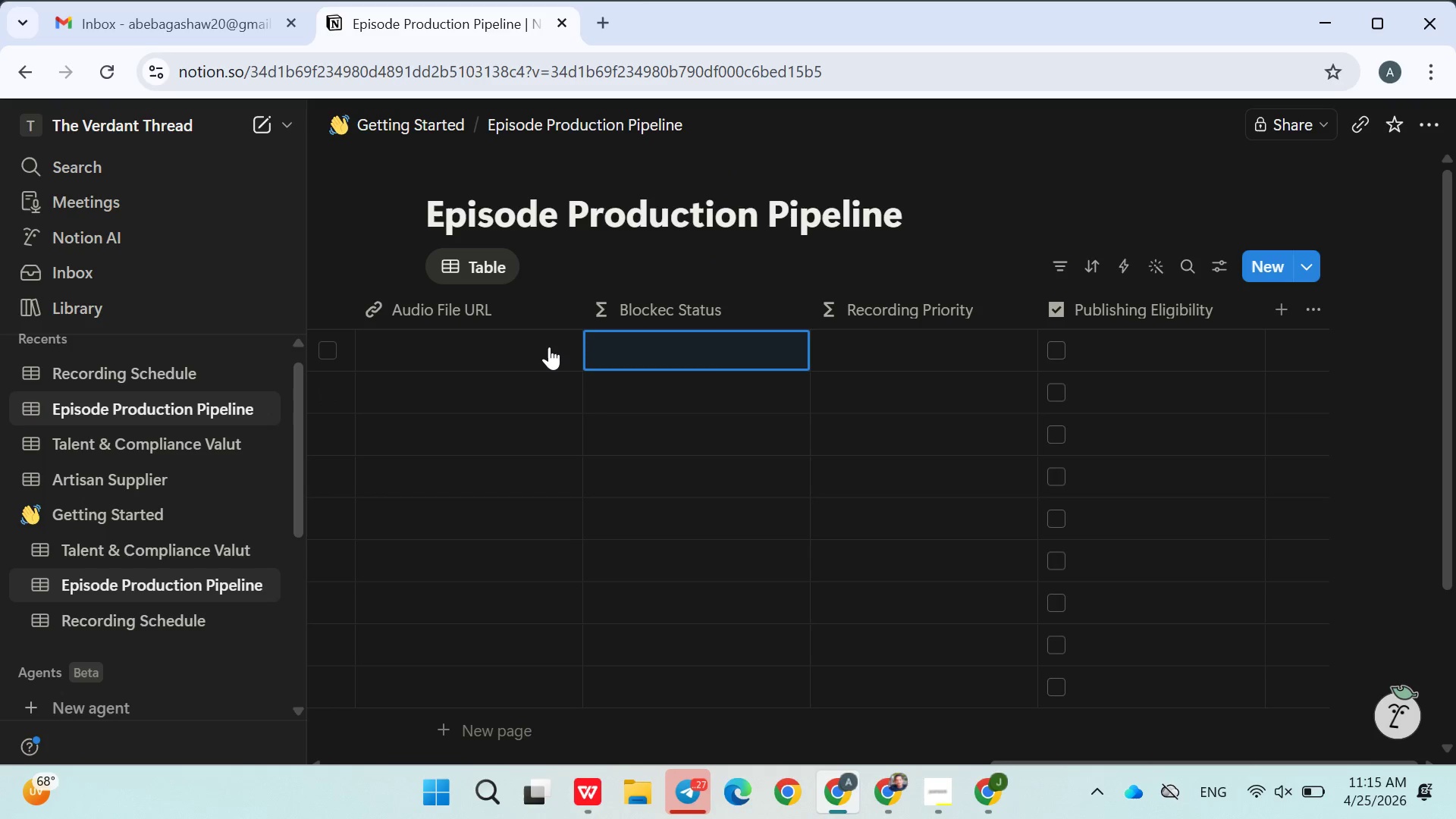 
left_click([691, 793])
 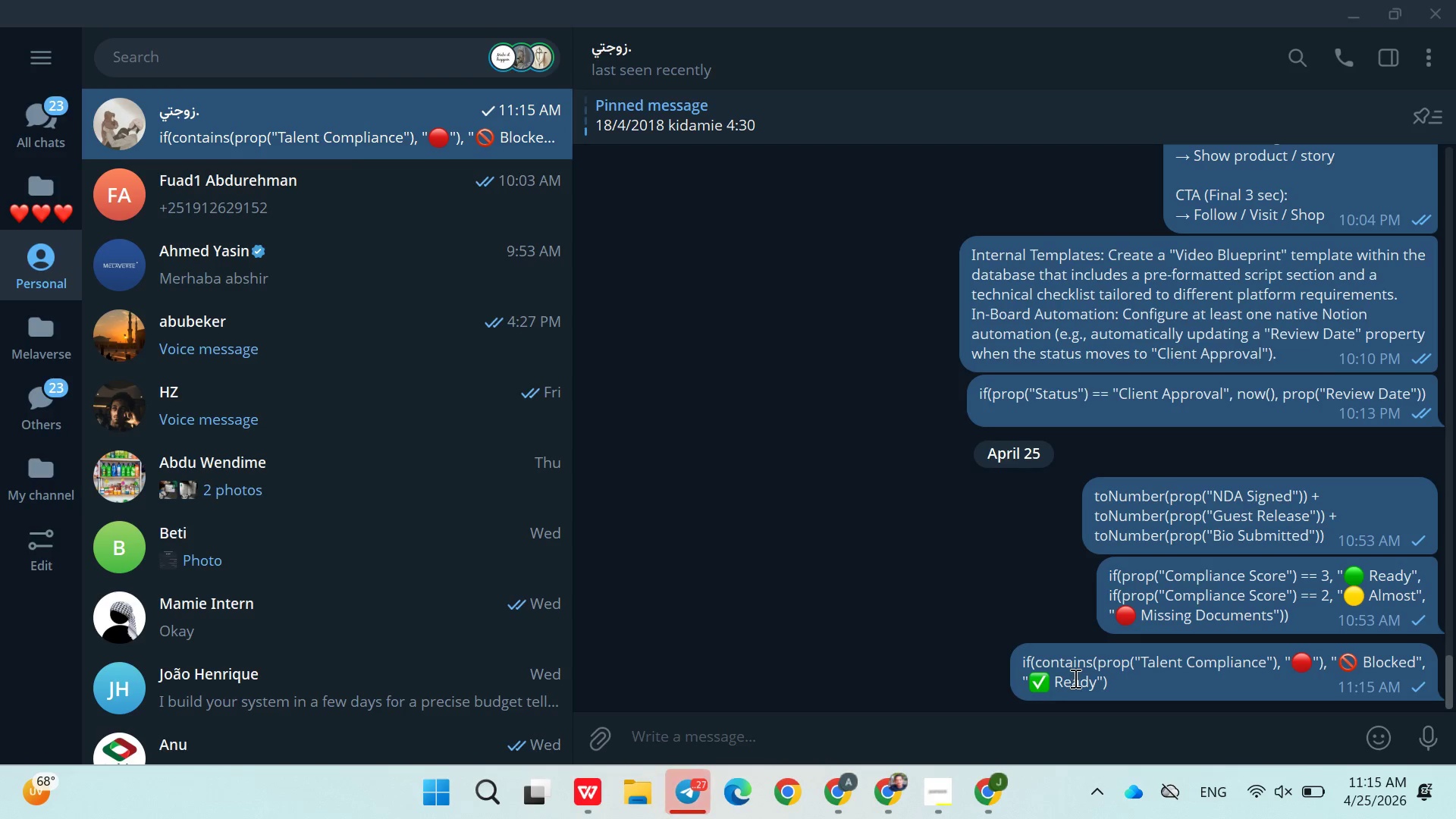 
right_click([1074, 678])
 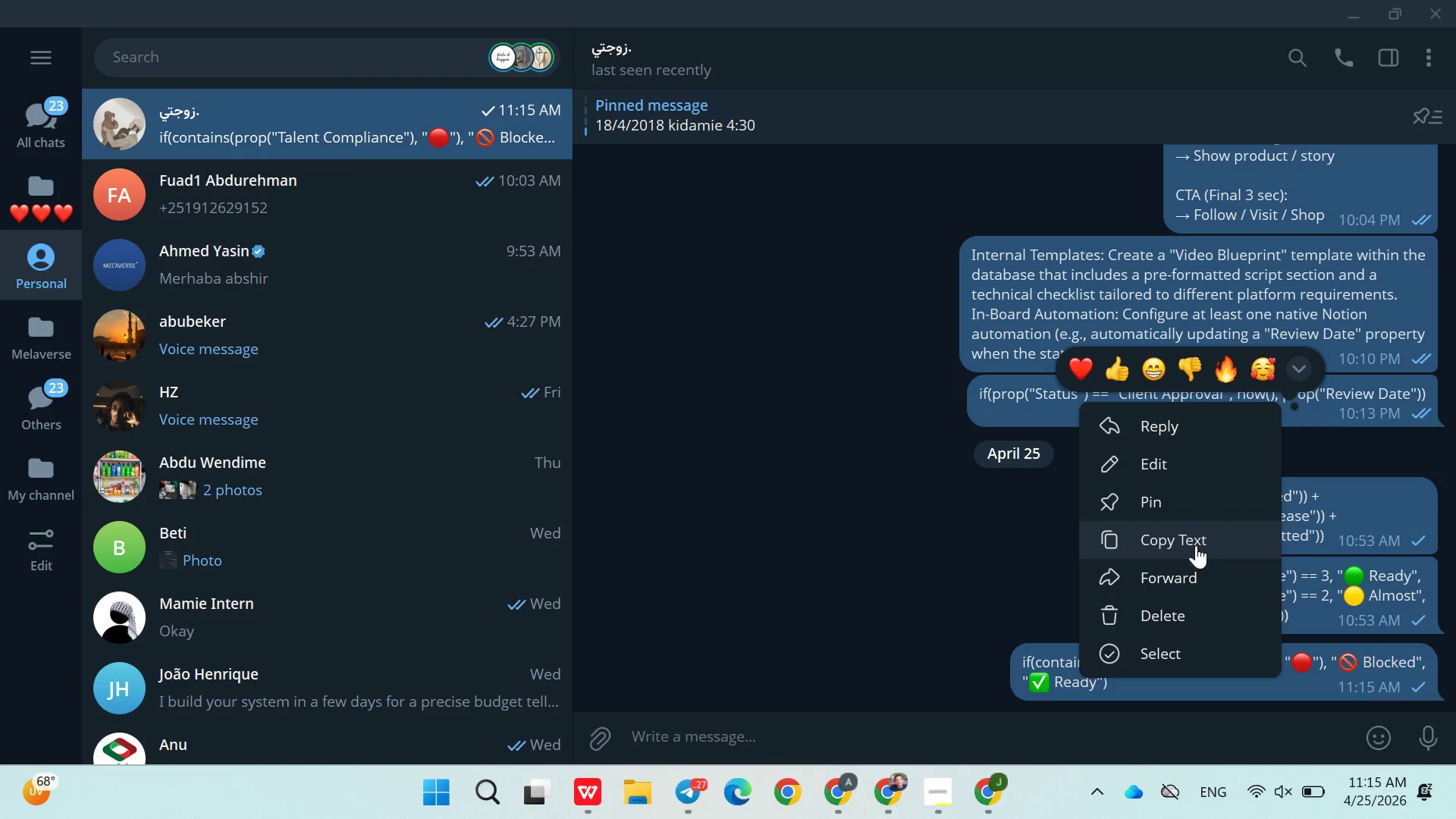 
left_click([1190, 545])
 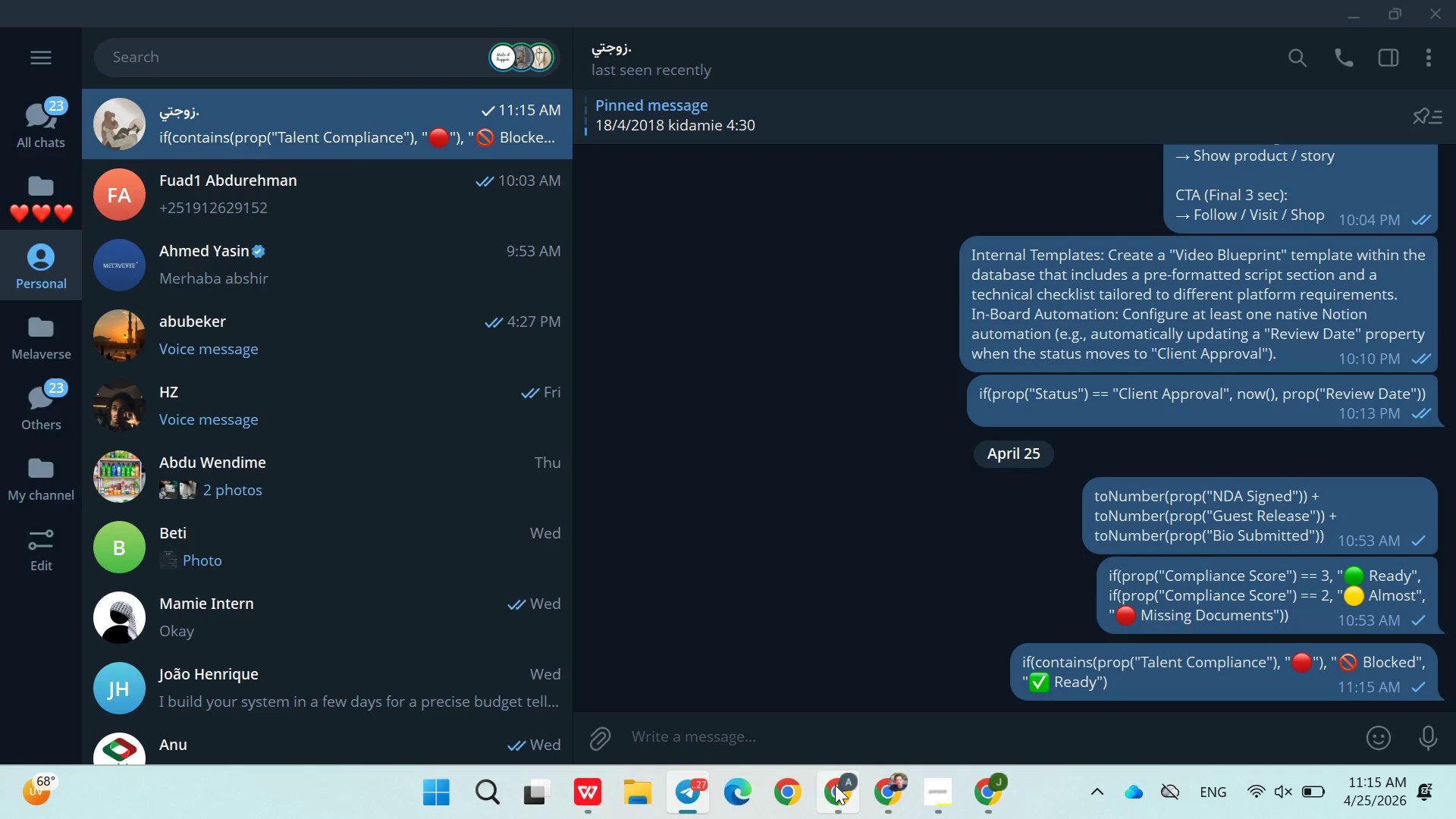 
left_click([835, 785])
 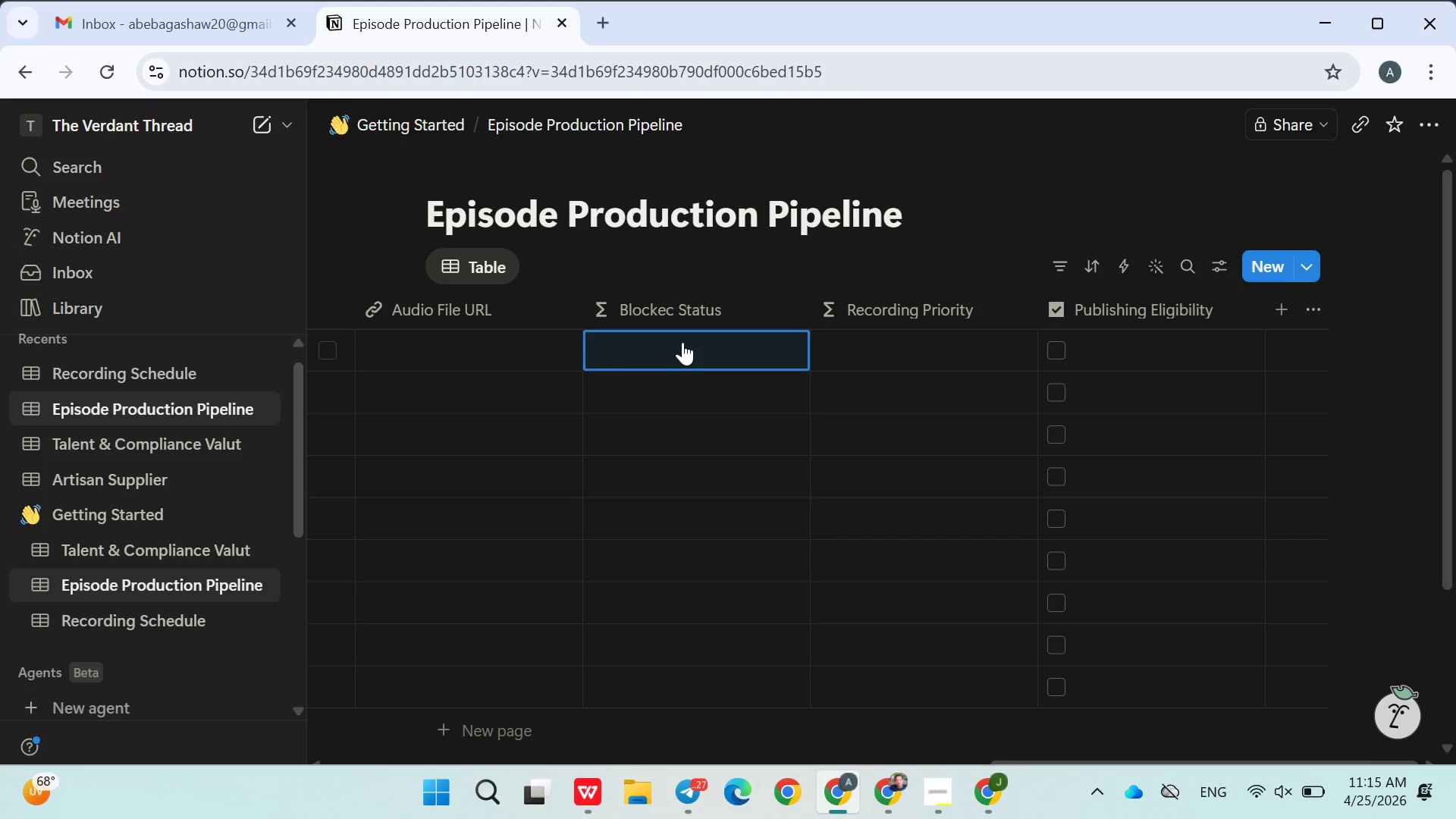 
left_click([682, 342])
 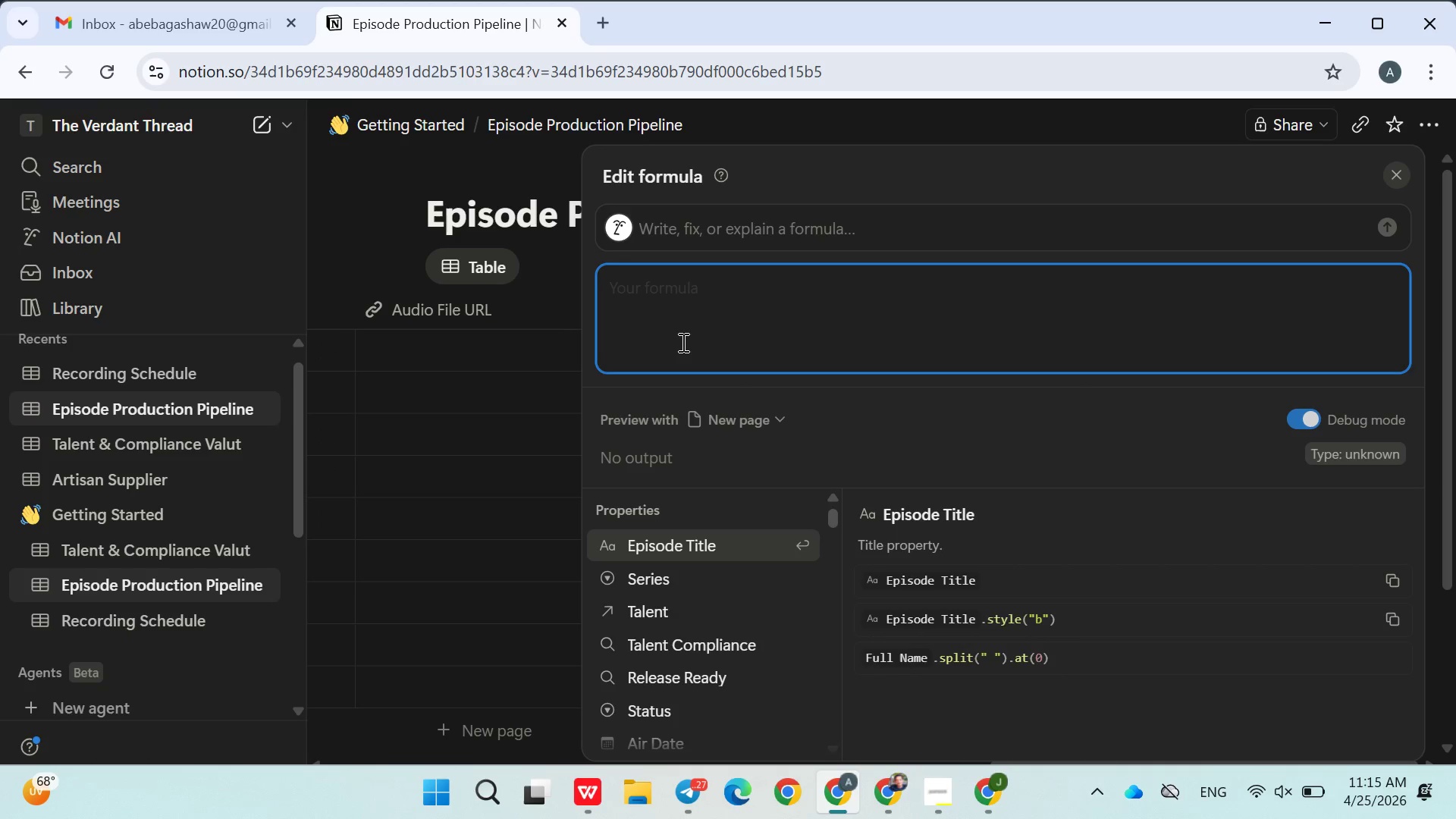 
key(Control+V)
 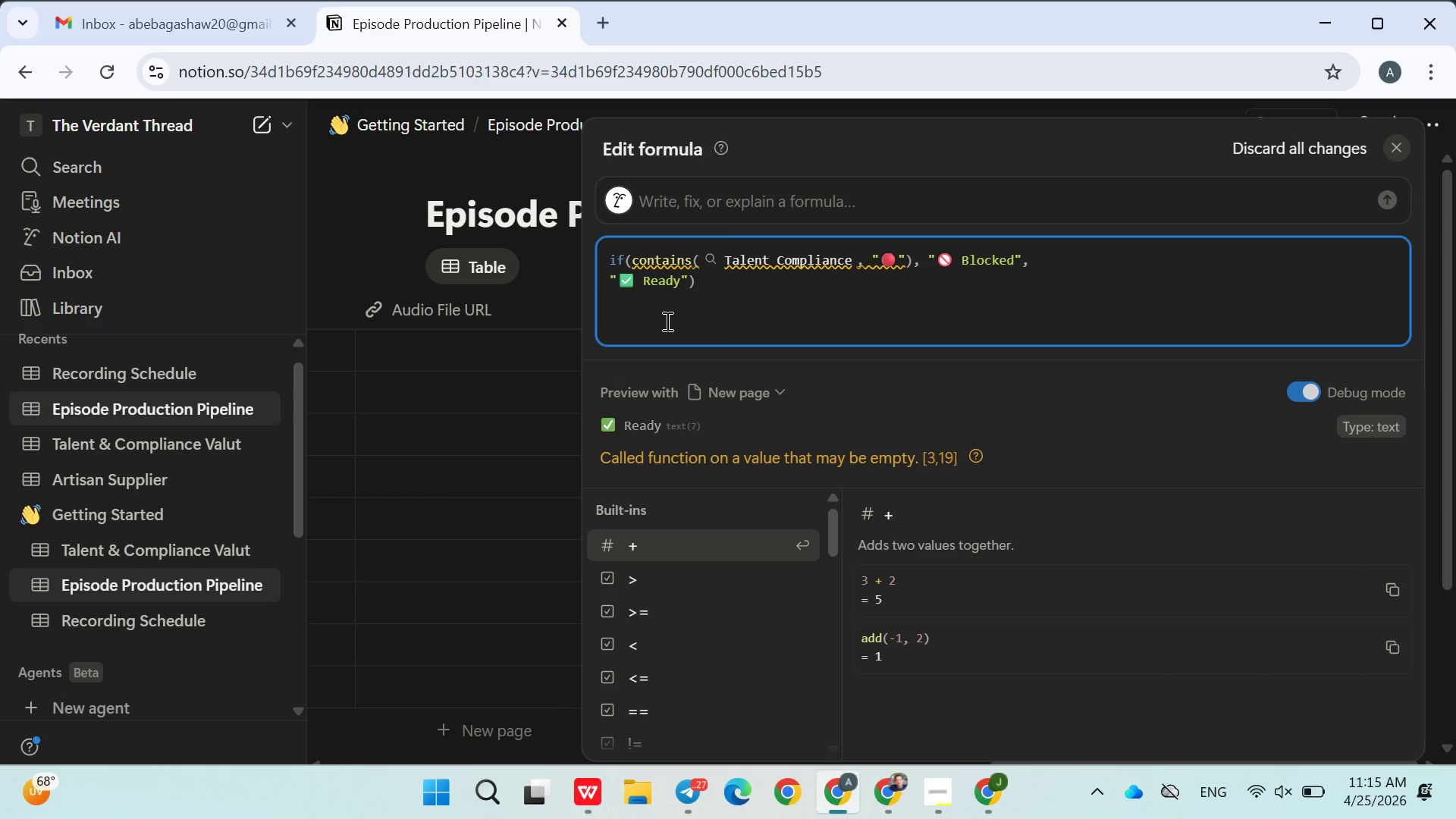 
left_click([552, 297])
 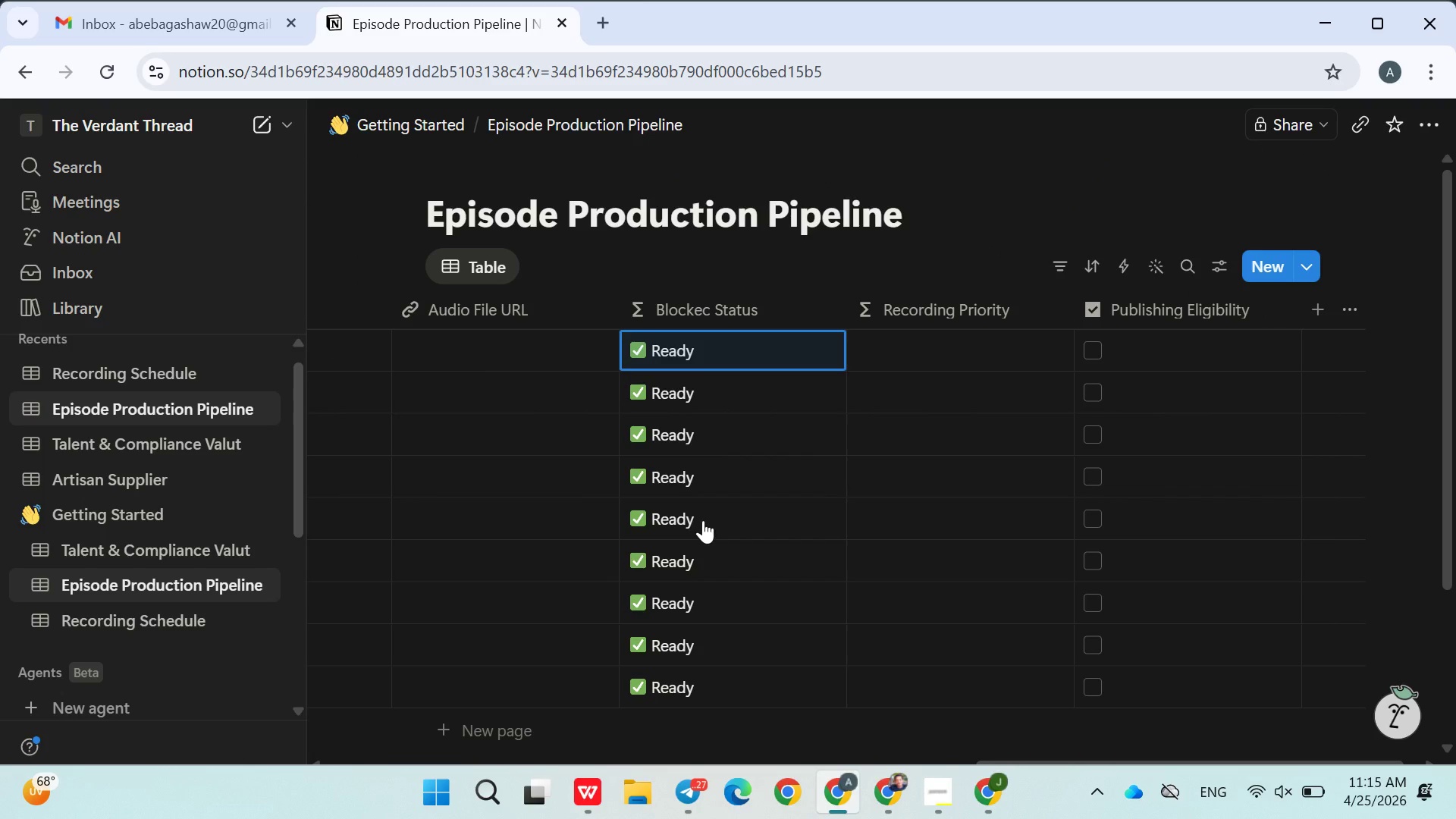 
wait(8.05)
 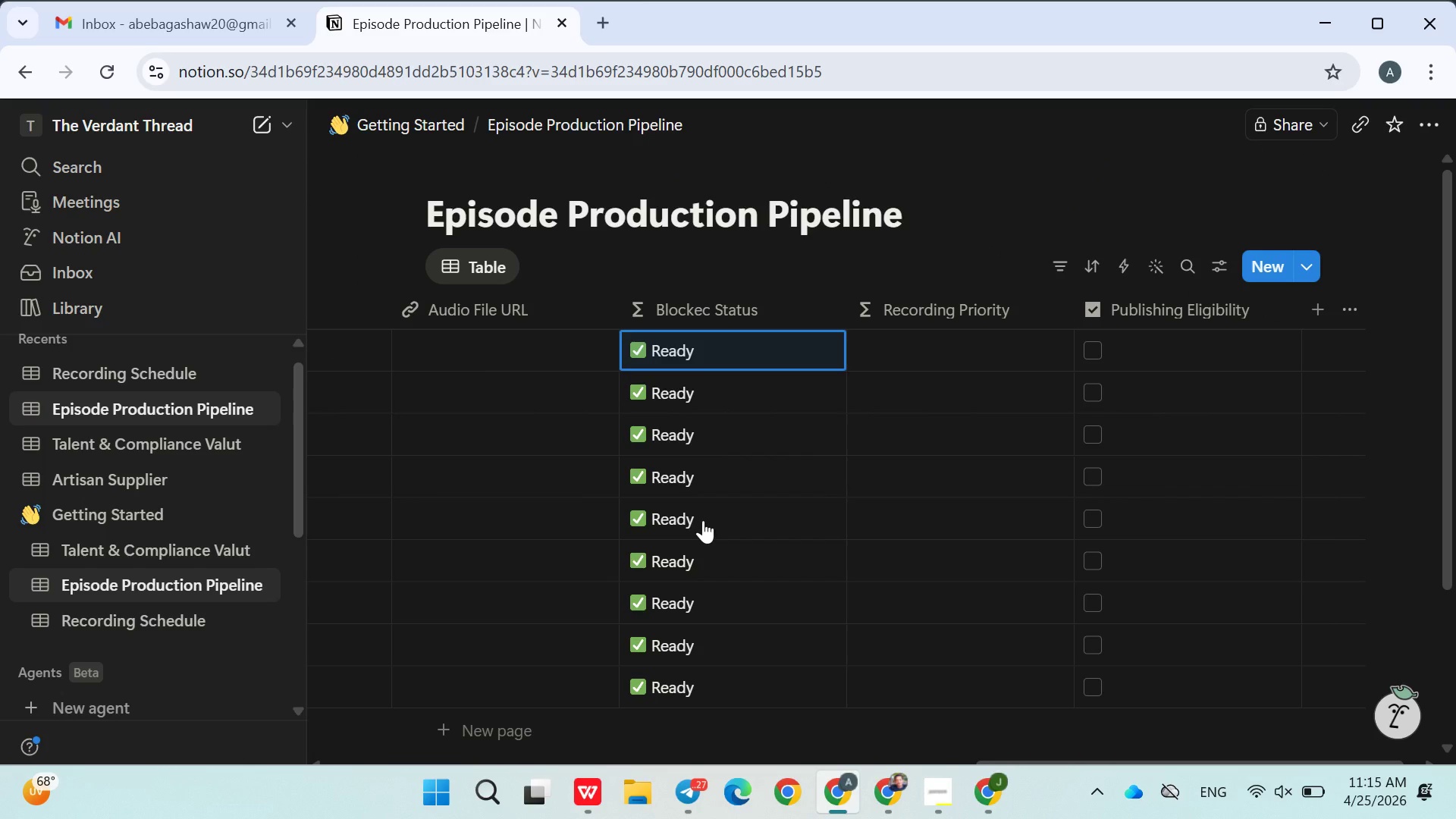 
left_click([756, 361])
 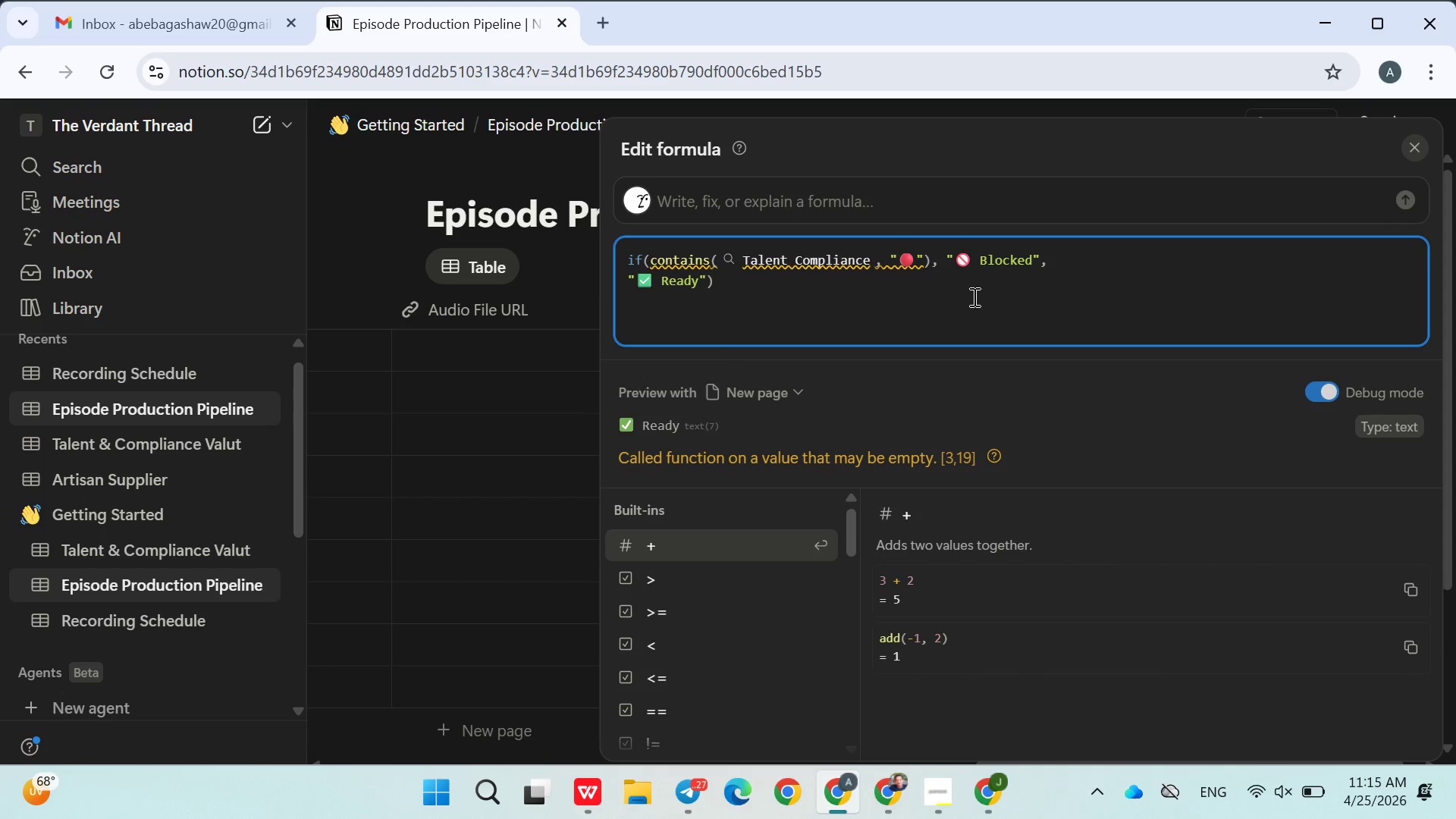 
wait(9.33)
 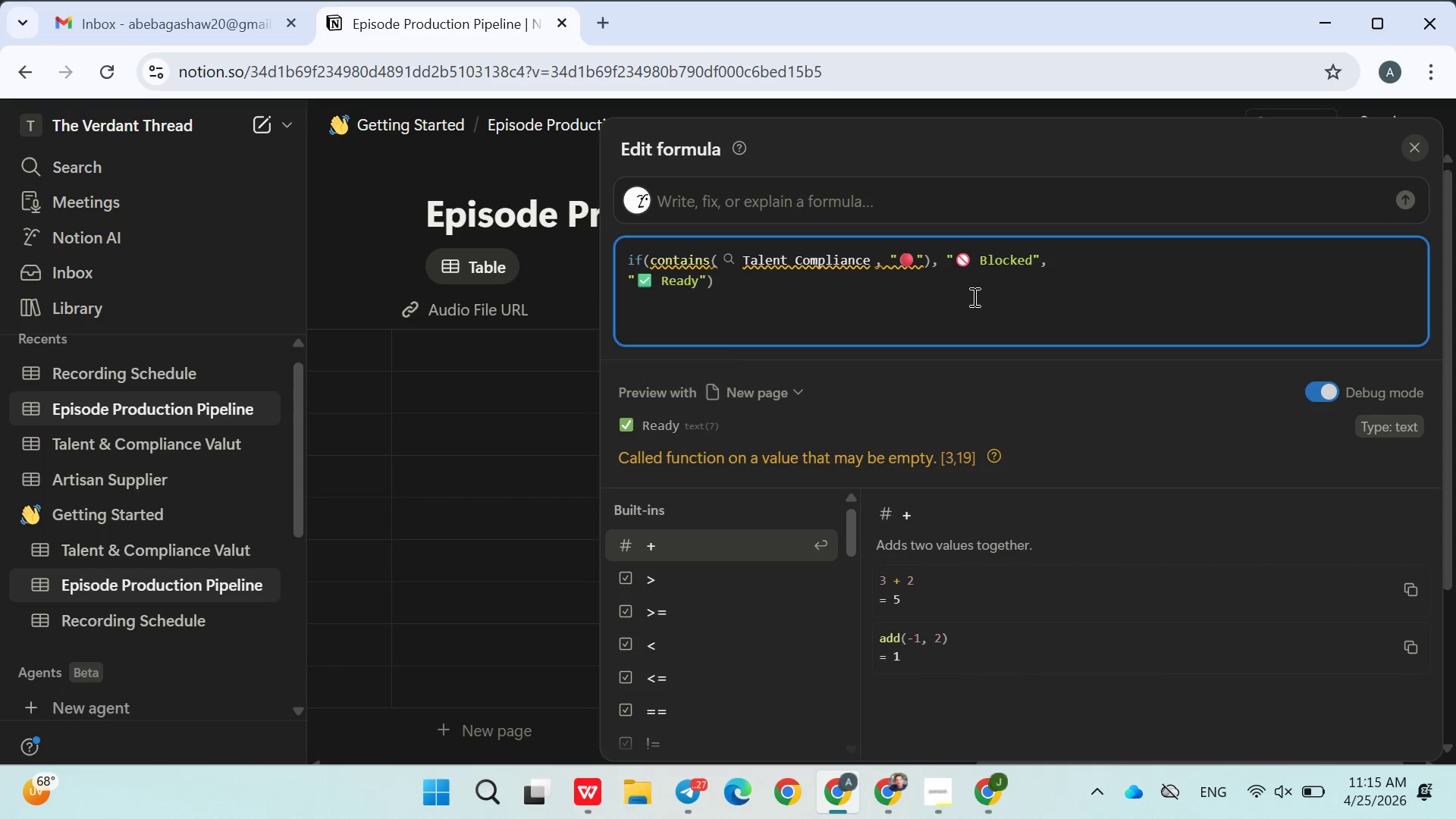 
left_click([929, 87])
 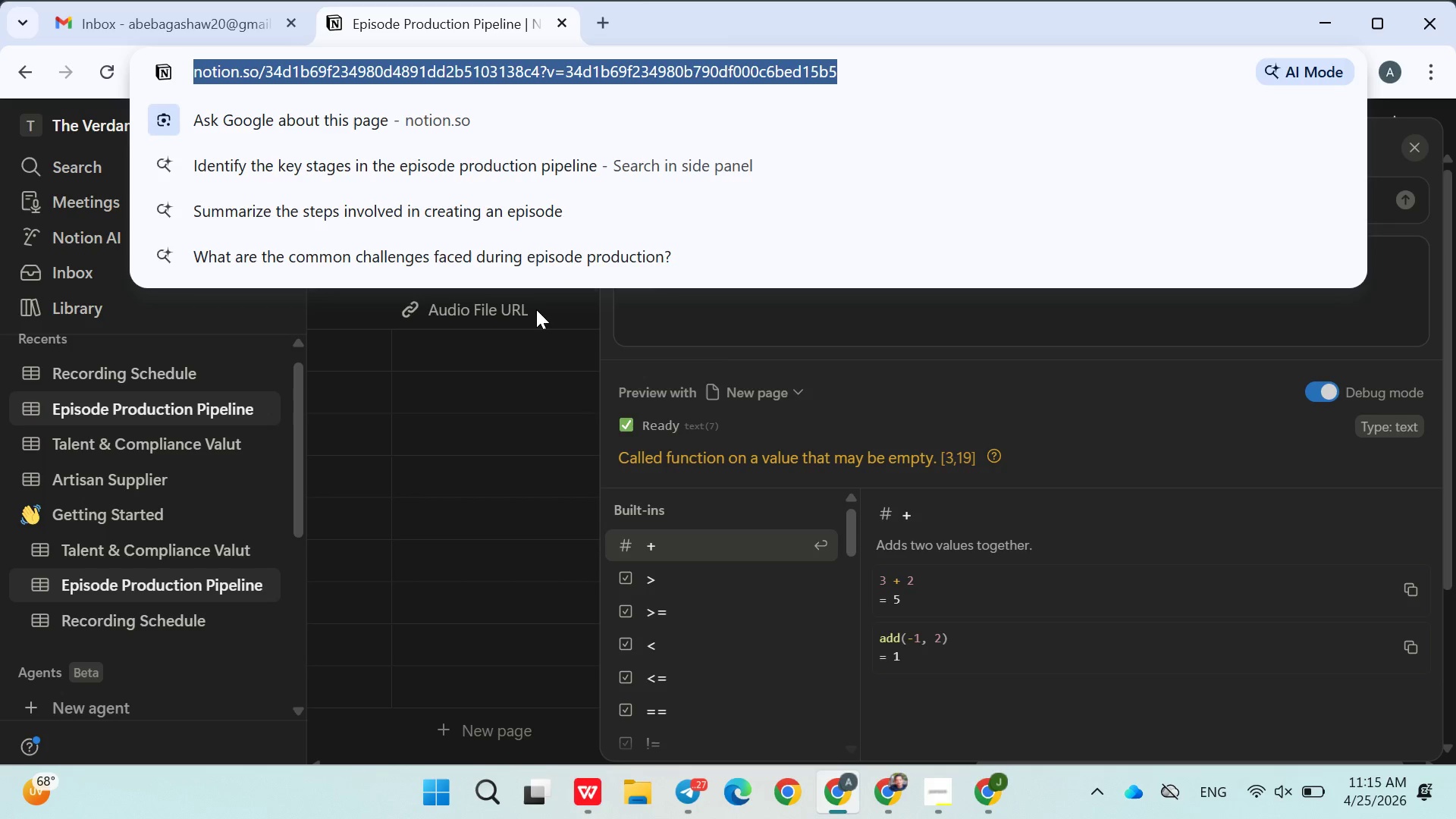 
left_click([540, 313])
 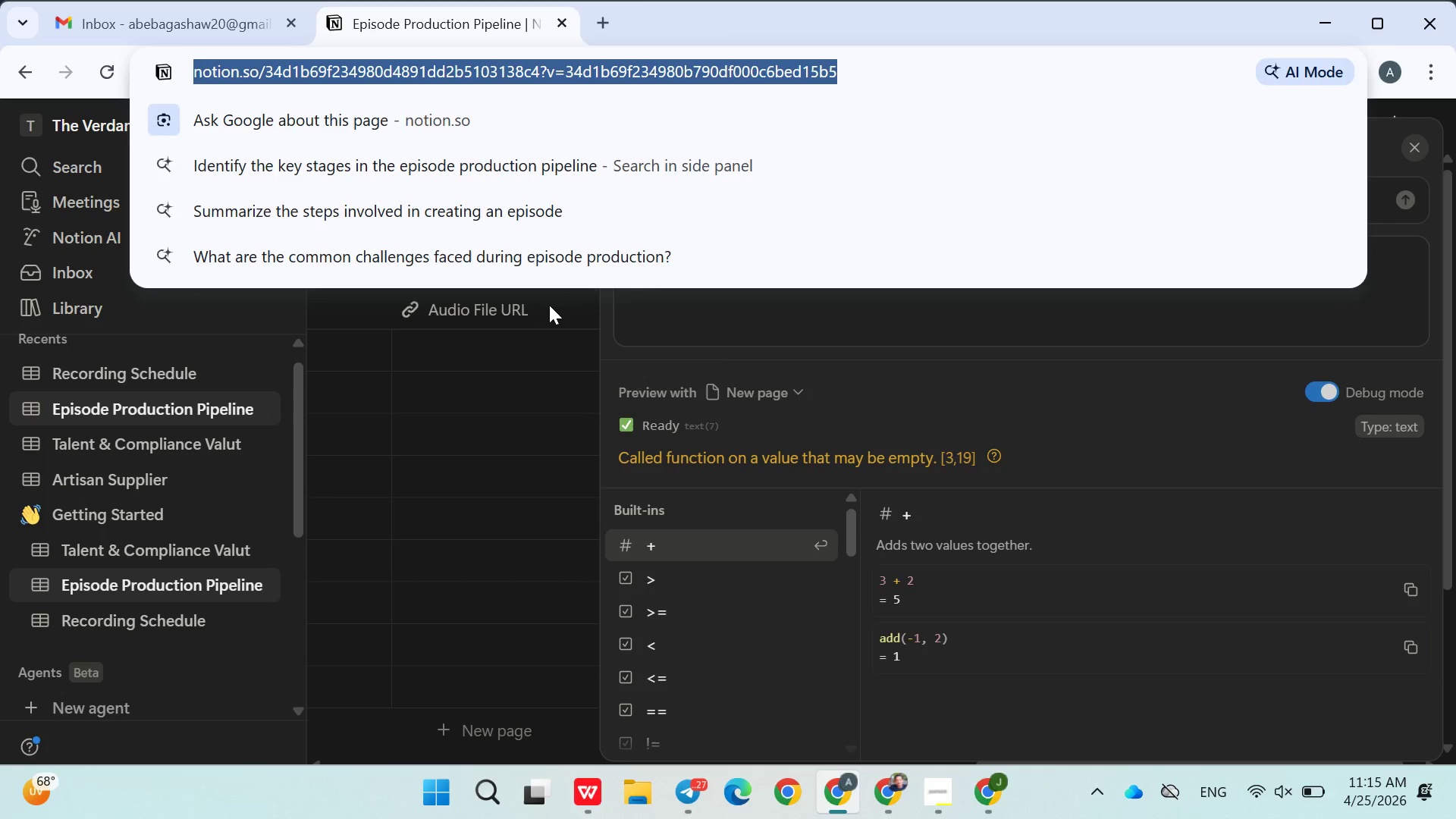 
left_click([549, 305])
 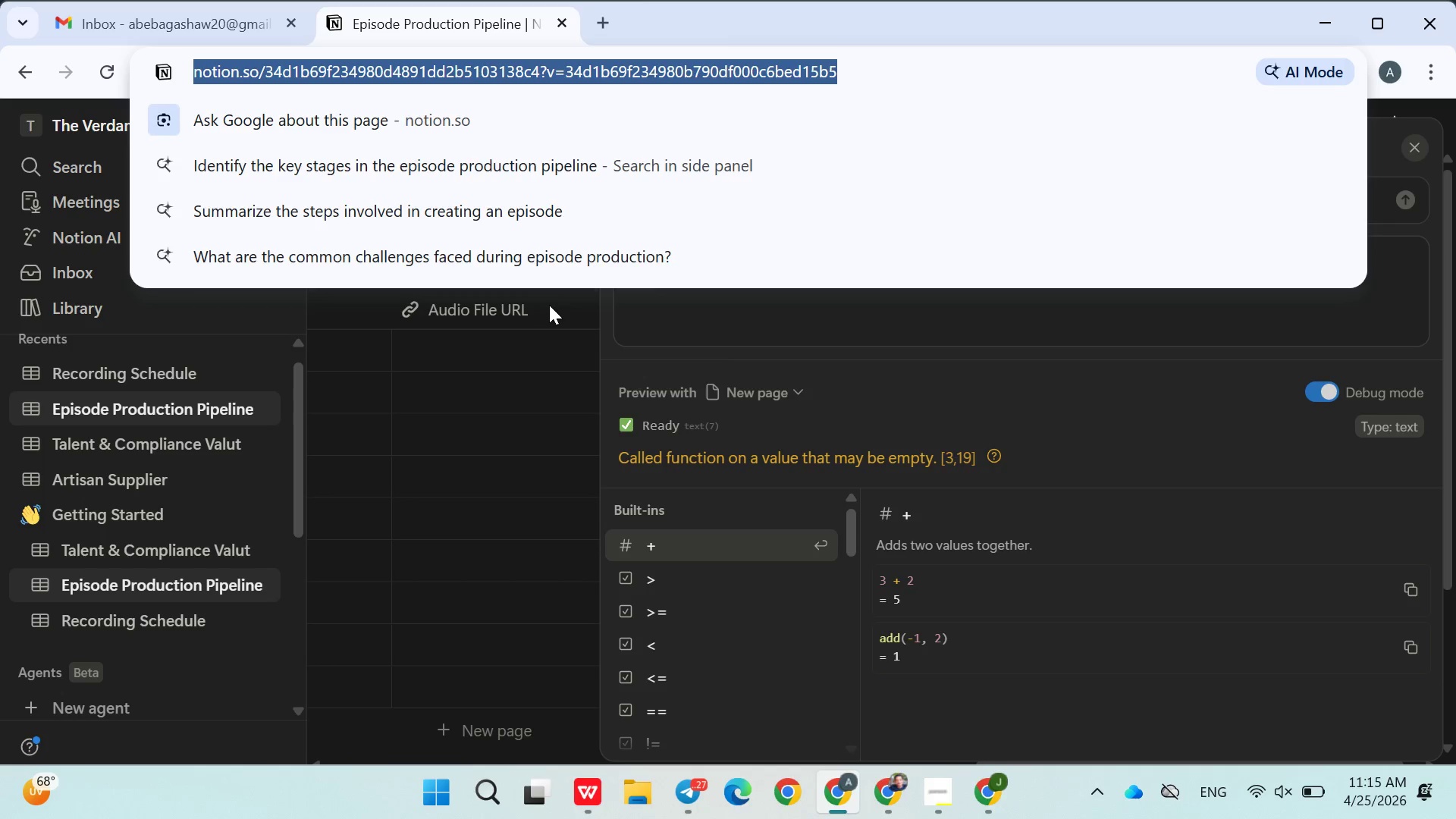 
left_click([549, 305])
 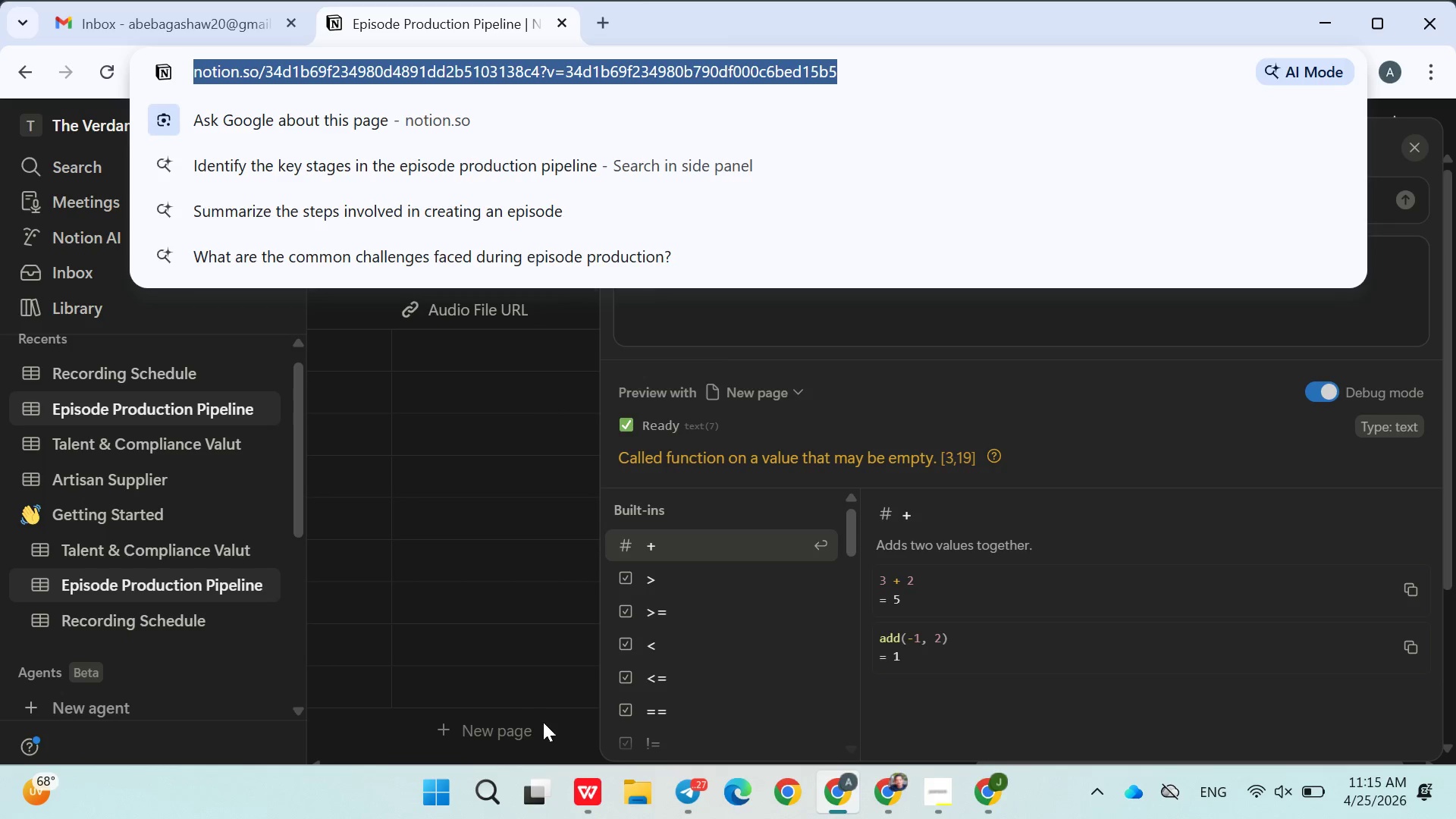 
left_click([553, 733])
 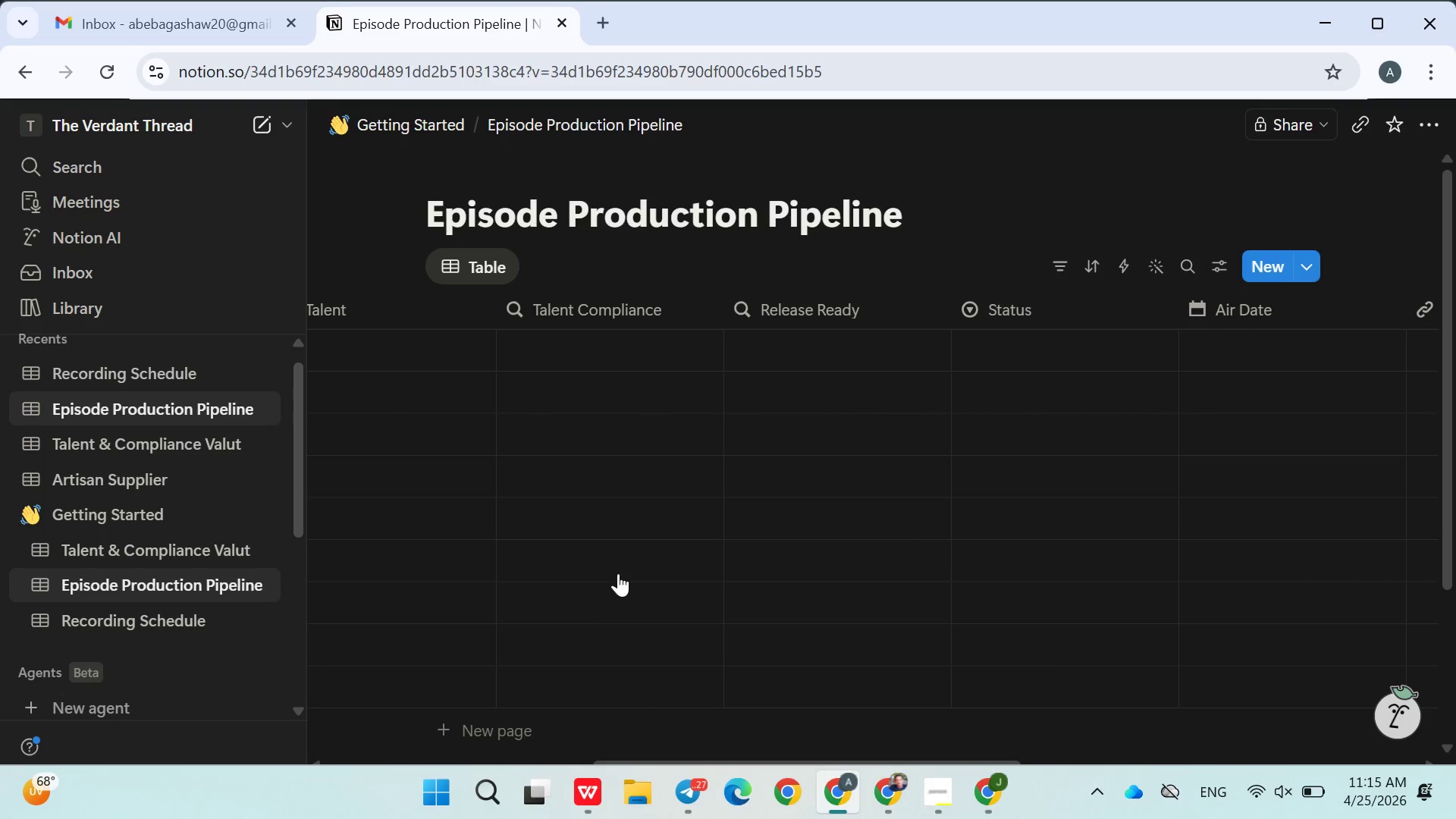 
wait(5.16)
 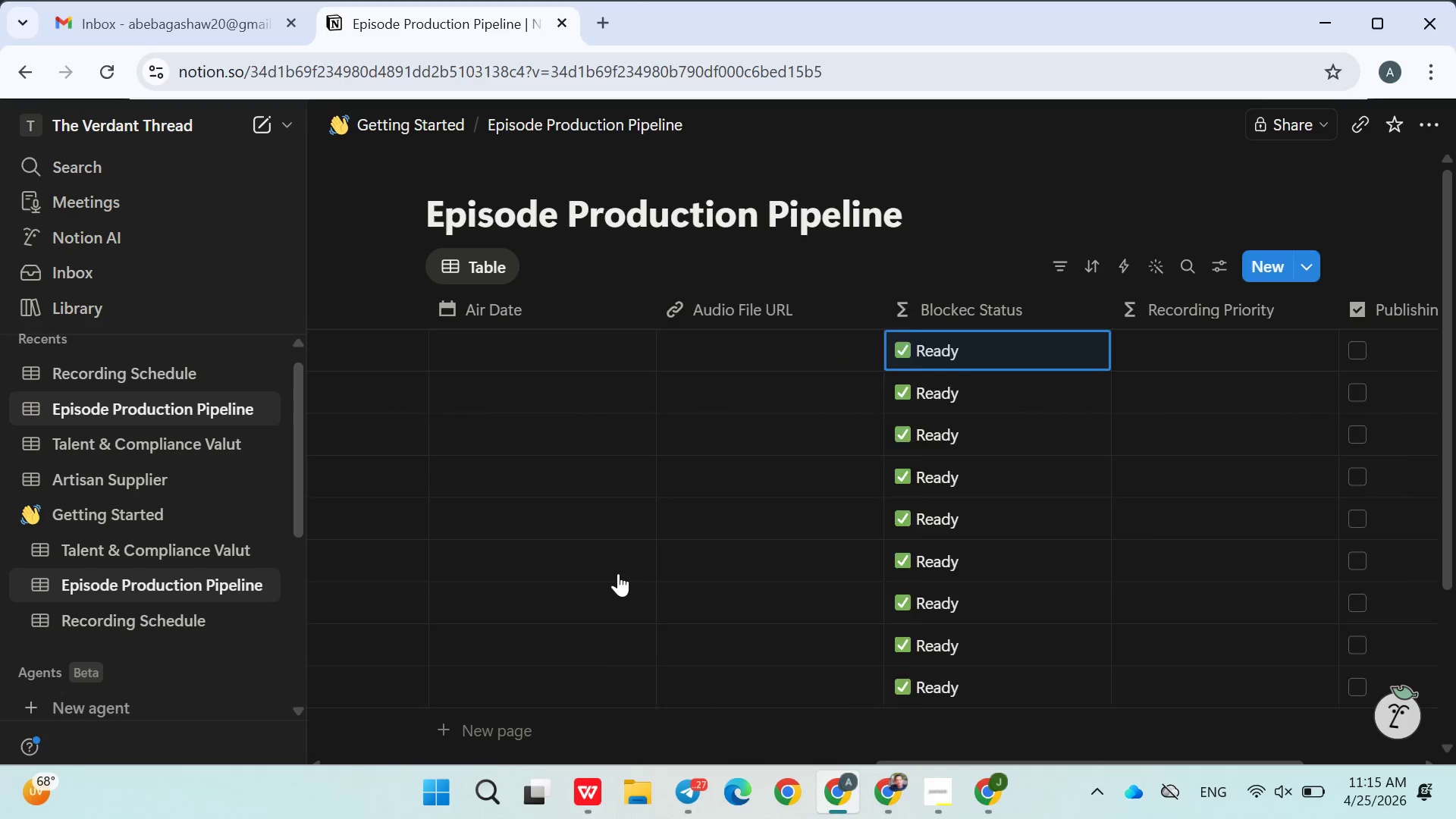 
left_click([594, 344])
 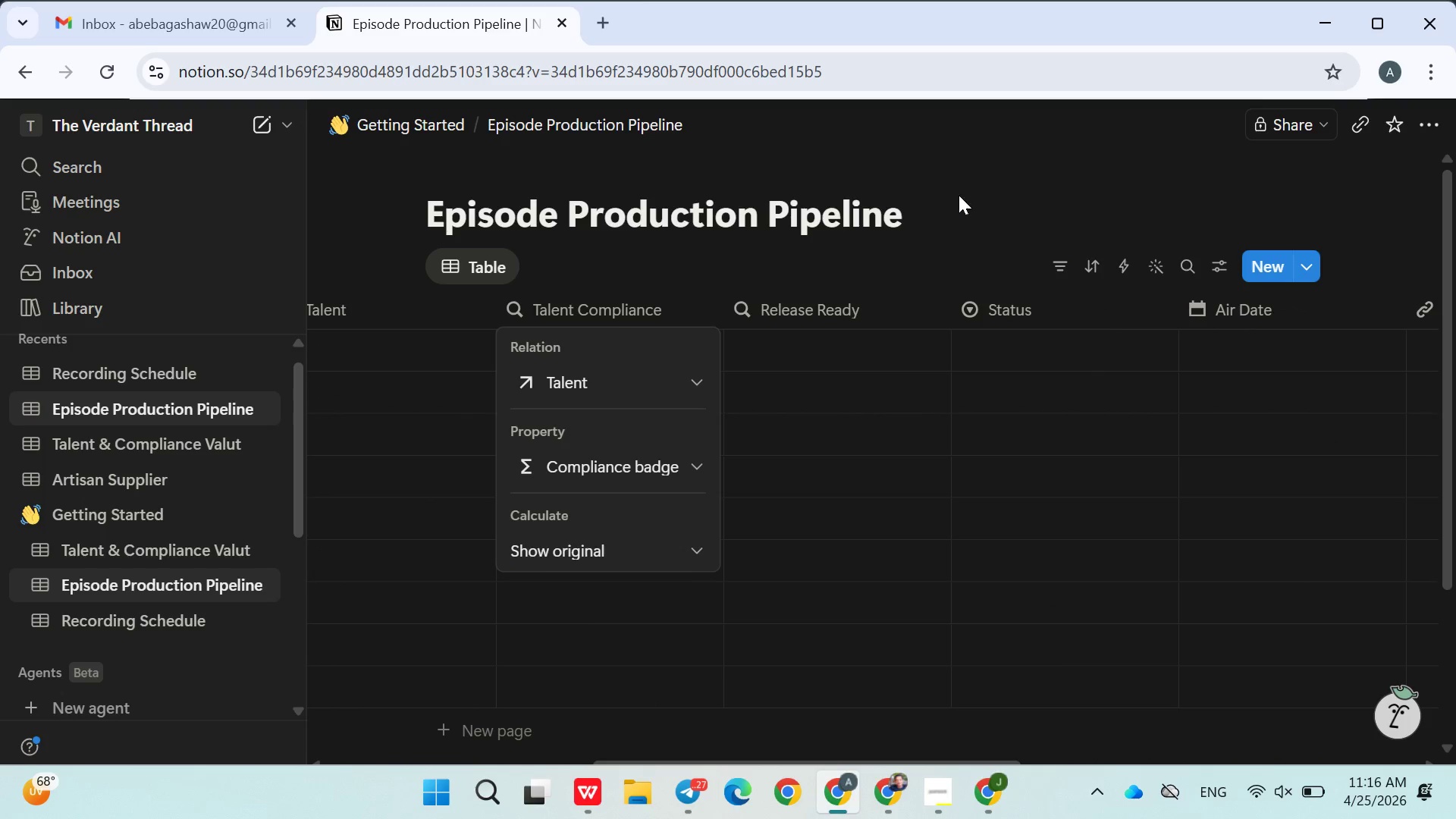 
left_click([962, 194])
 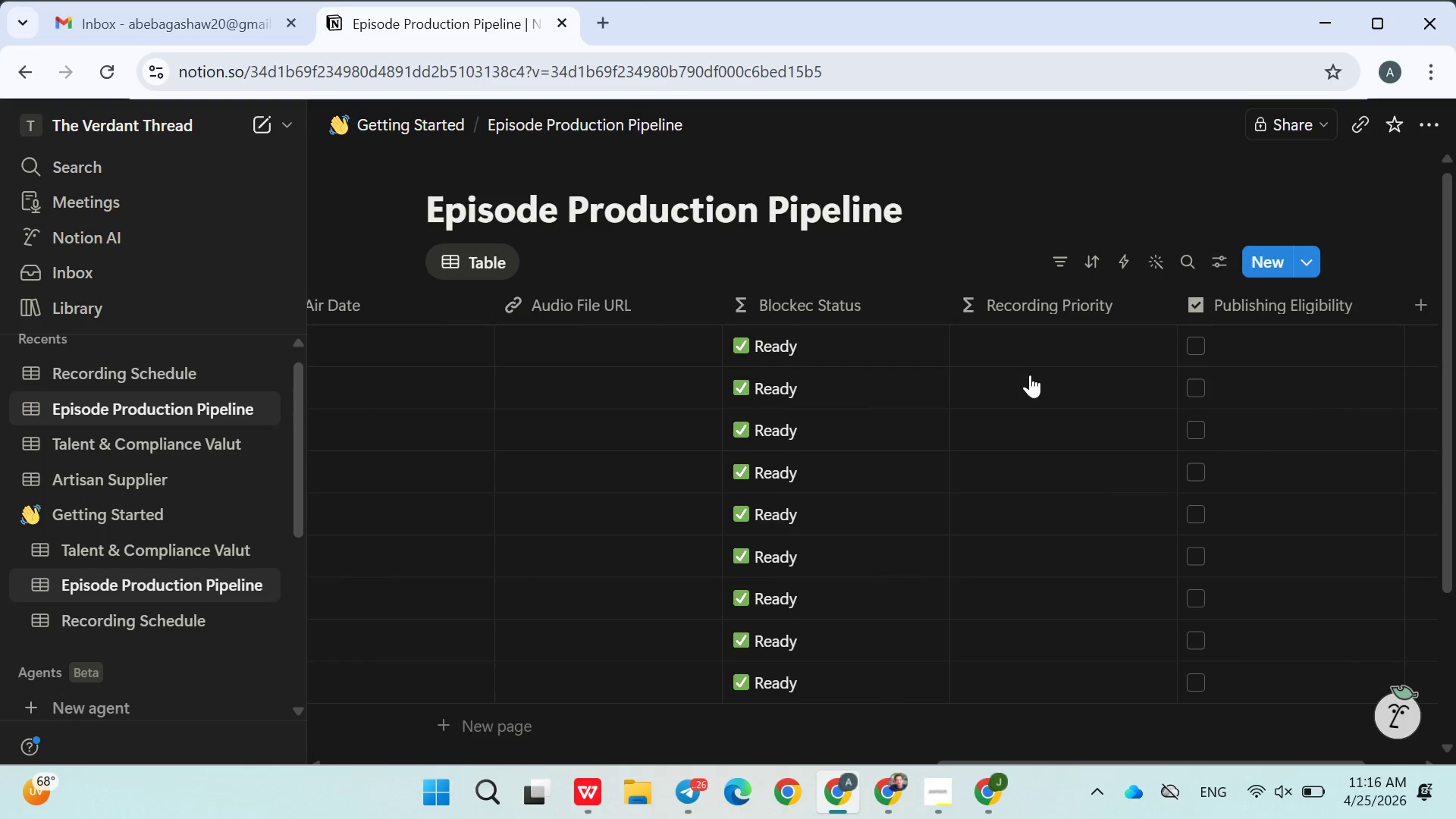 
wait(23.52)
 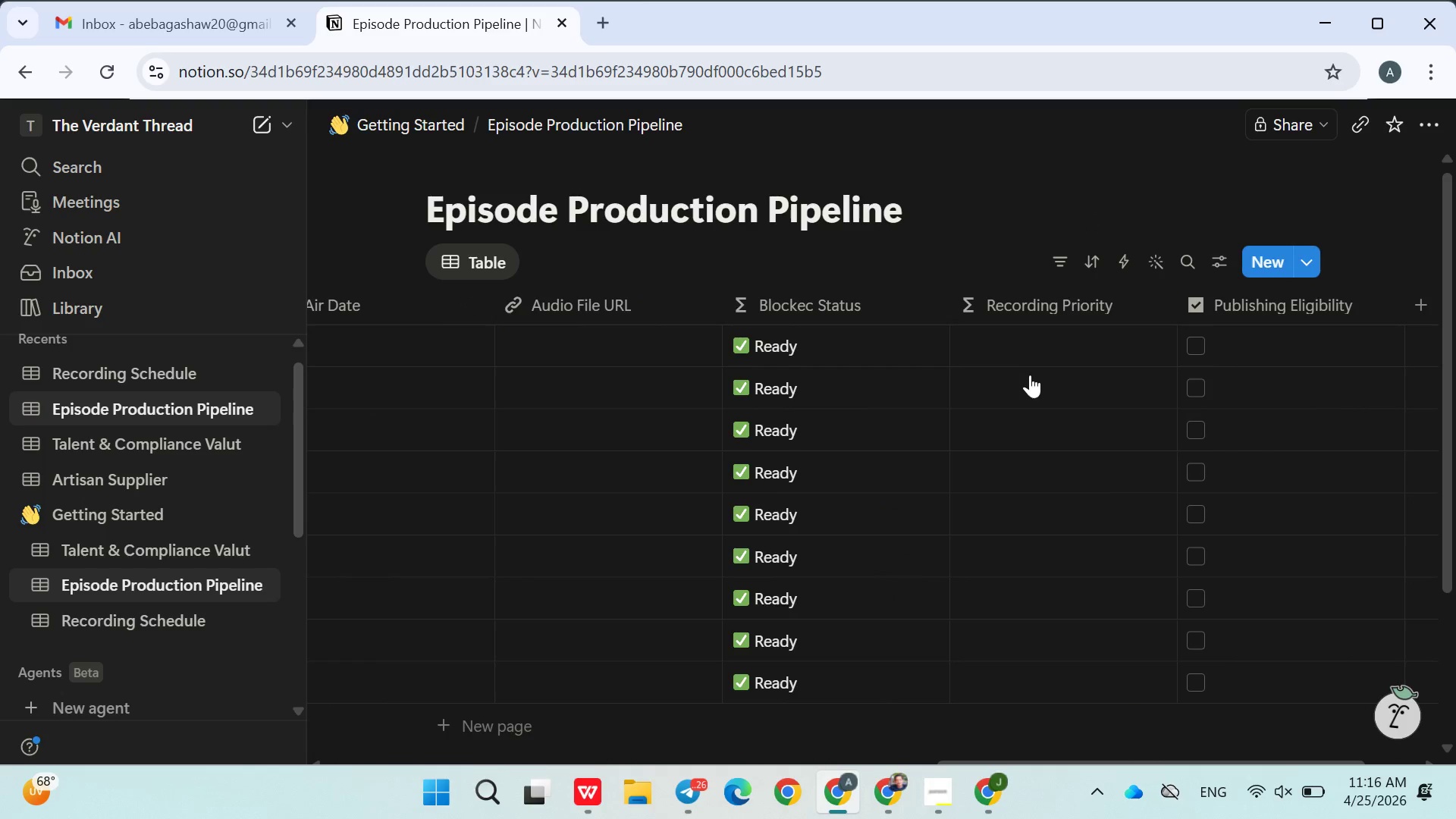 
left_click([686, 786])
 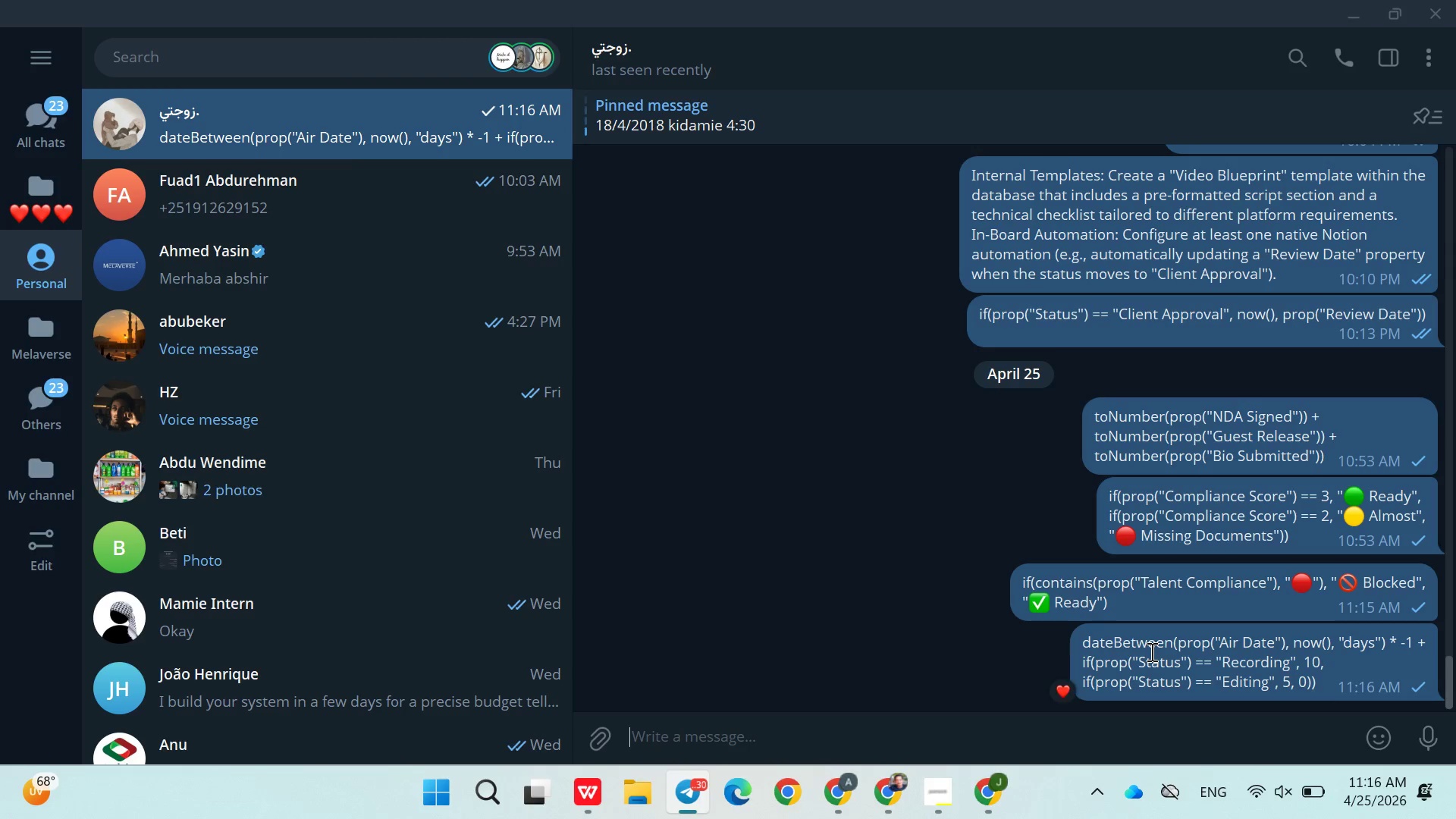 
right_click([1150, 651])
 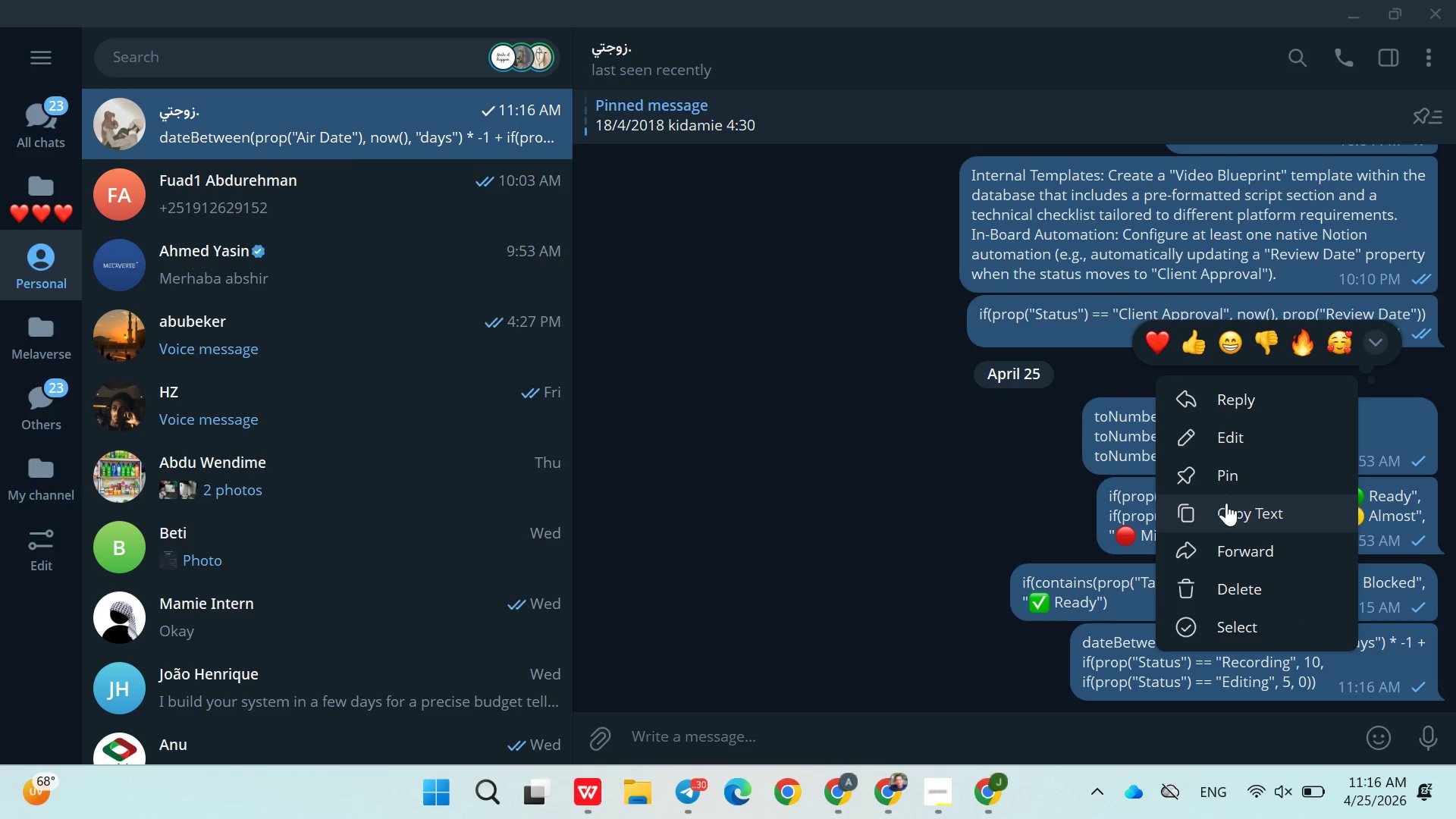 
left_click([1228, 512])
 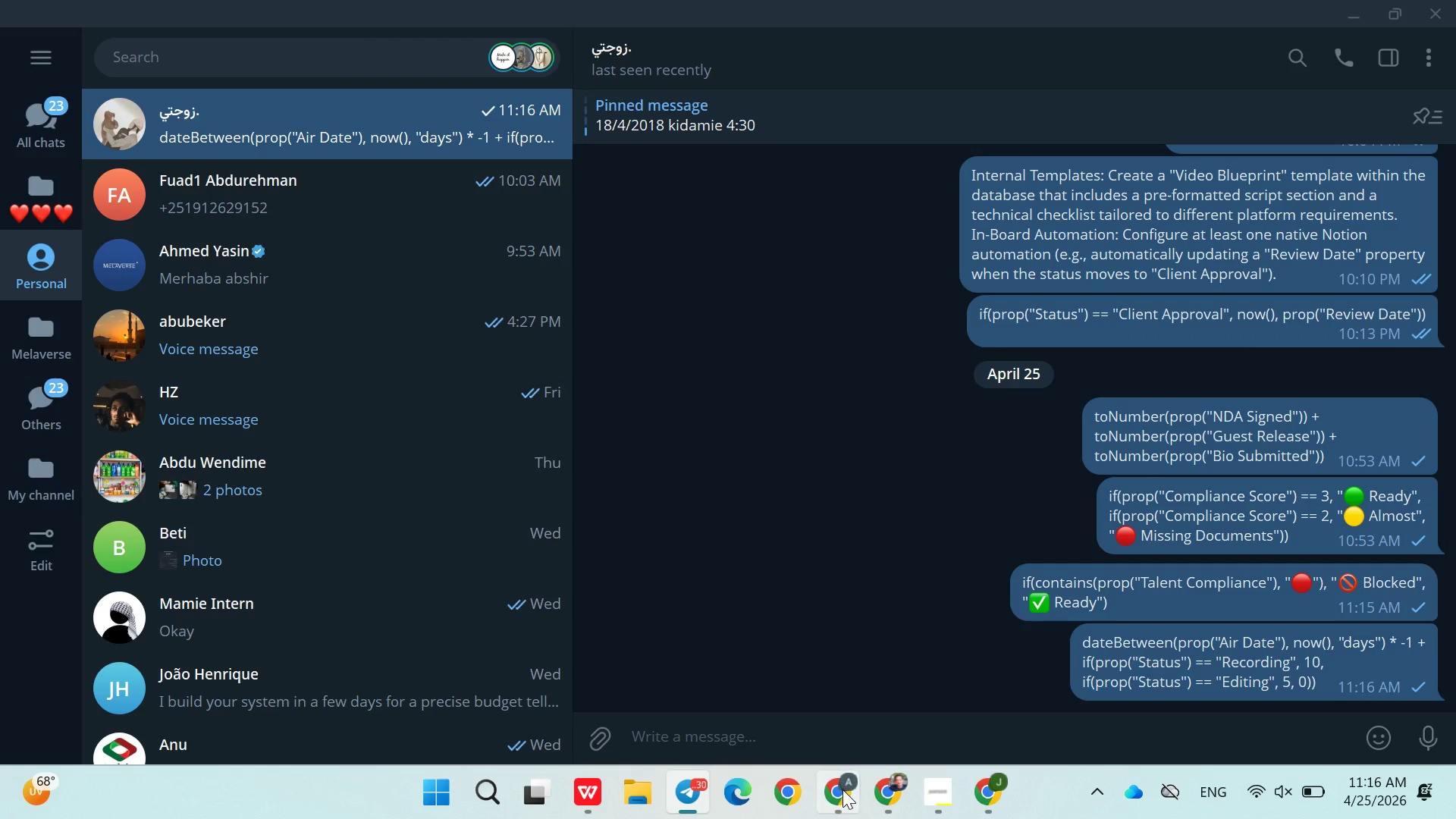 
left_click([843, 789])
 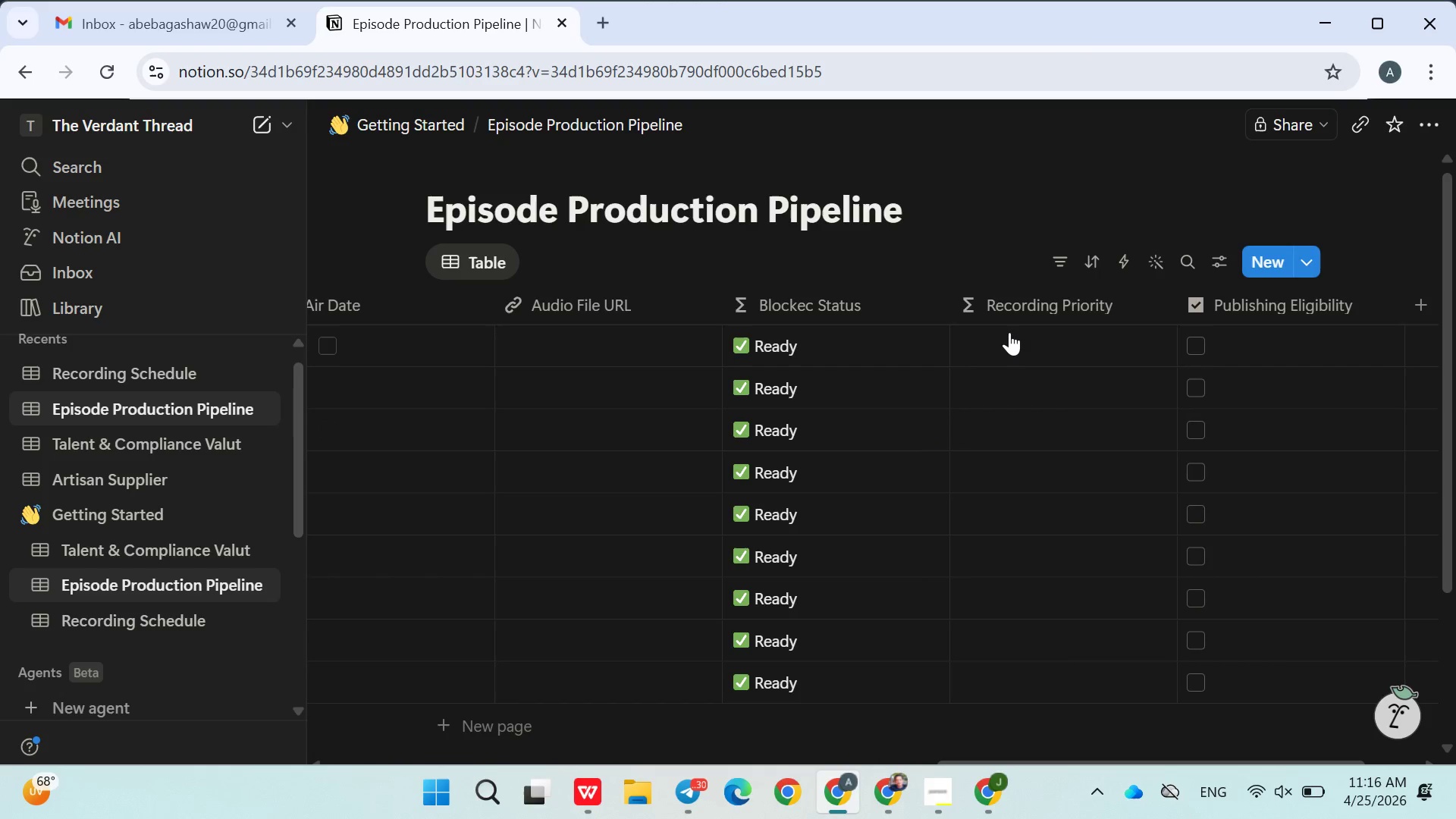 
left_click([1009, 332])
 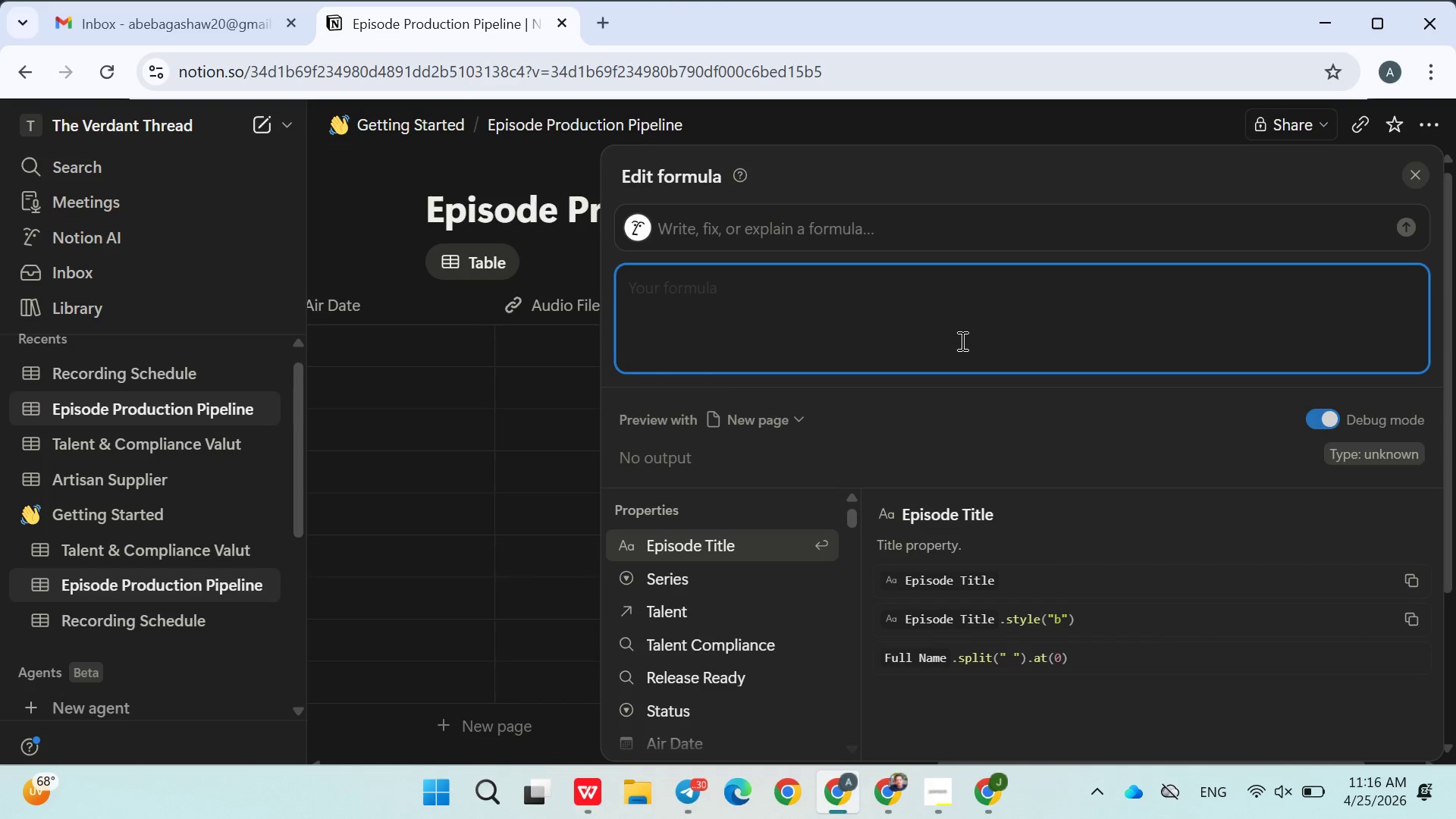 
key(Control+V)
 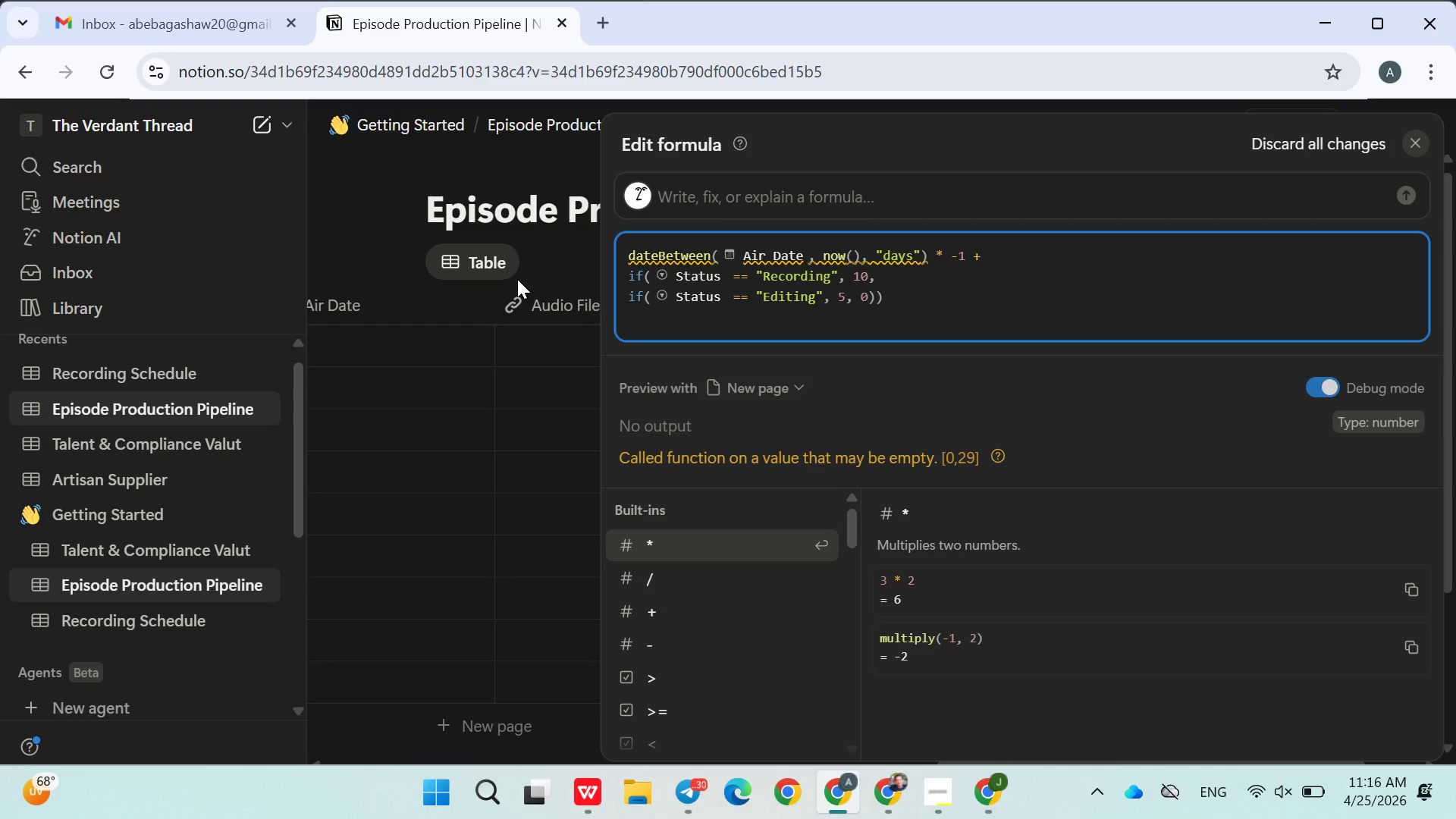 
left_click([544, 269])
 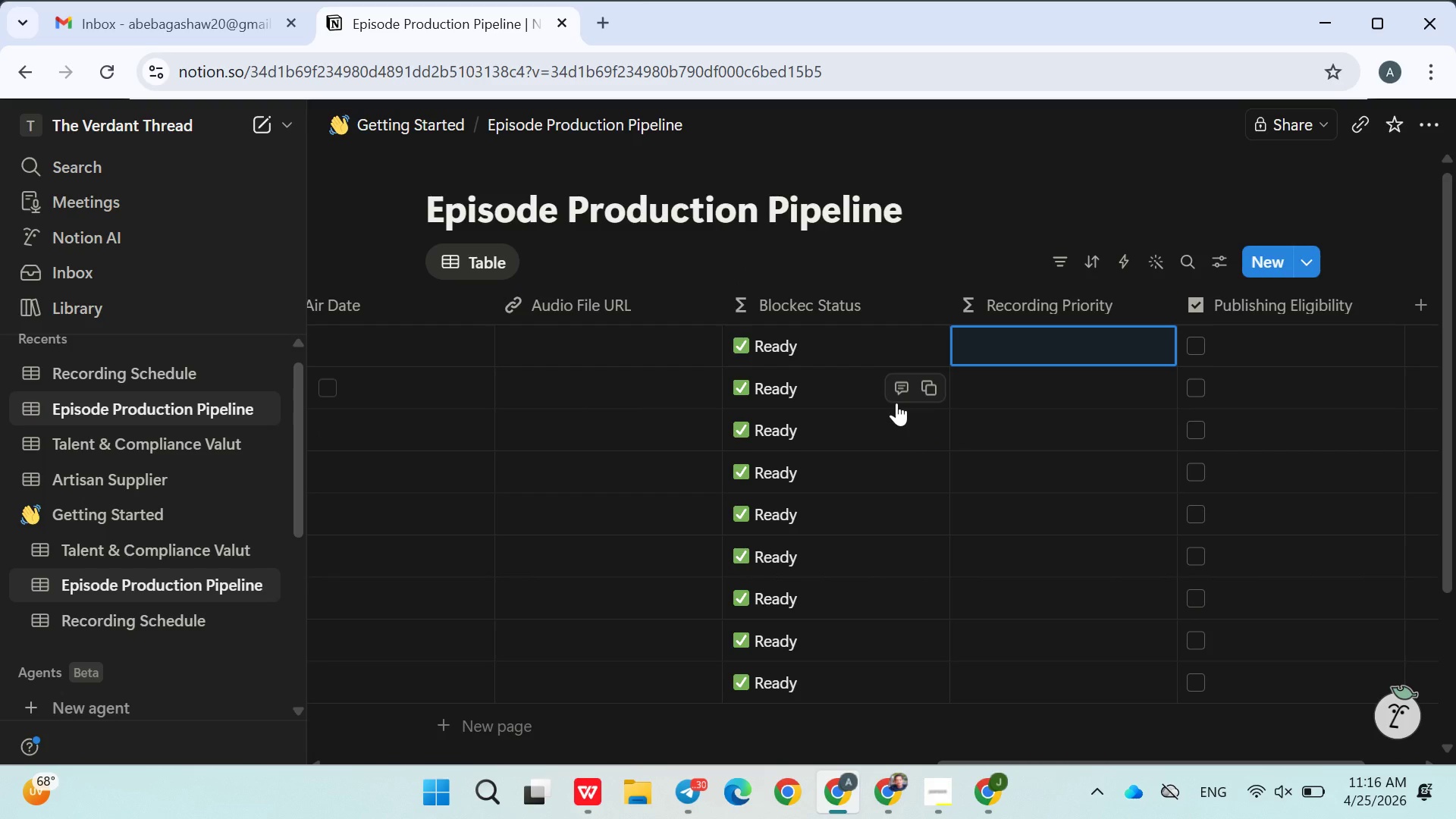 
wait(13.61)
 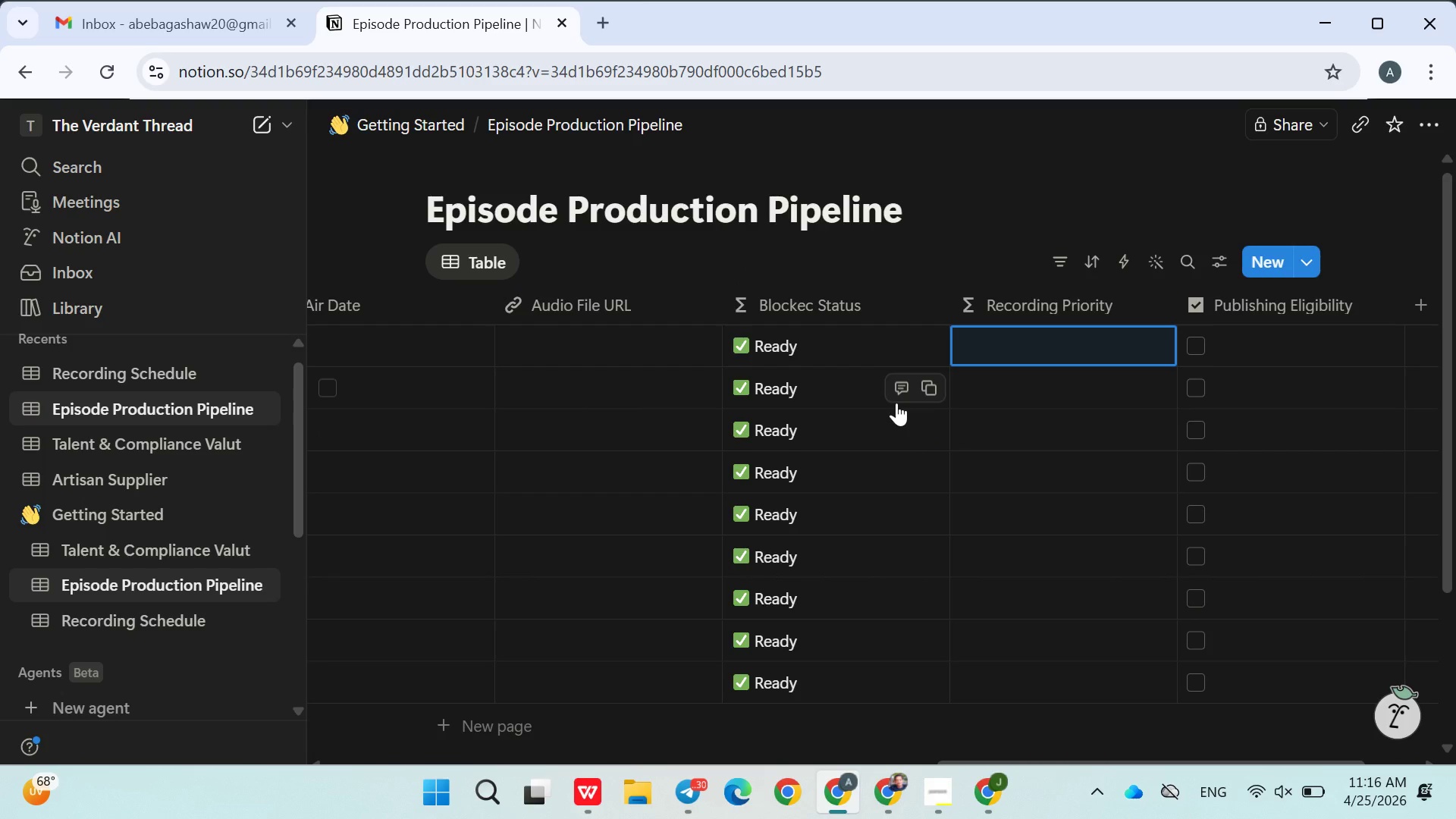 
left_click([184, 372])
 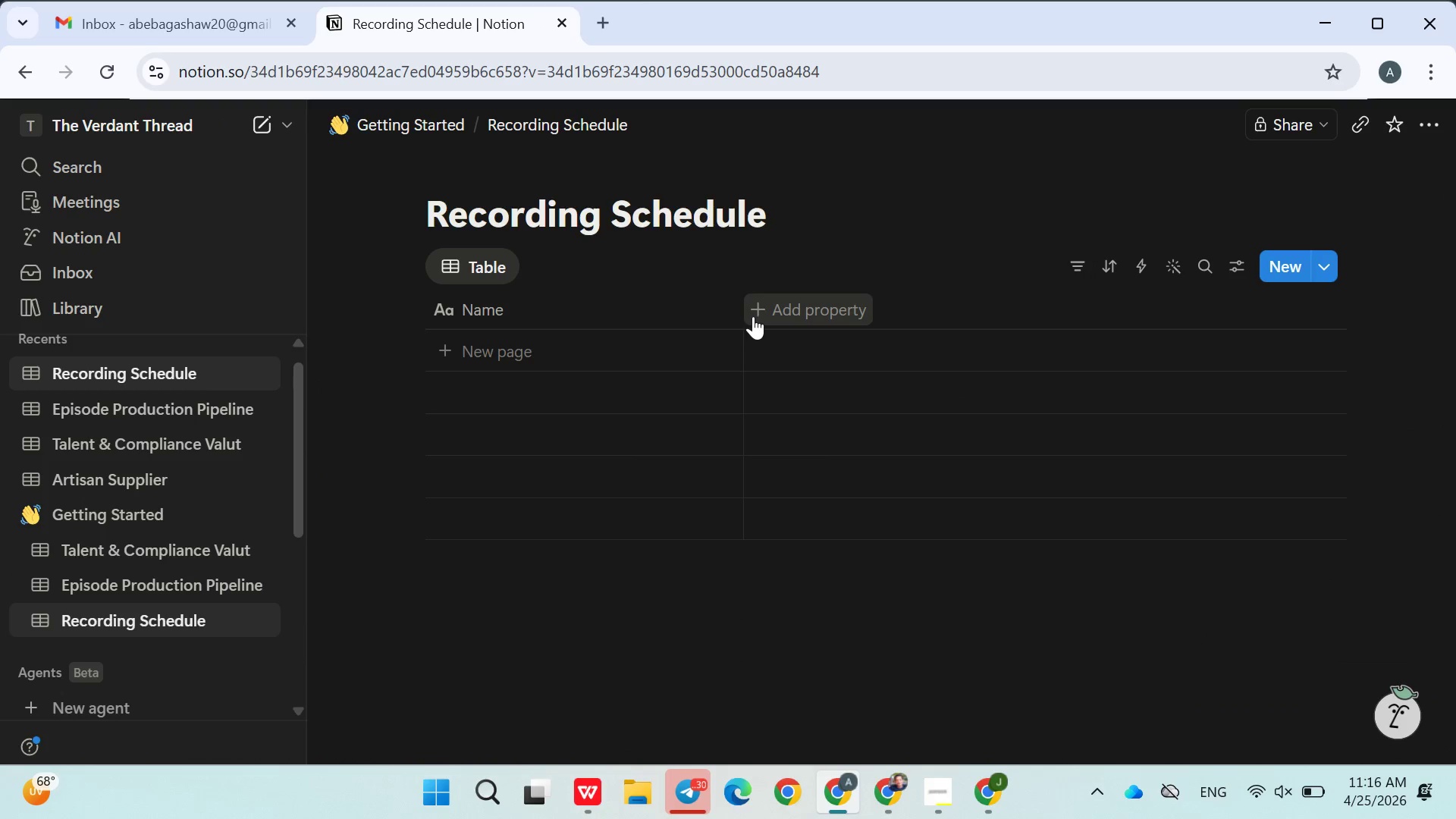 
wait(7.92)
 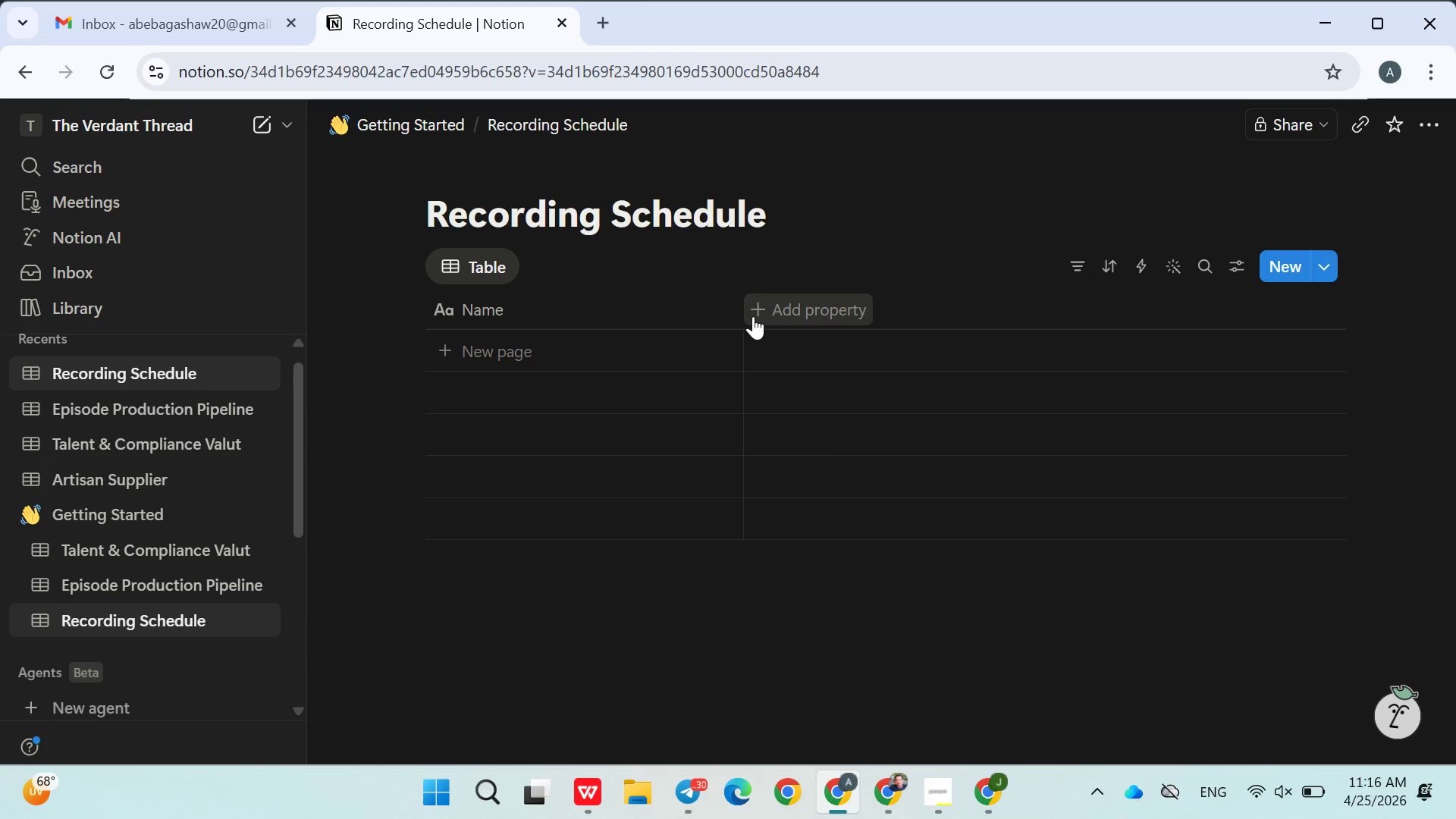 
left_click([753, 316])
 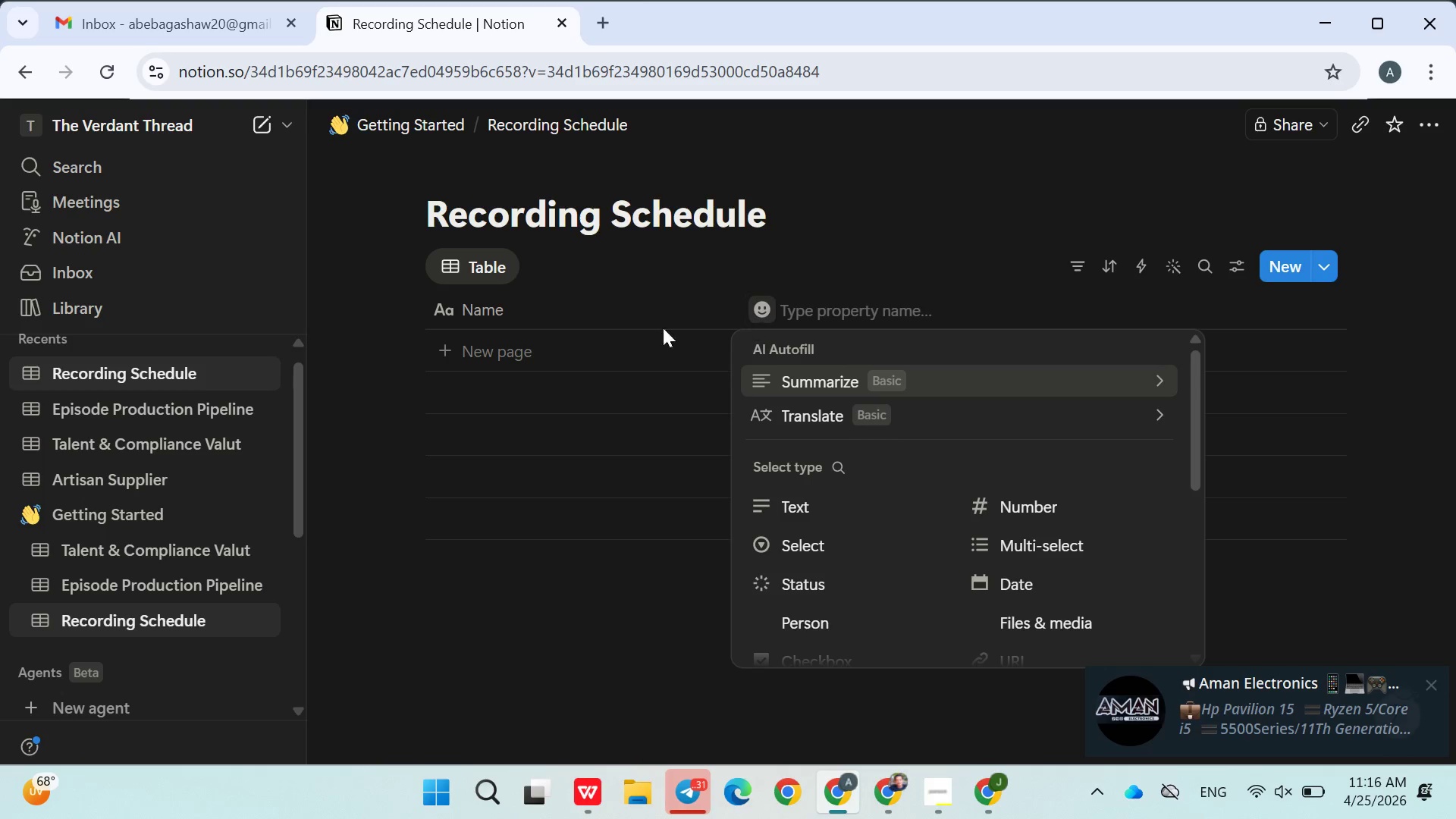 
double_click([551, 311])
 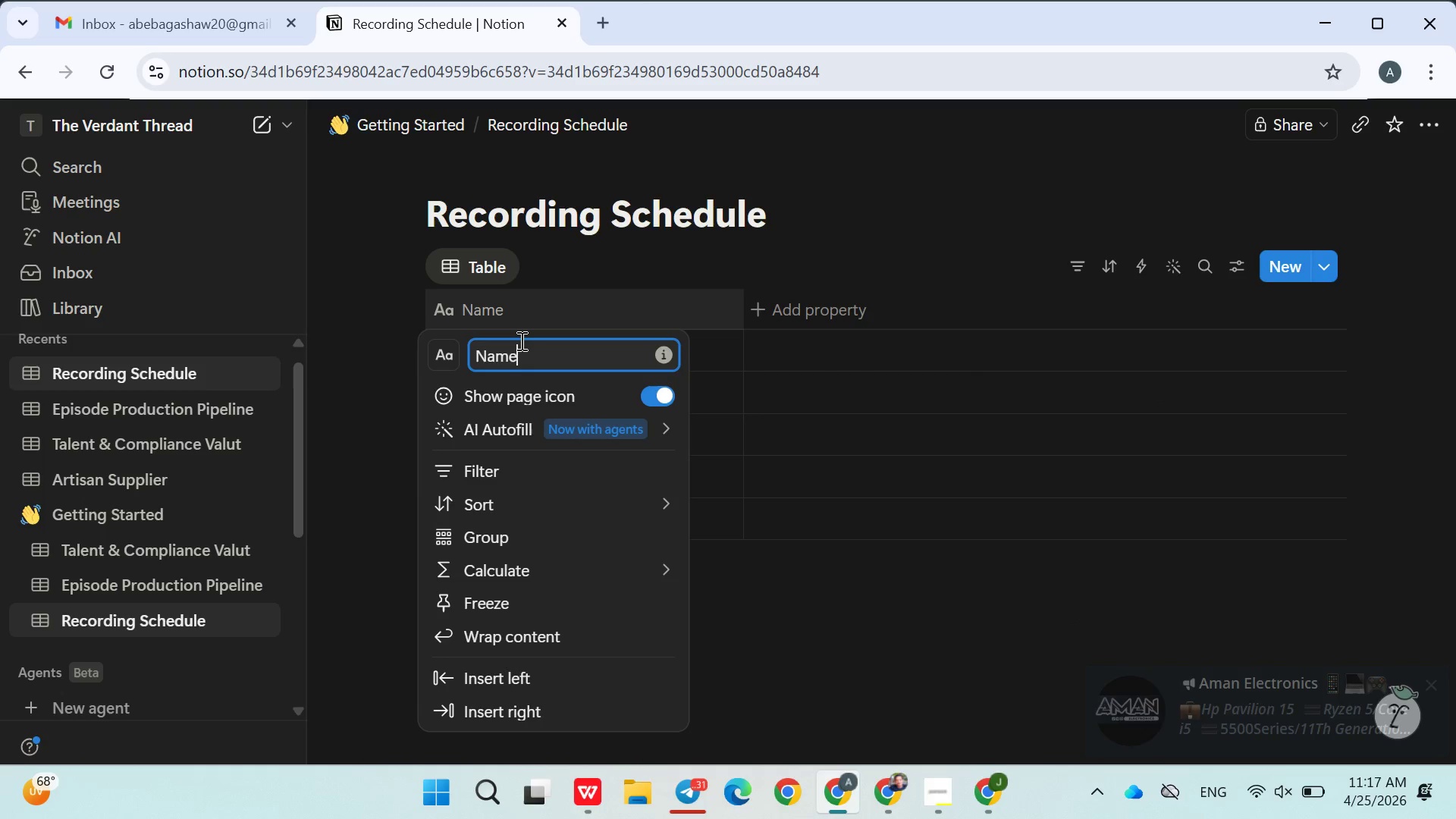 
hold_key(key=ArrowLeft, duration=0.88)
 